 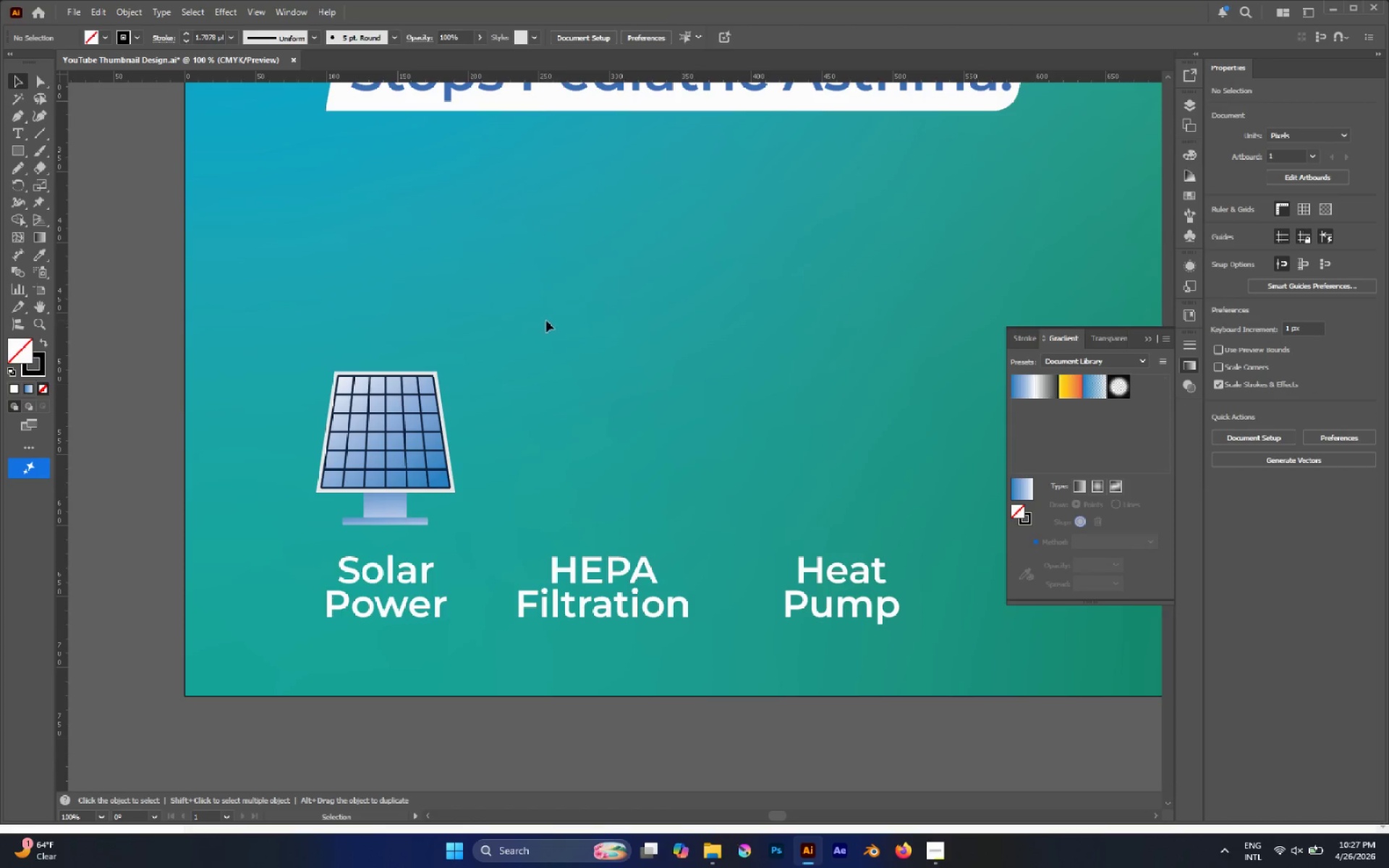 
scroll: coordinate [573, 477], scroll_direction: up, amount: 2.0
 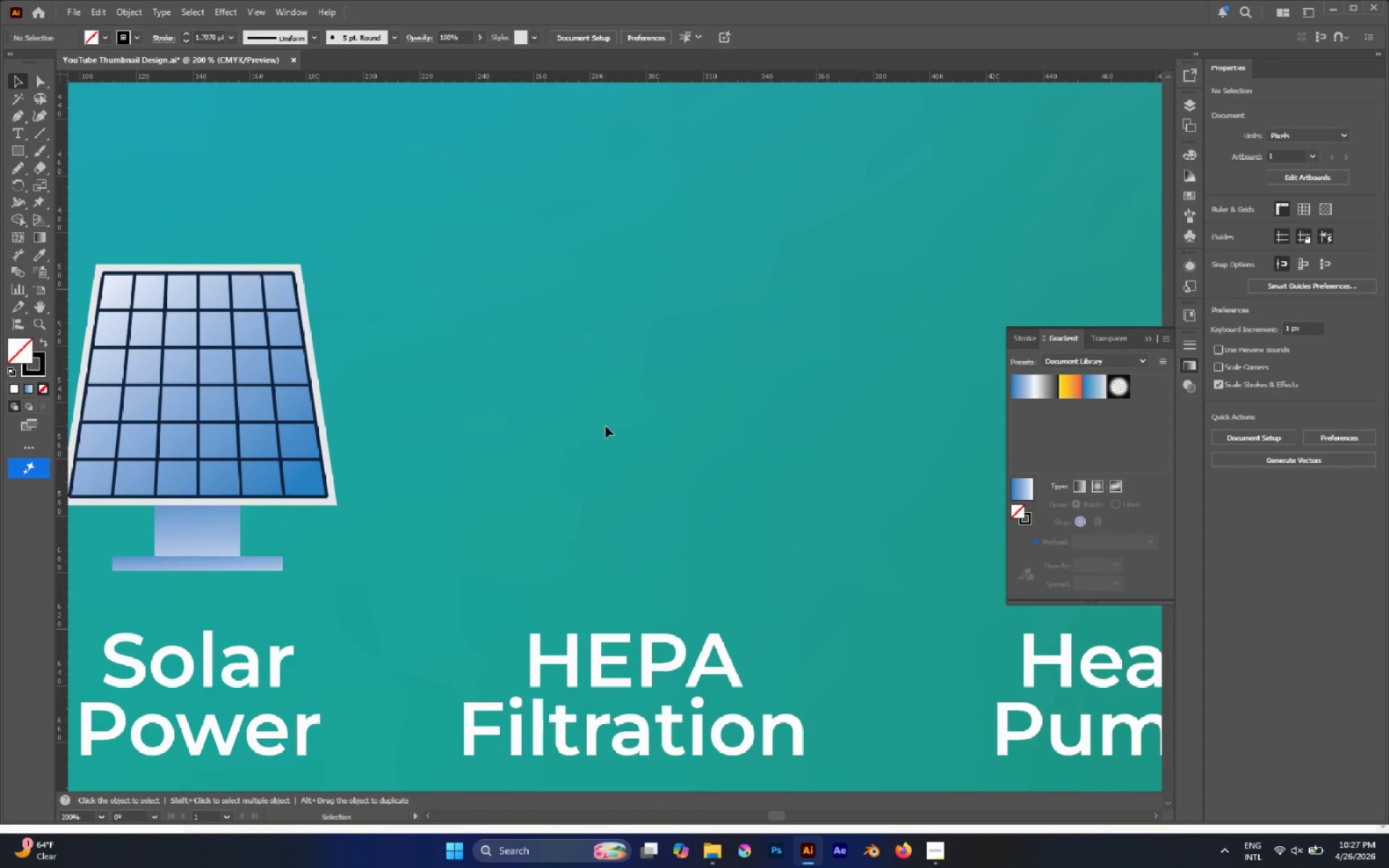 
key(M)
 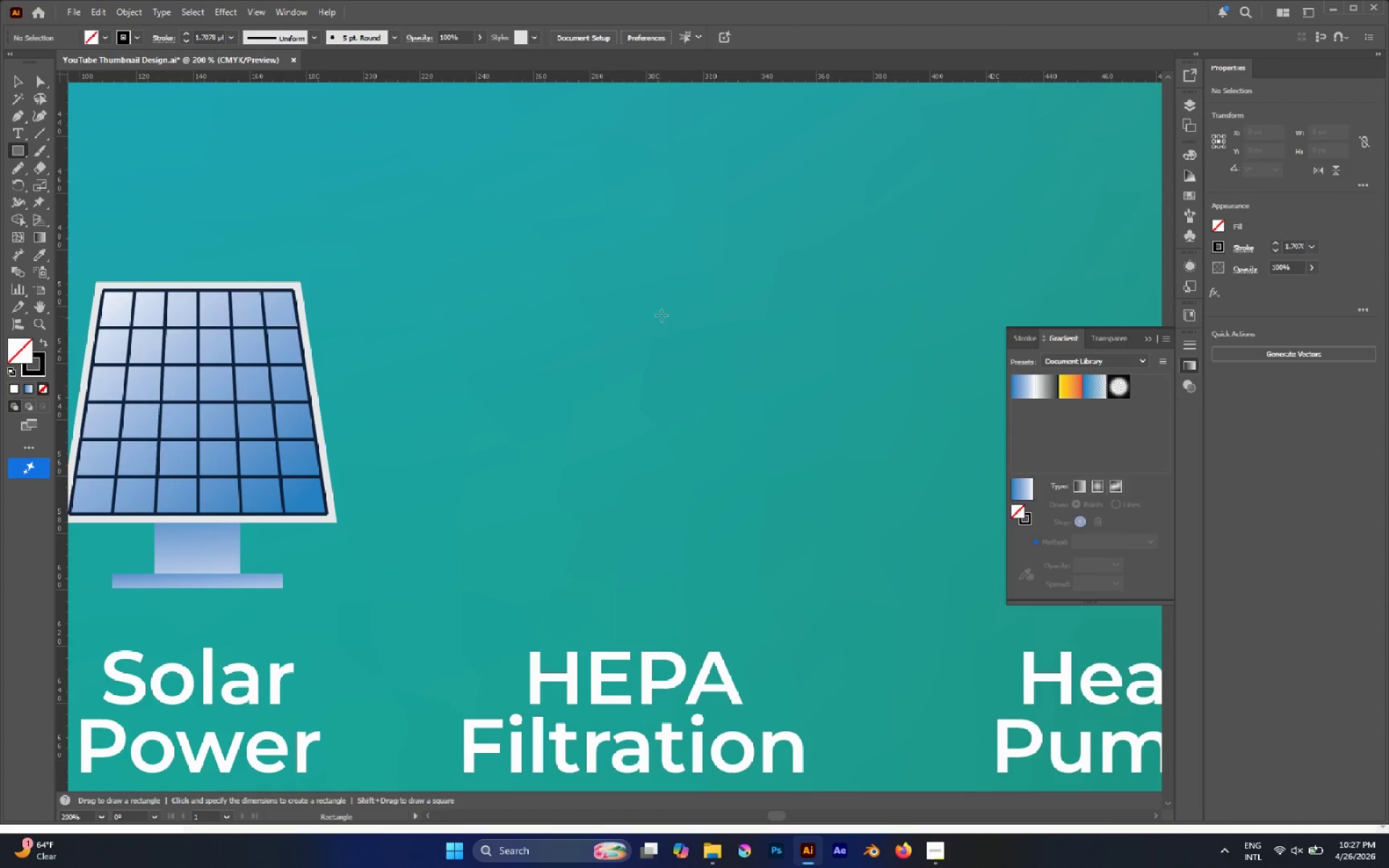 
scroll: coordinate [606, 426], scroll_direction: up, amount: 1.0
 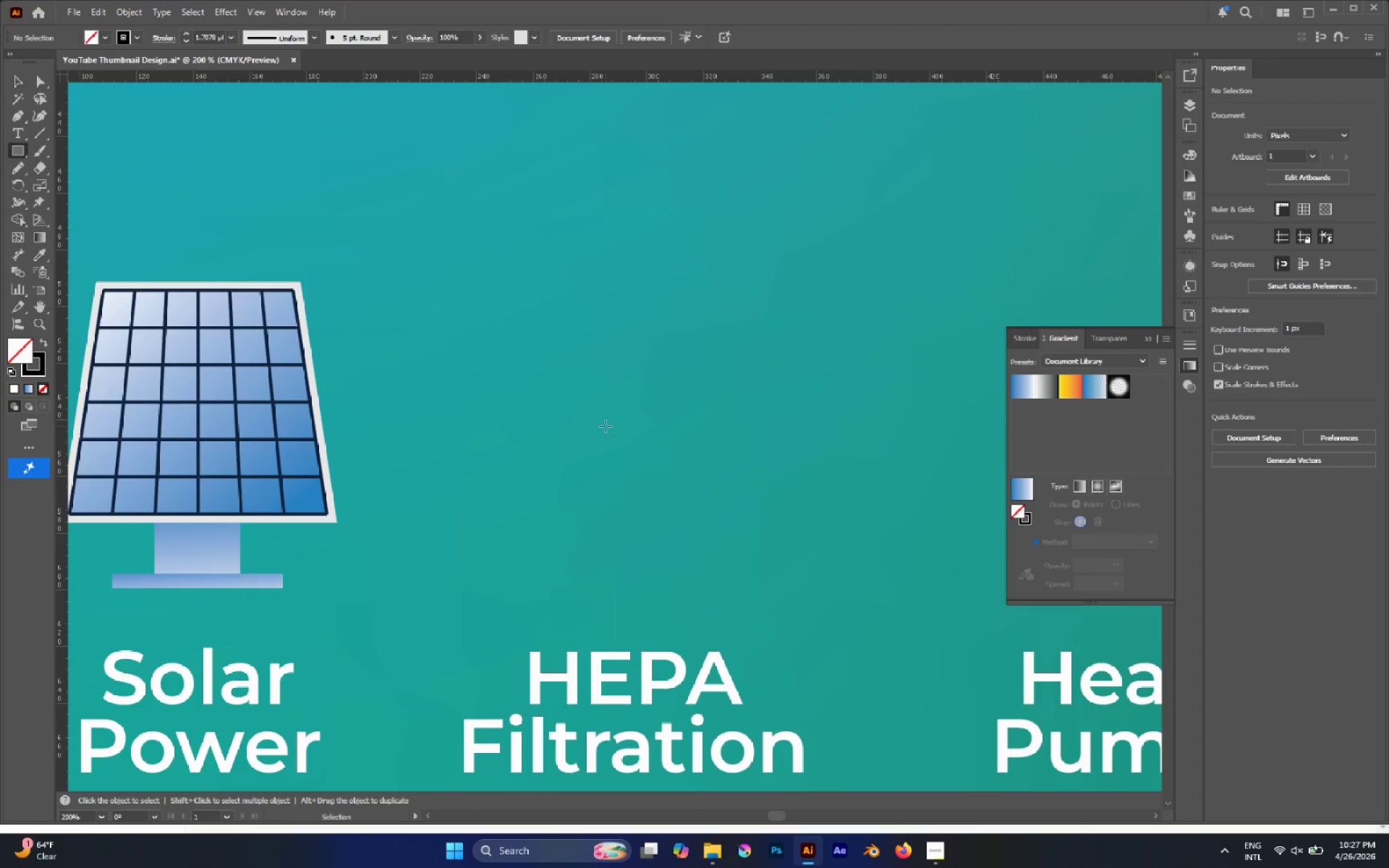 
left_click_drag(start_coordinate=[714, 304], to_coordinate=[510, 554])
 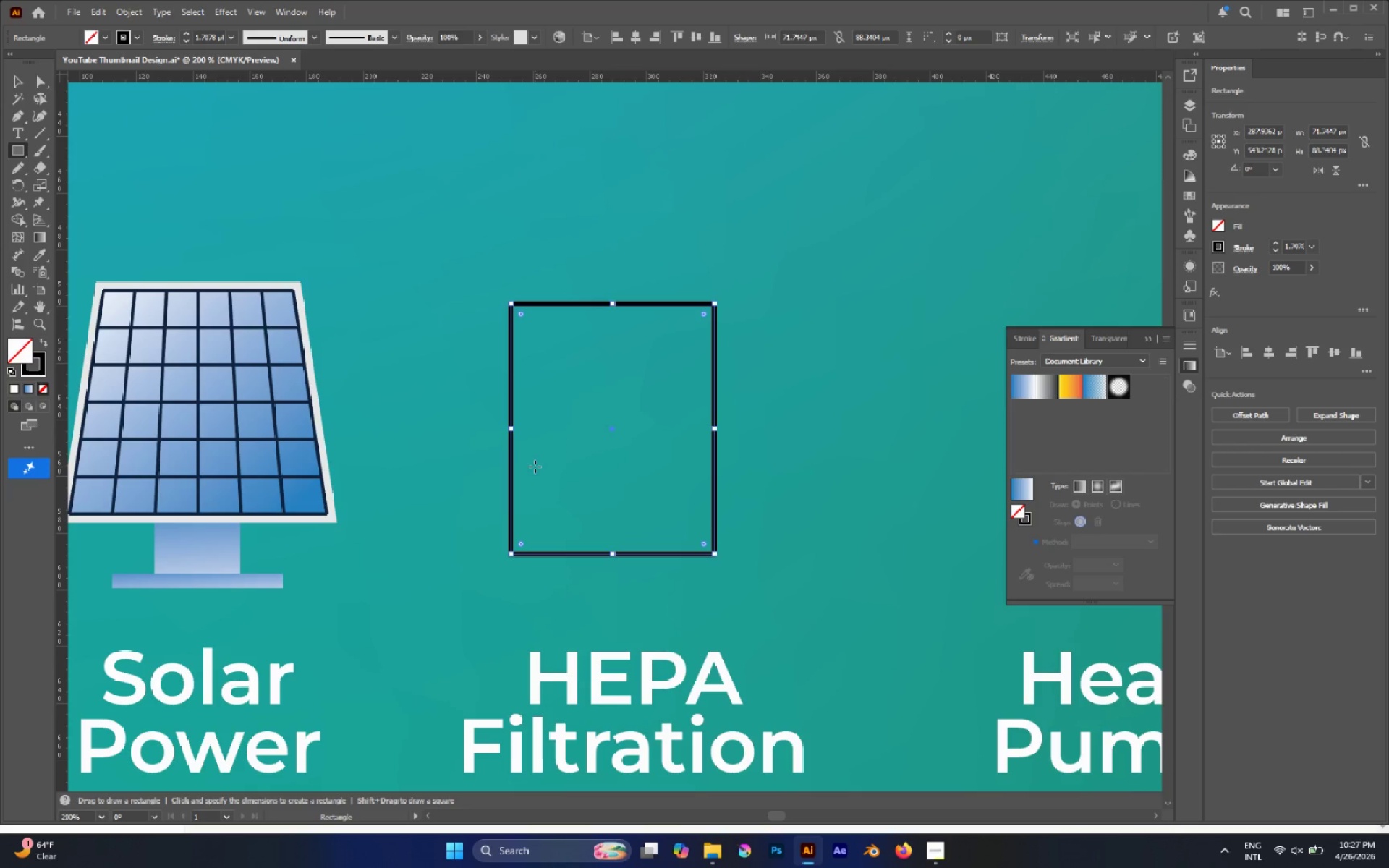 
key(V)
 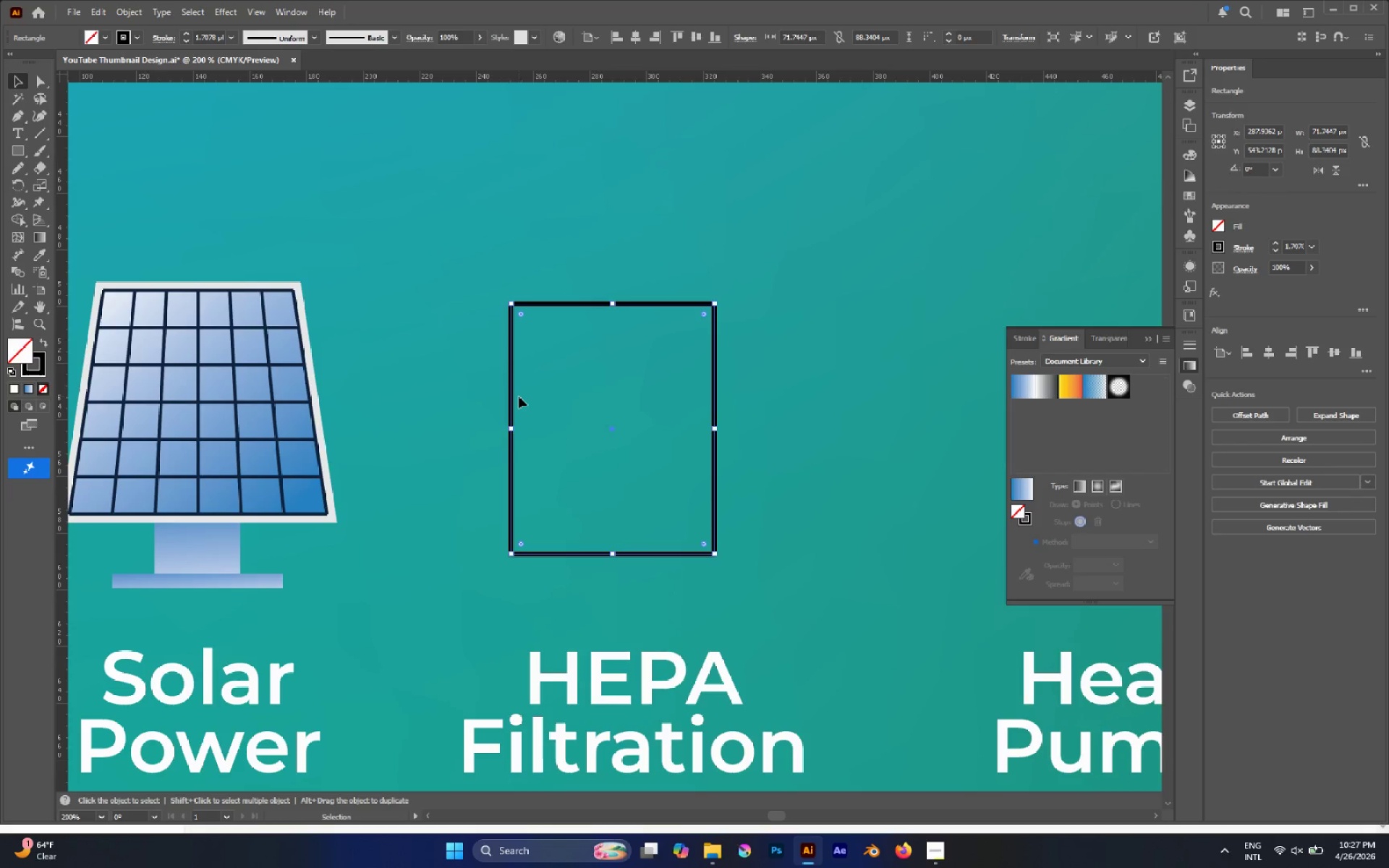 
type(AS)
 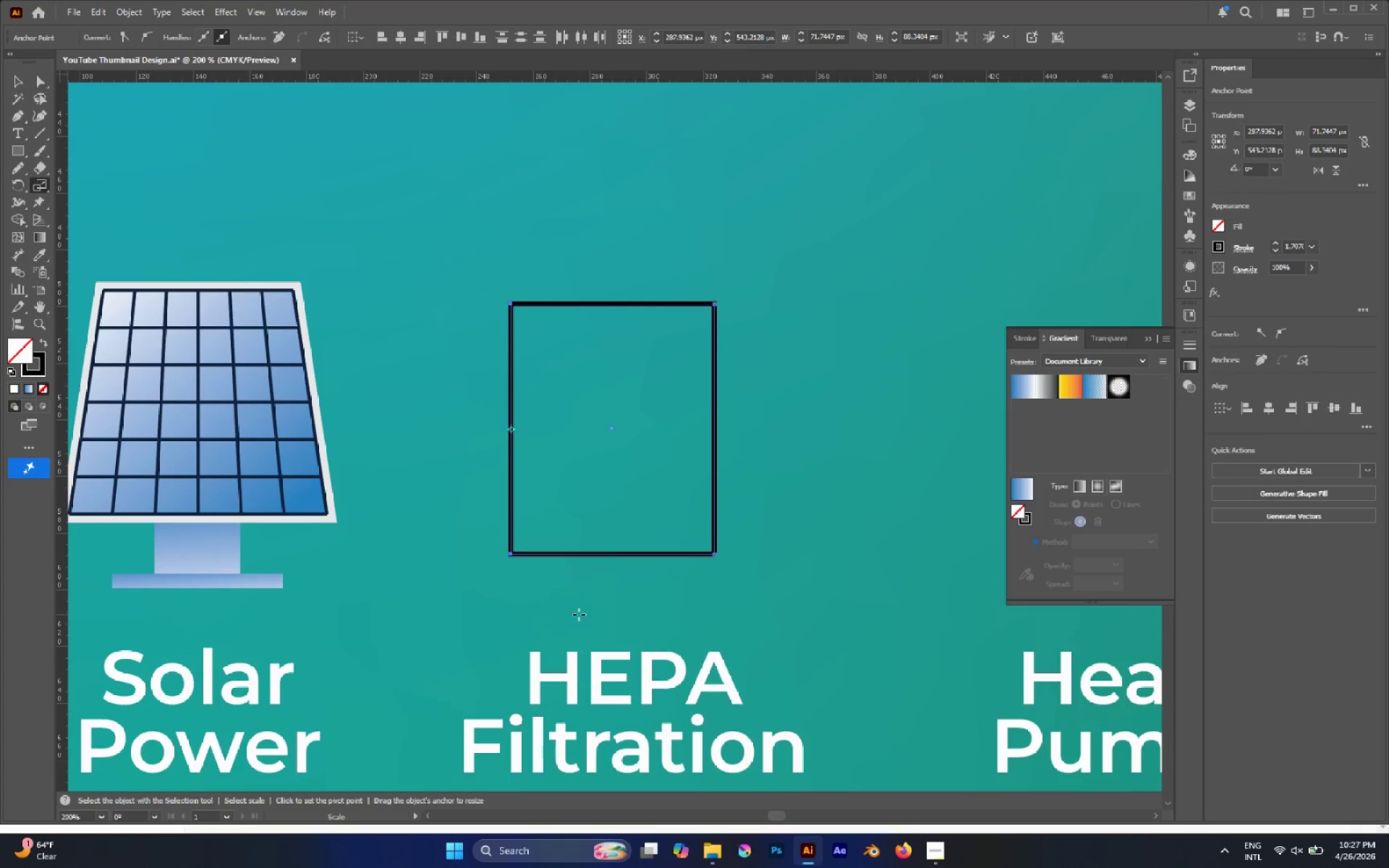 
left_click_drag(start_coordinate=[471, 255], to_coordinate=[535, 587])
 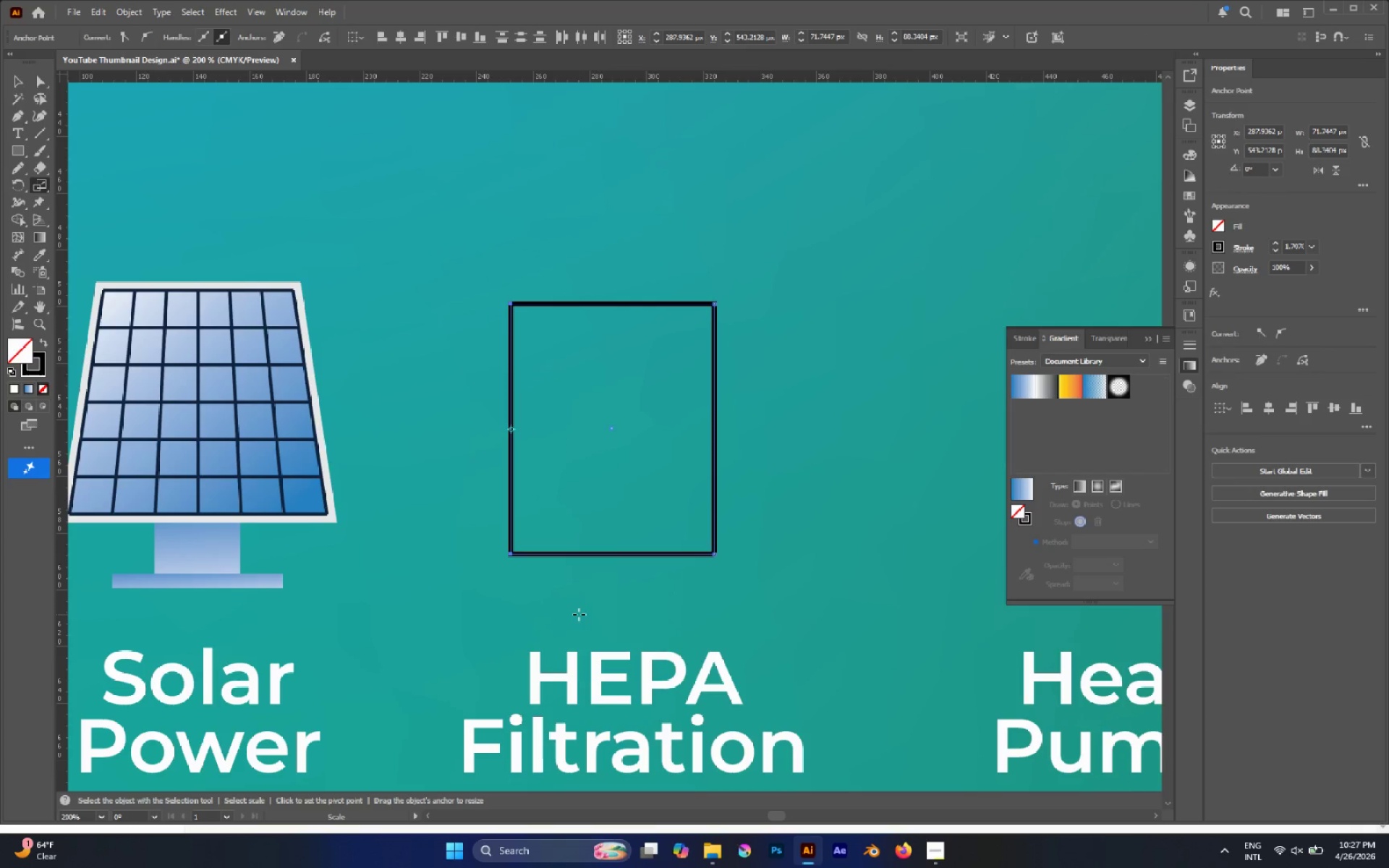 
left_click_drag(start_coordinate=[579, 613], to_coordinate=[534, 549])
 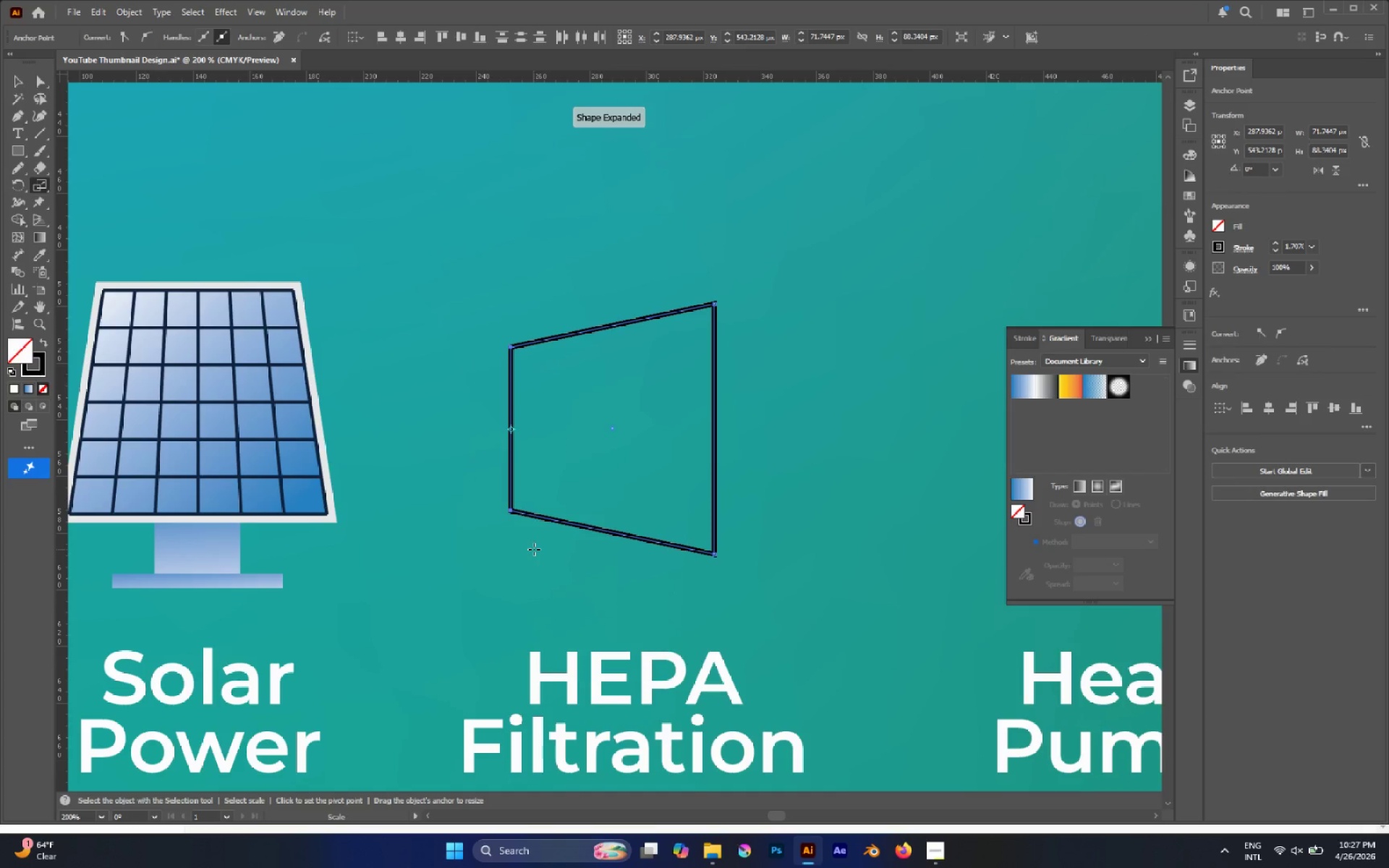 
key(V)
 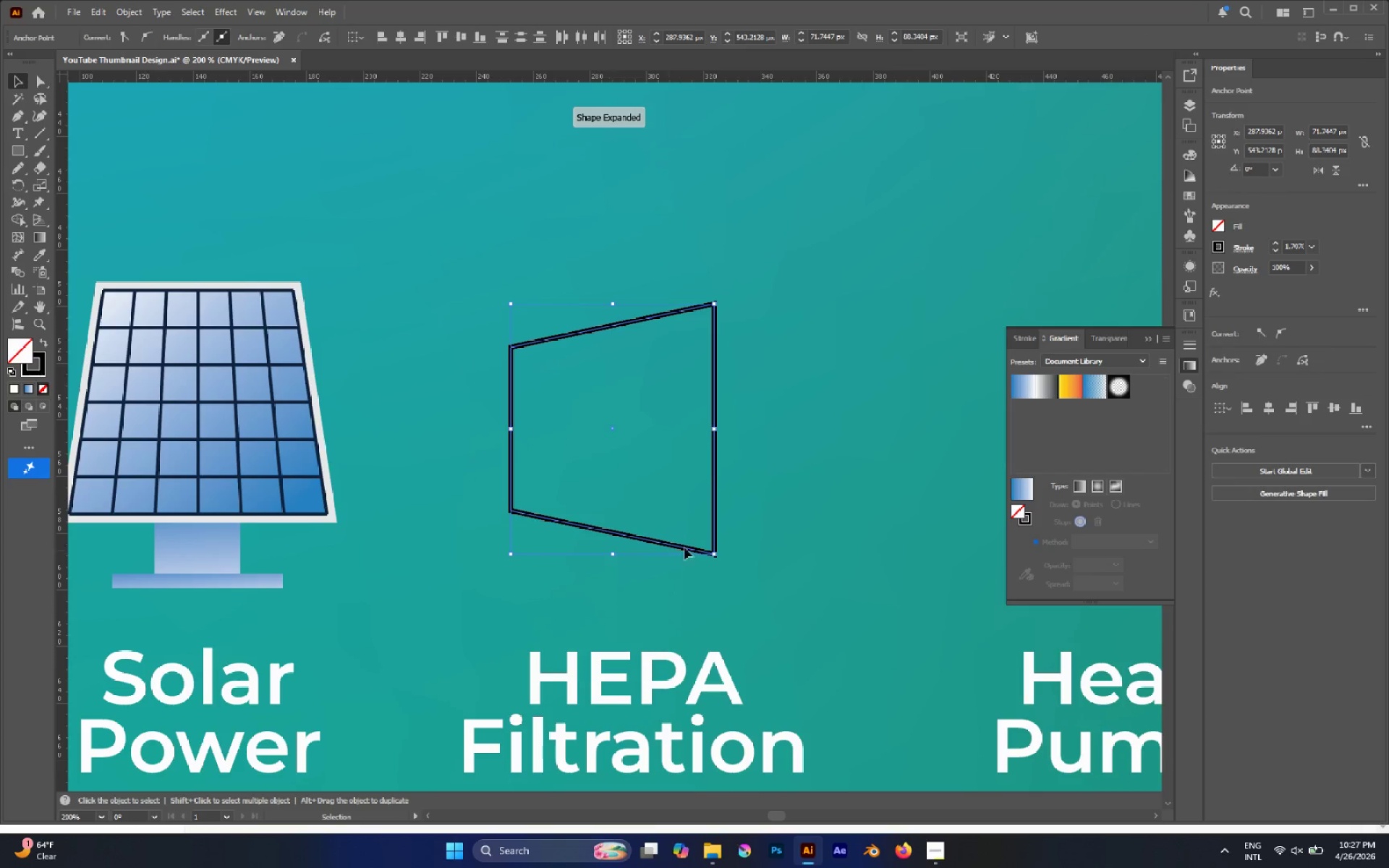 
left_click([777, 522])
 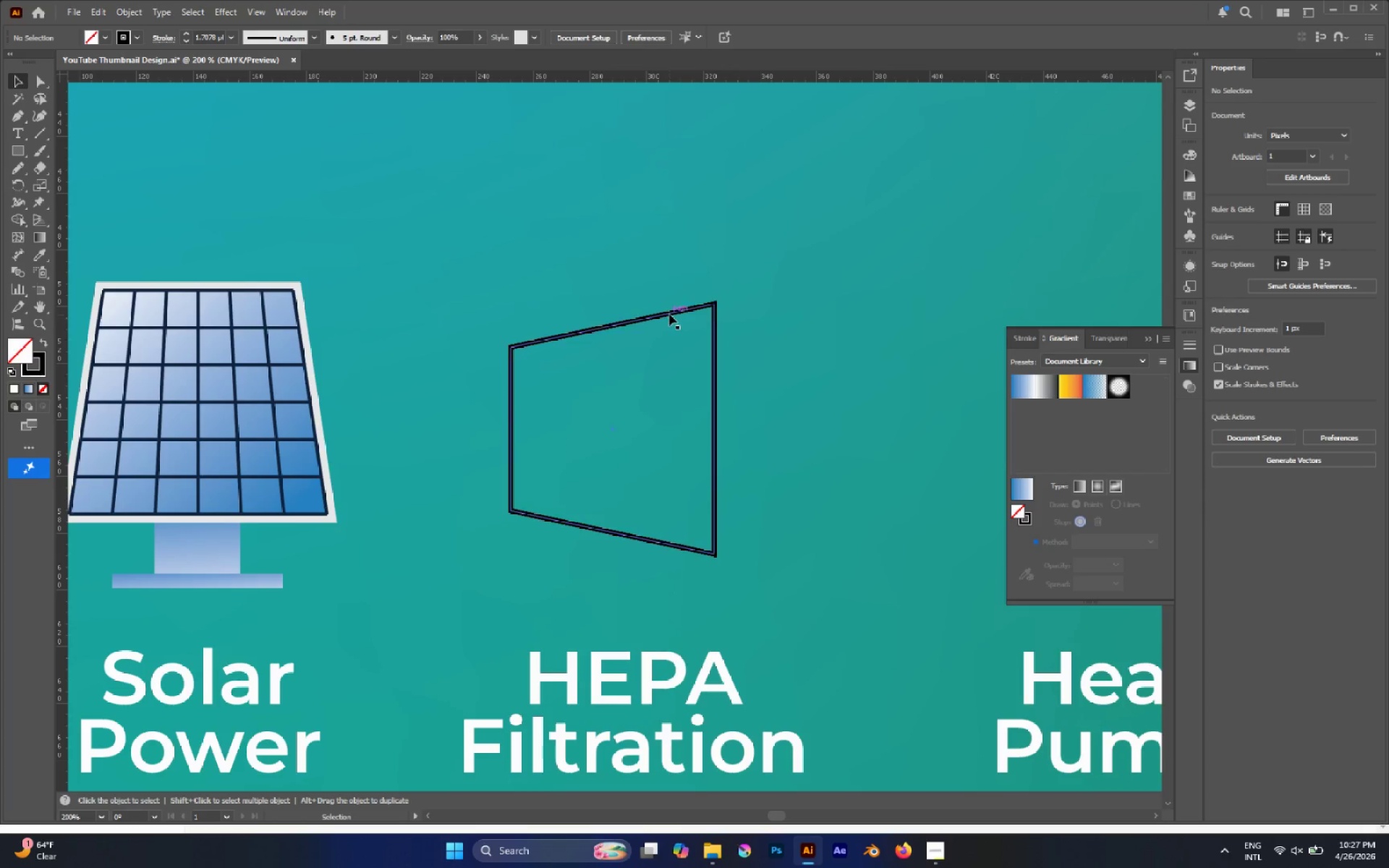 
left_click([299, 382])
 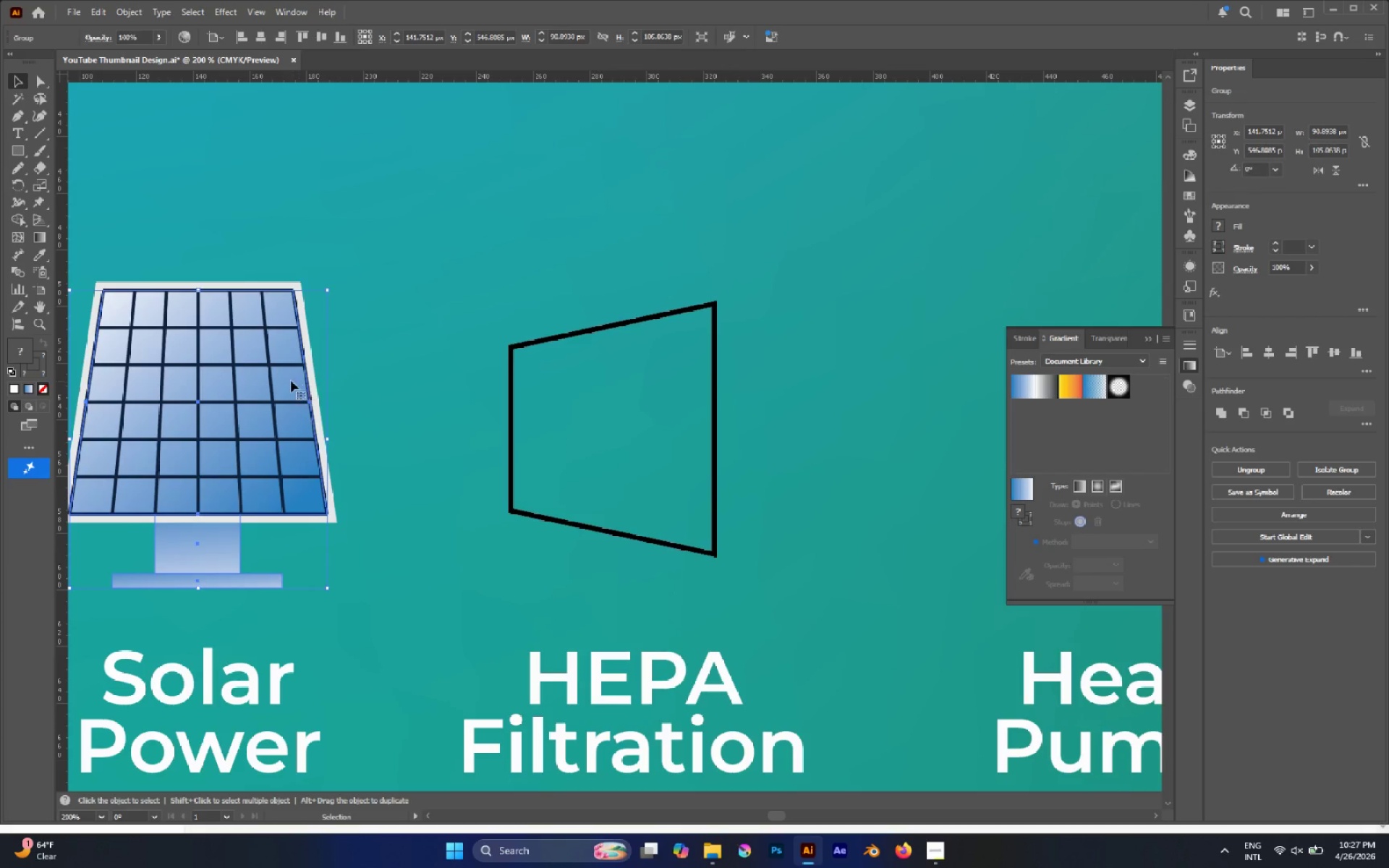 
hold_key(key=AltLeft, duration=1.5)
left_click_drag(start_coordinate=[289, 380], to_coordinate=[681, 371])
 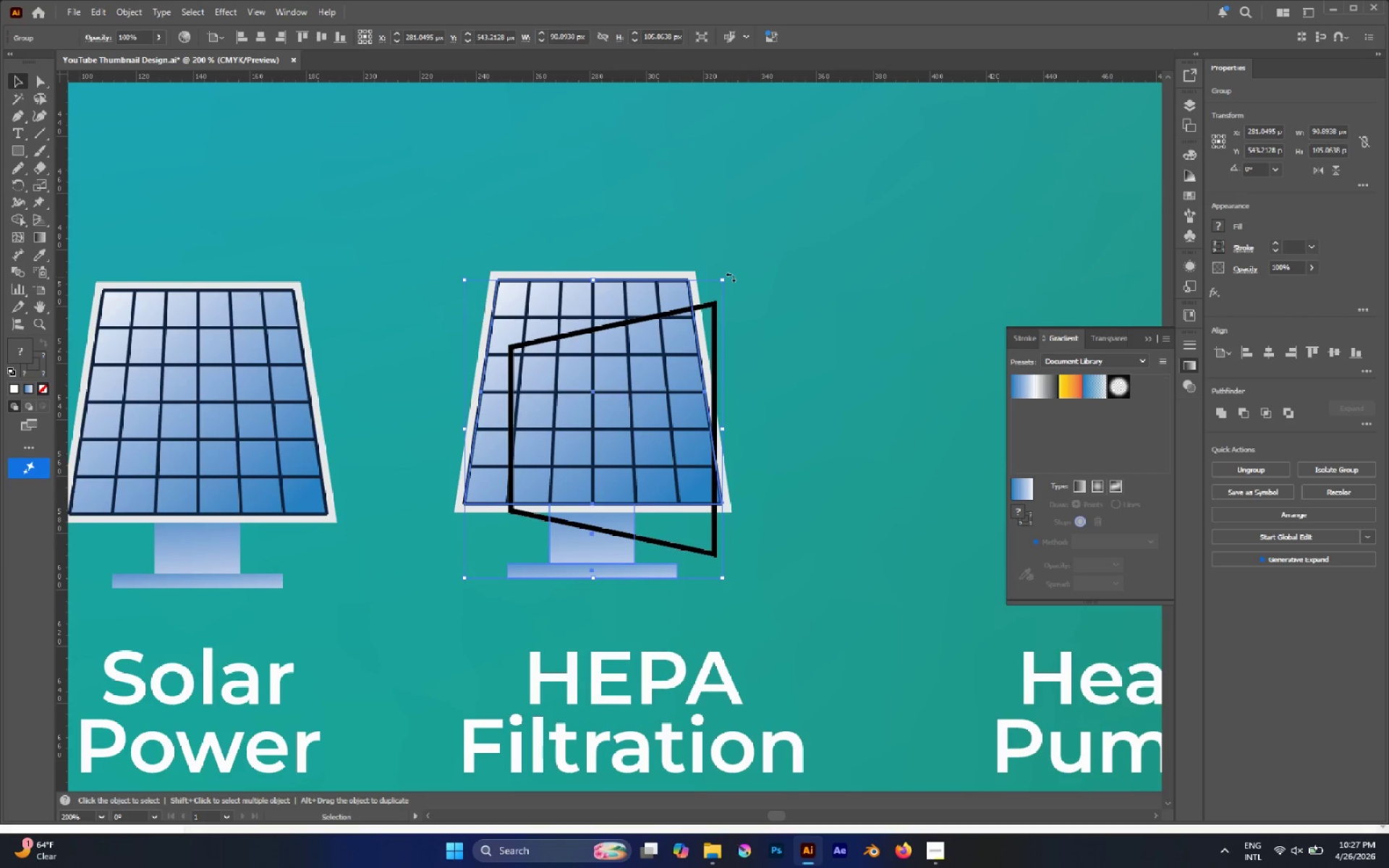 
hold_key(key=ShiftLeft, duration=1.5)
left_click_drag(start_coordinate=[731, 277], to_coordinate=[505, 315])
 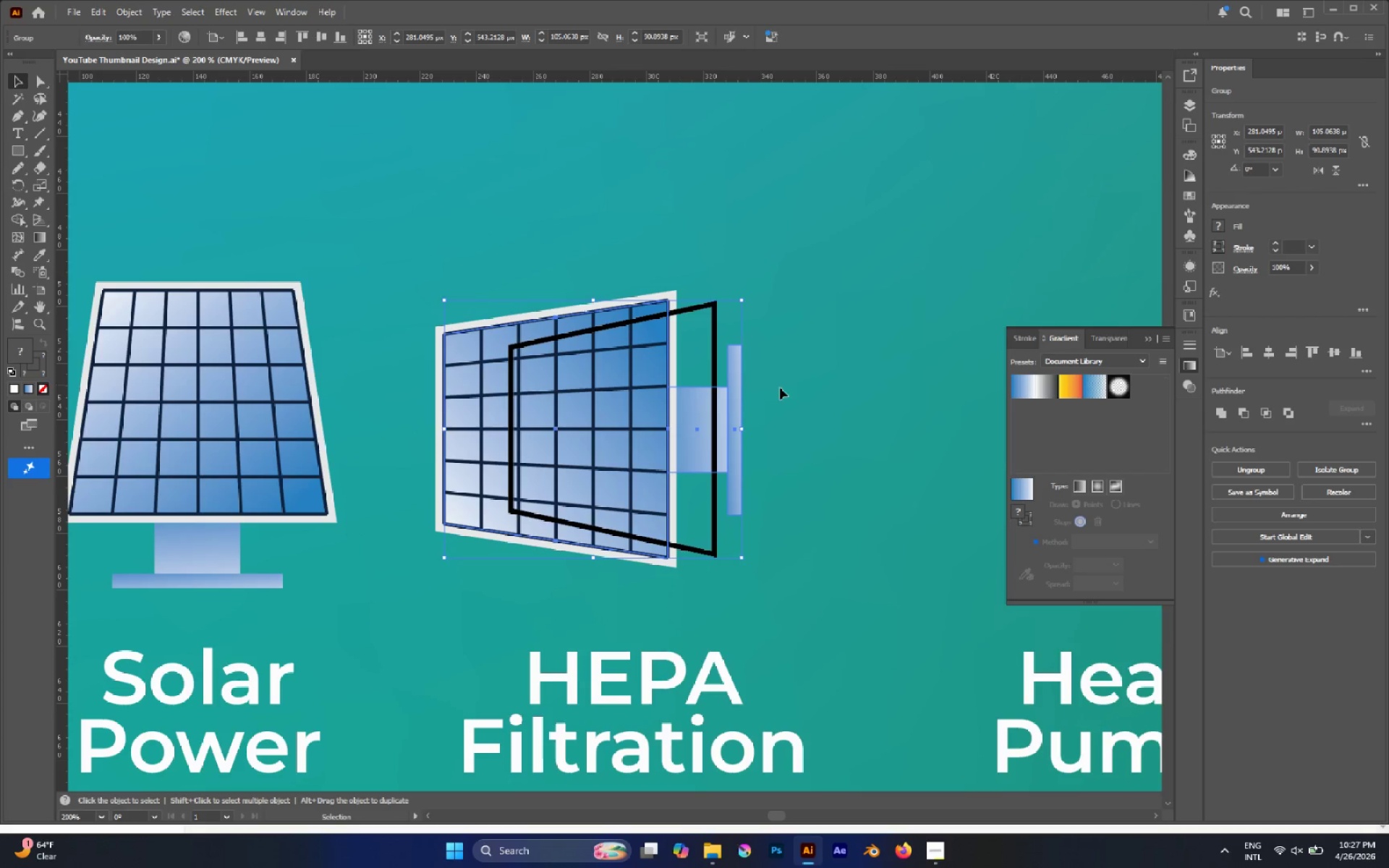 
left_click([781, 388])
 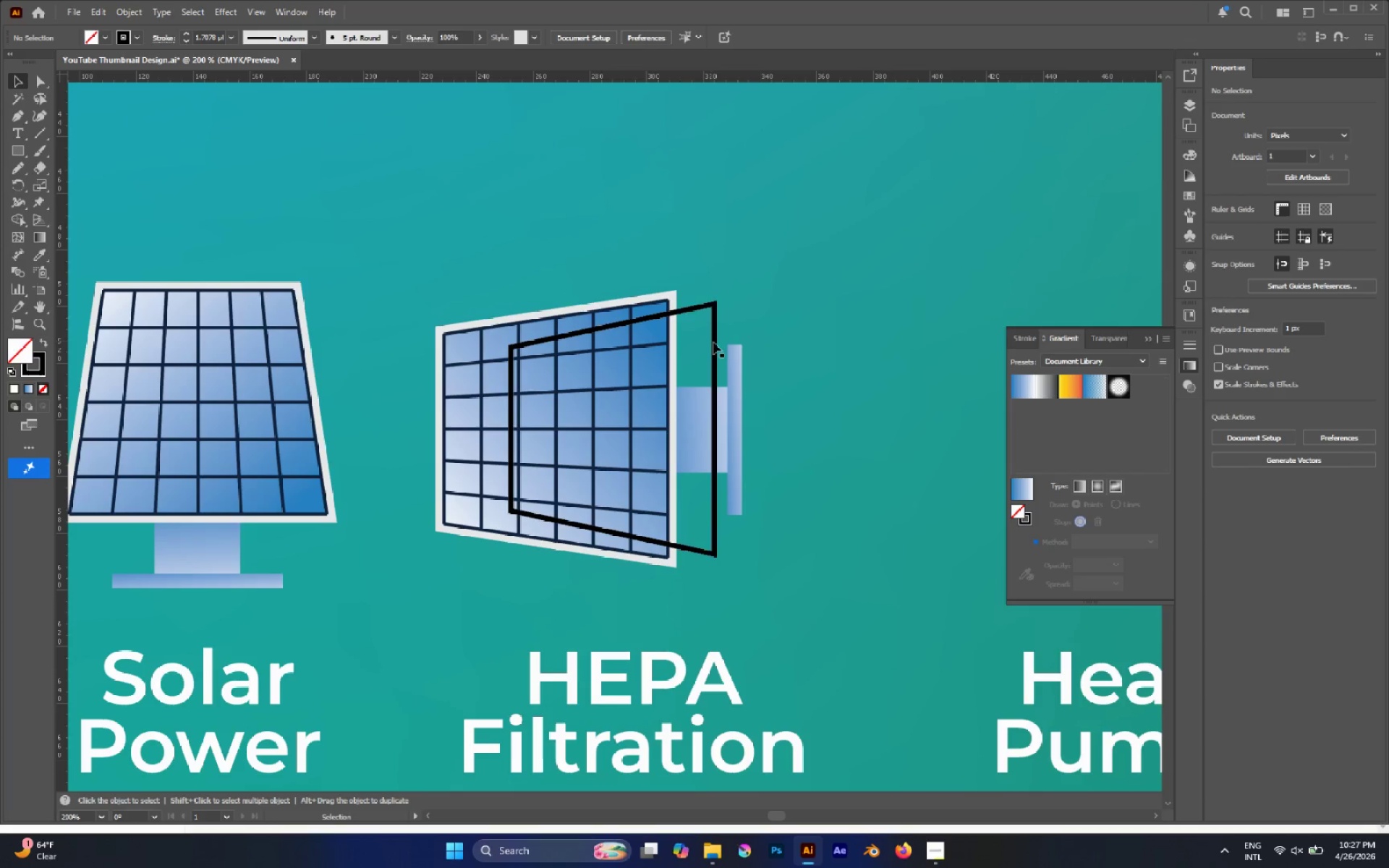 
left_click([713, 342])
 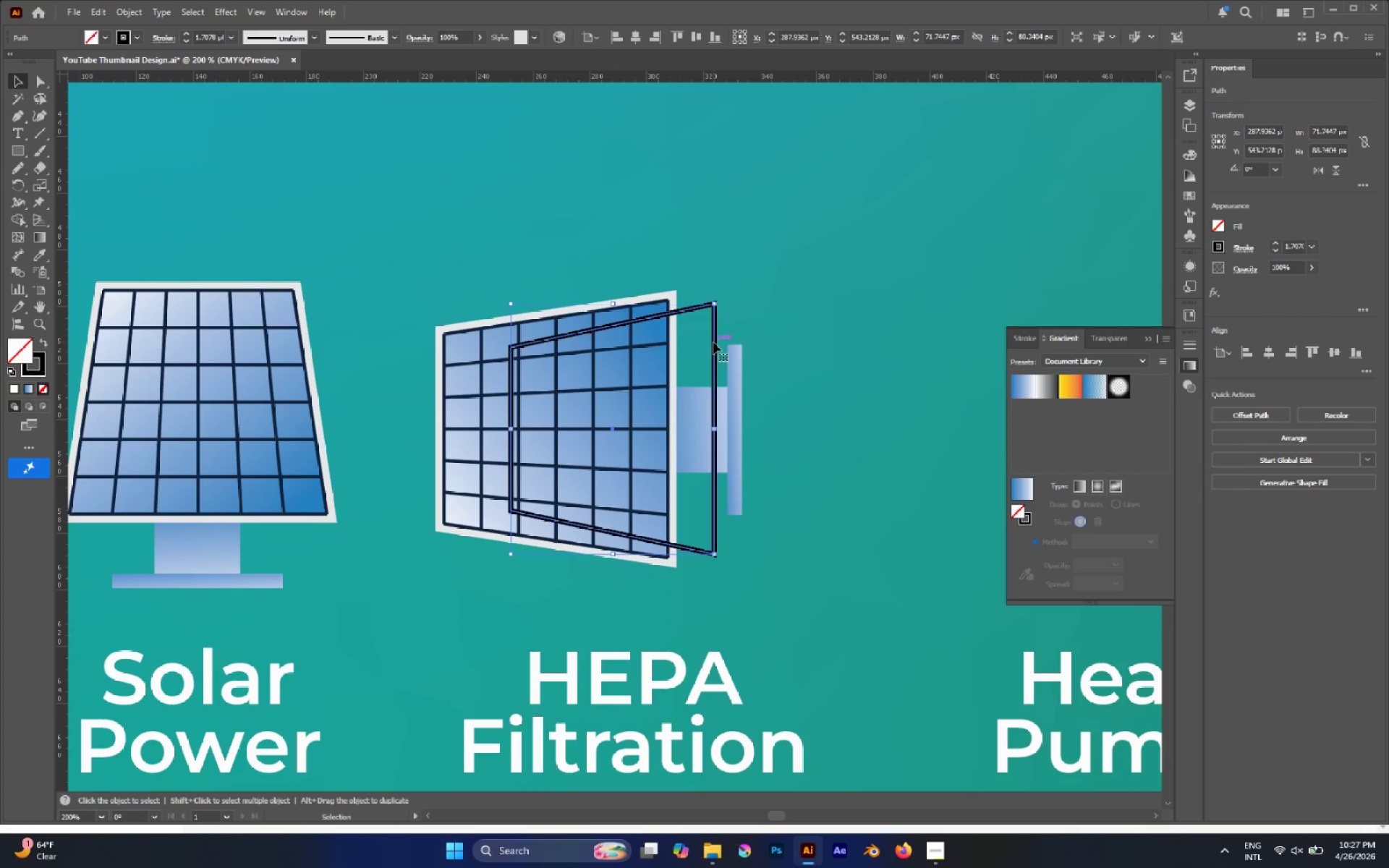 
key(Delete)
 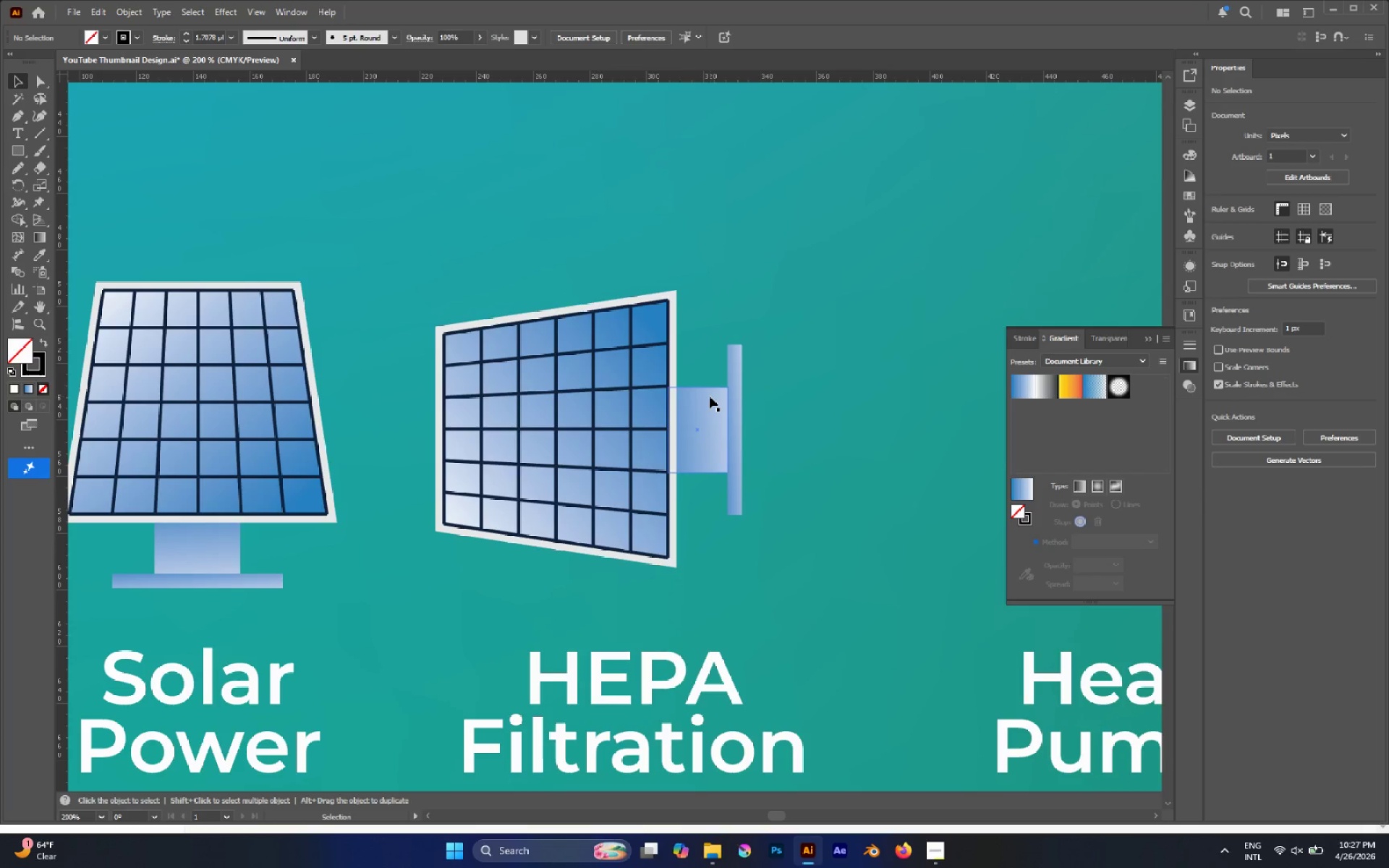 
left_click([710, 396])
 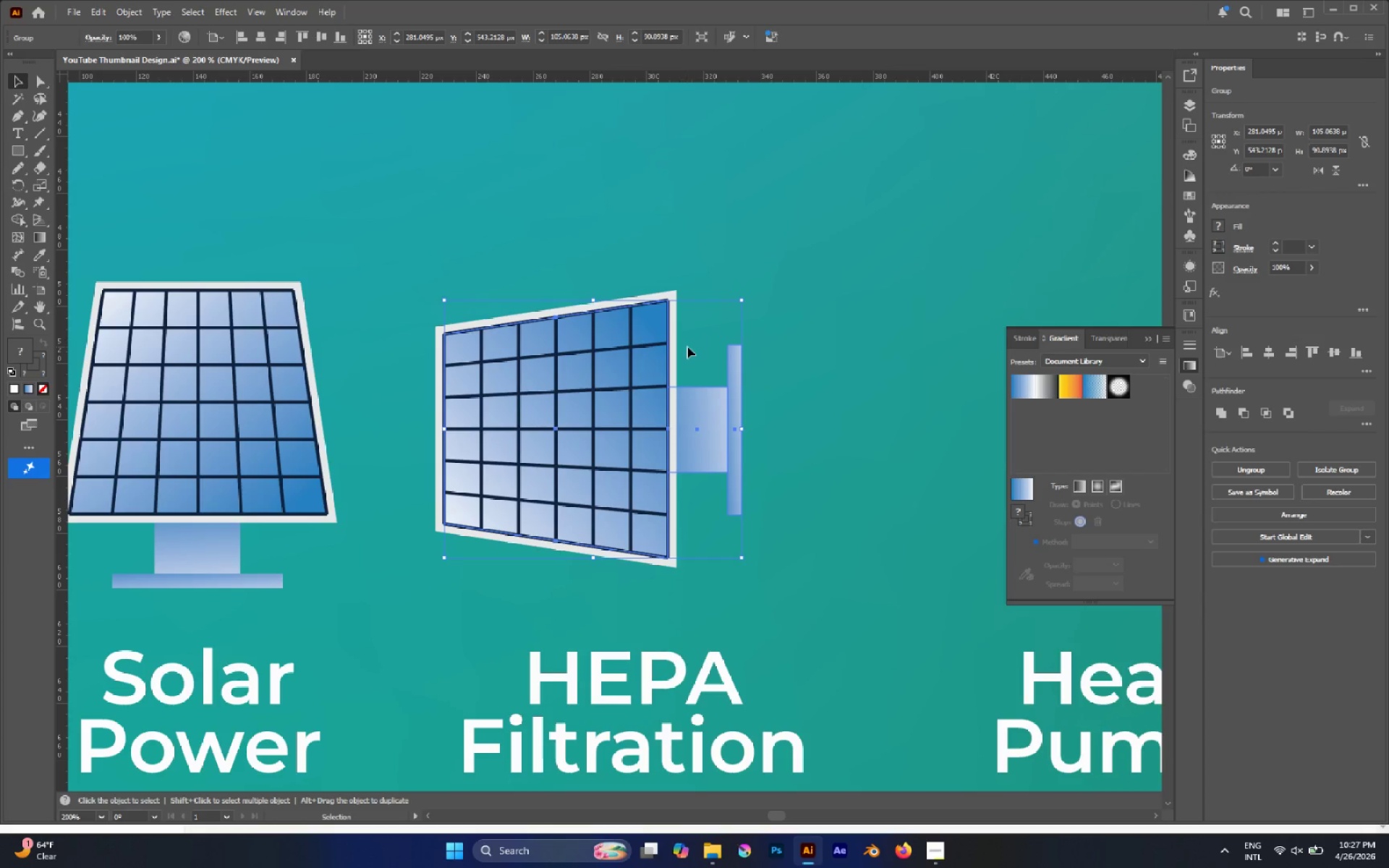 
left_click([802, 320])
 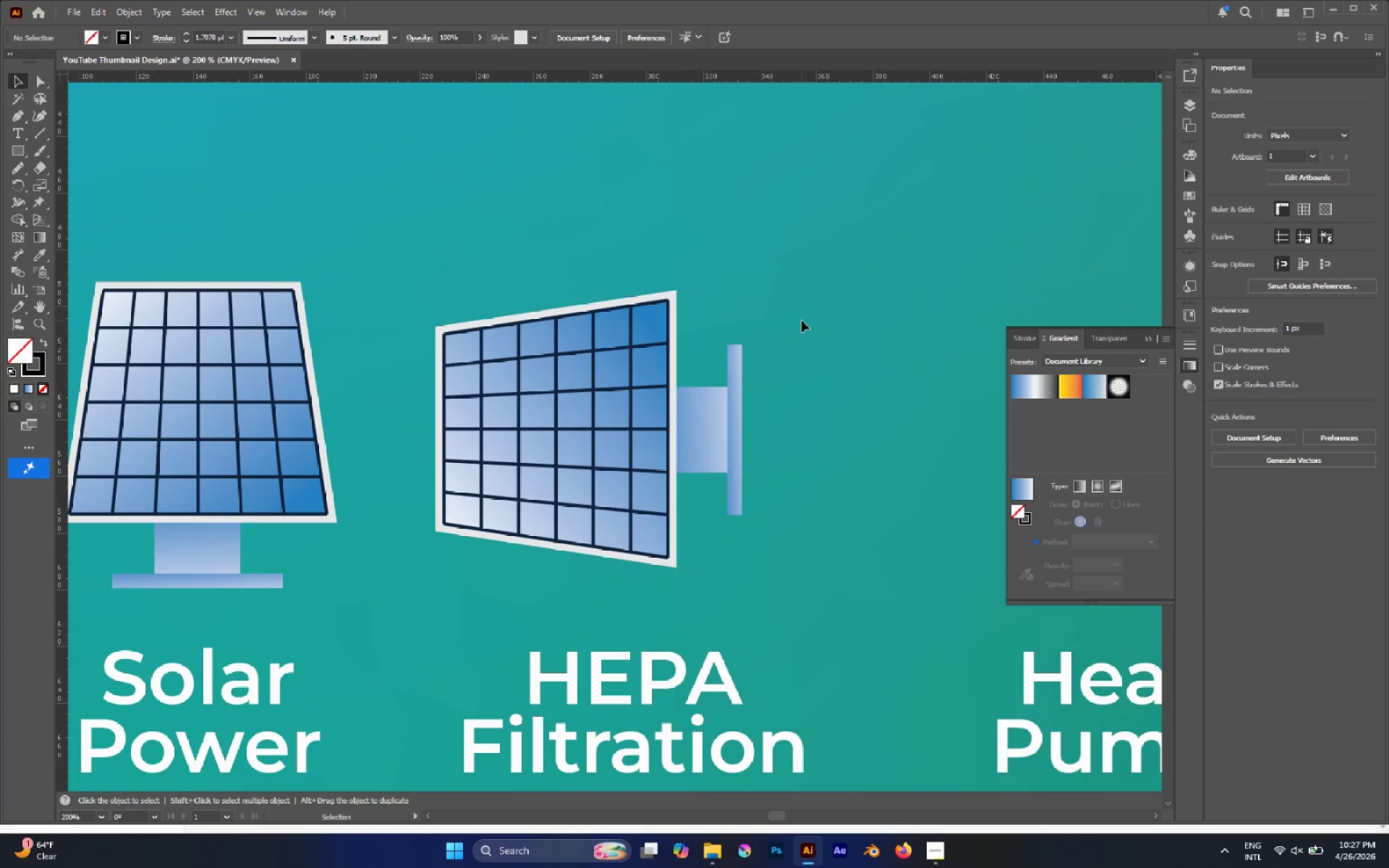 
key(Delete)
 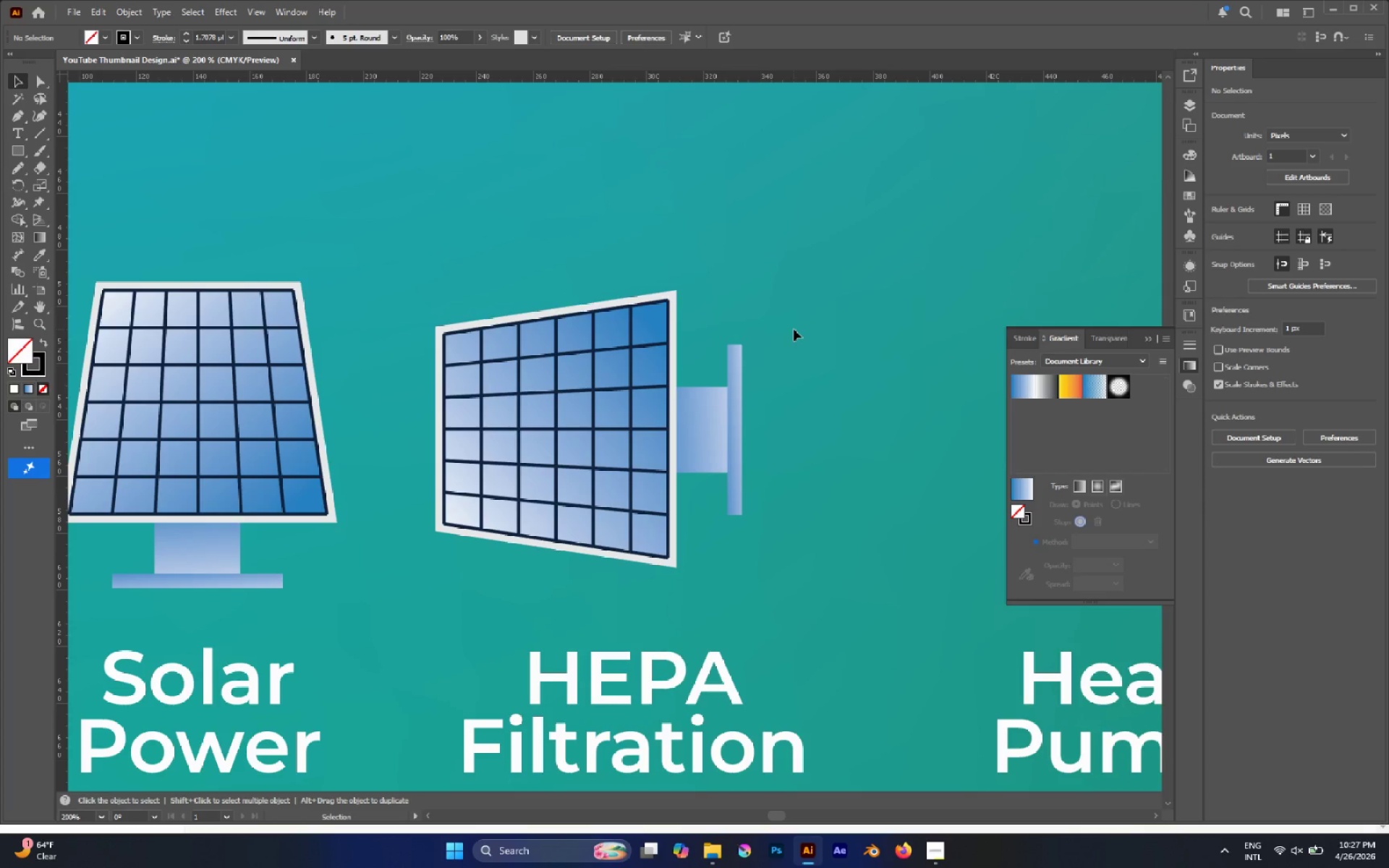 
key(A)
 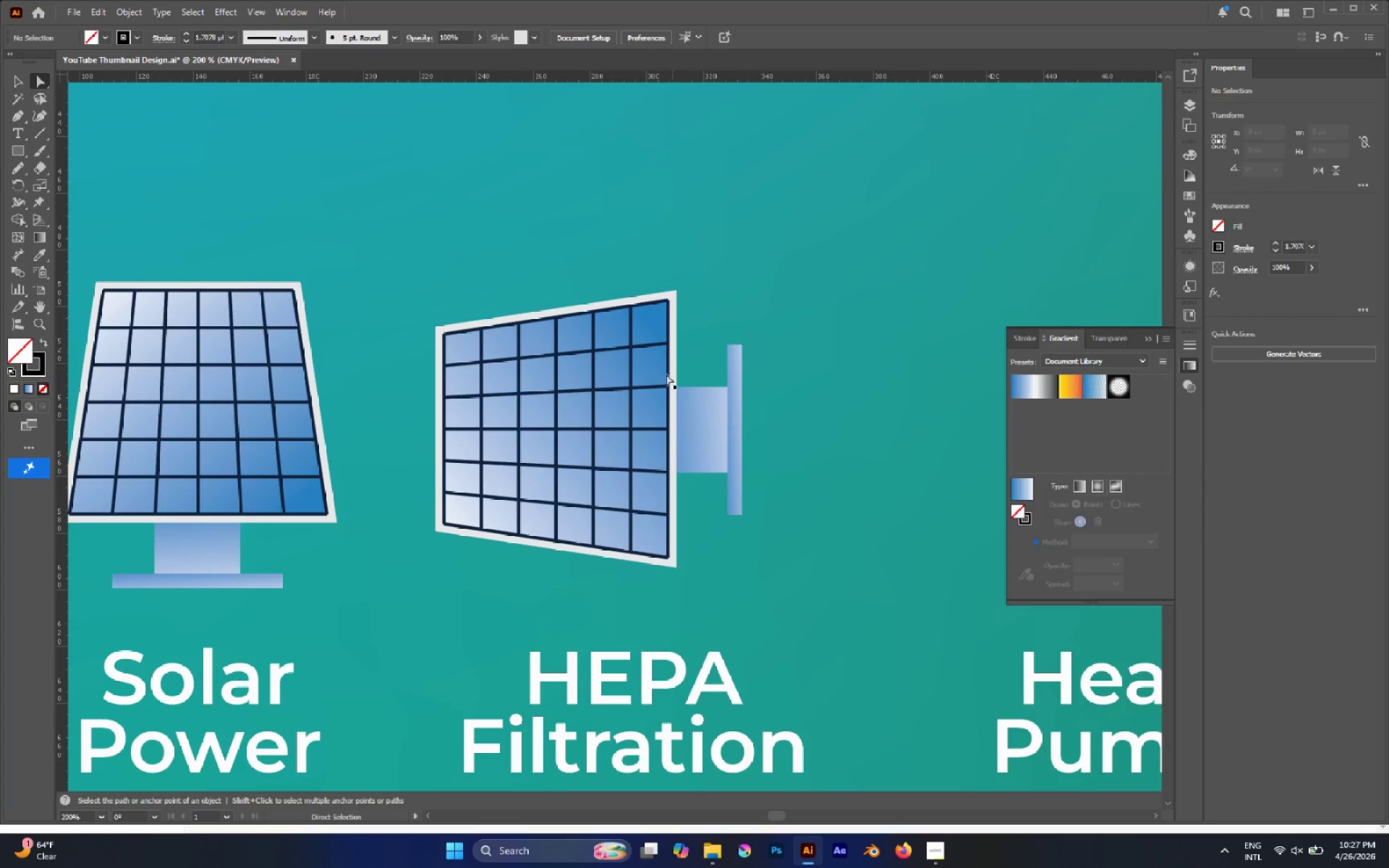 
hold_key(key=AltLeft, duration=1.61)
left_click([647, 344])
 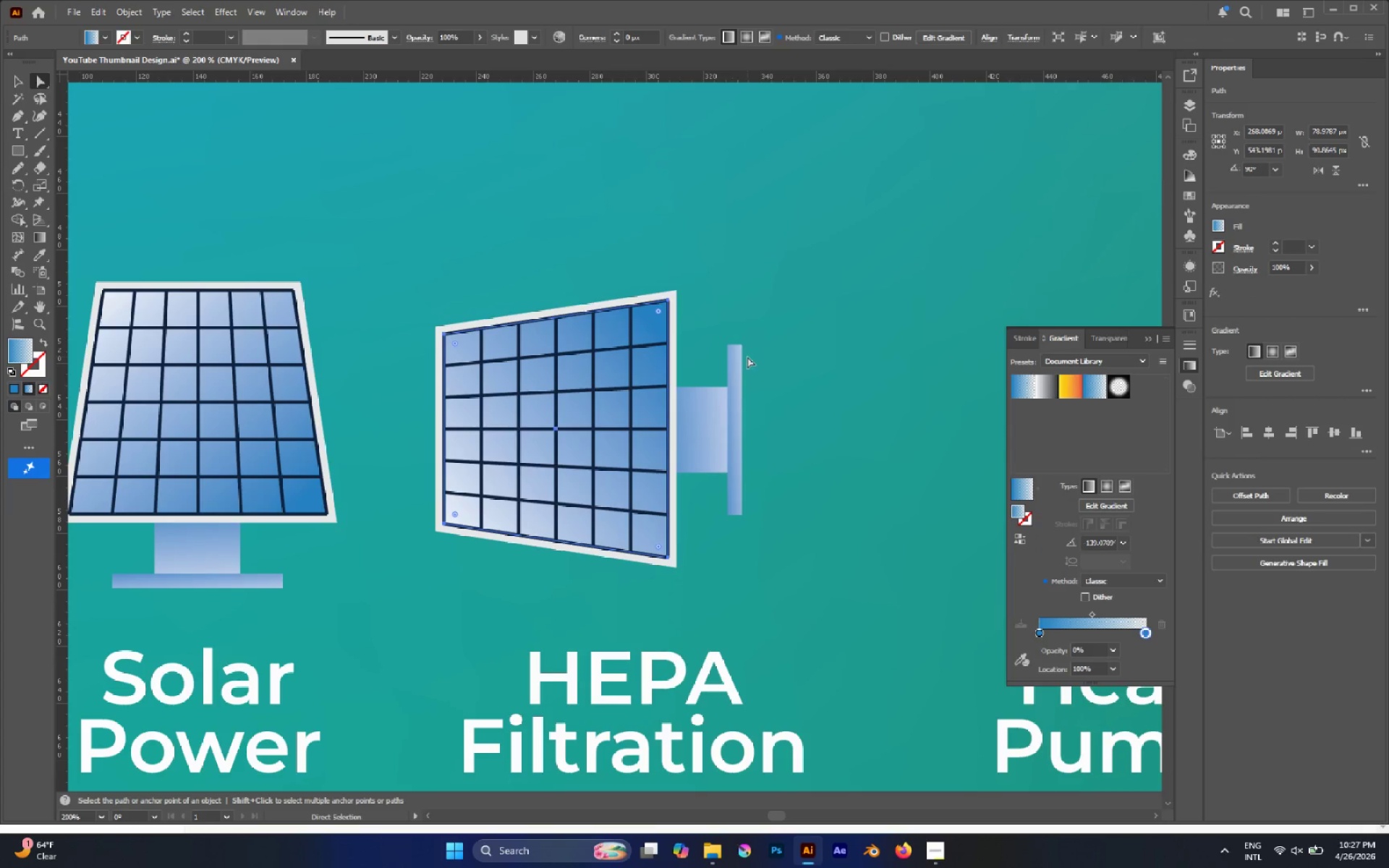 
left_click([786, 316])
 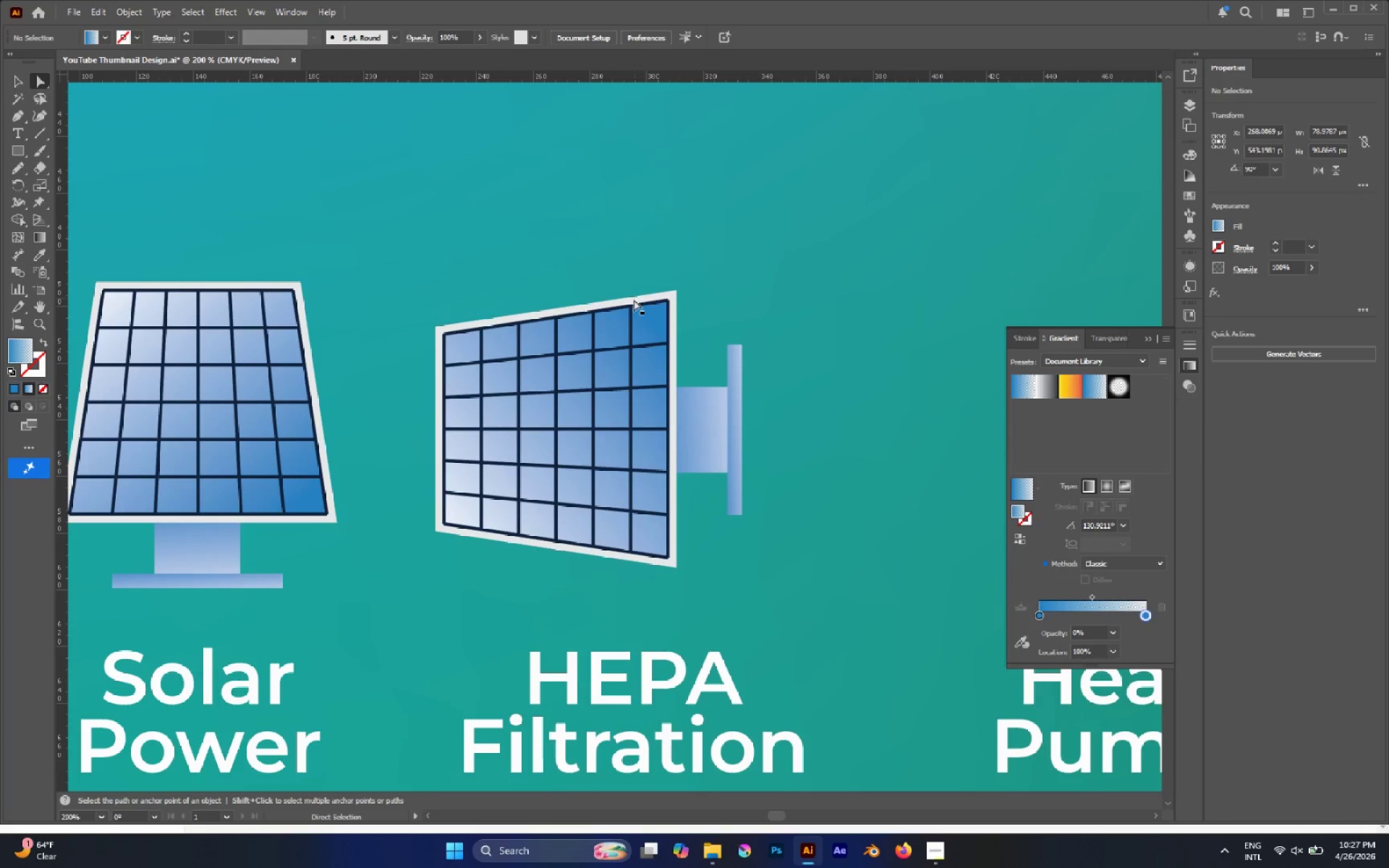 
hold_key(key=AltLeft, duration=0.84)
left_click([623, 307])
 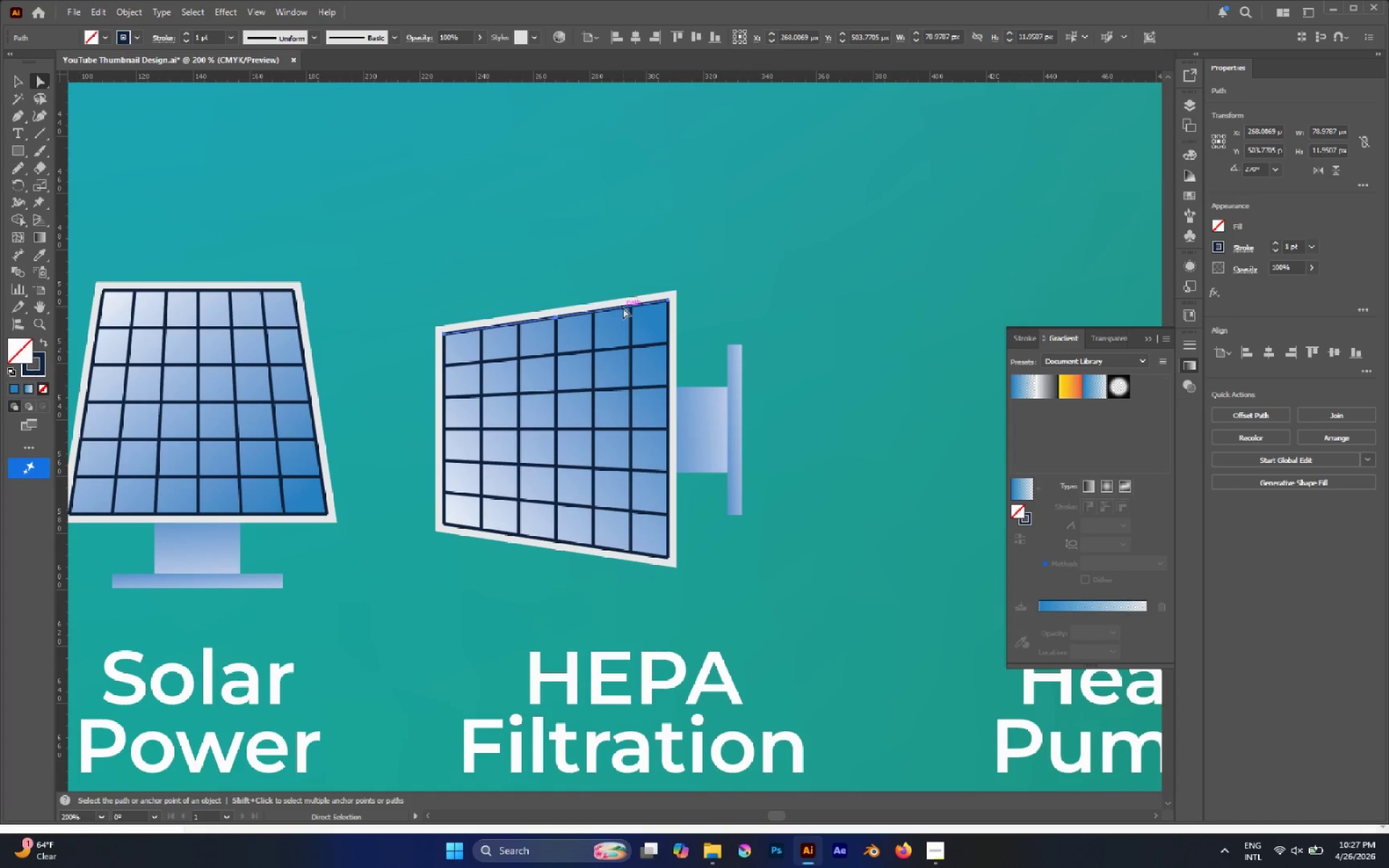 
key(Delete)
 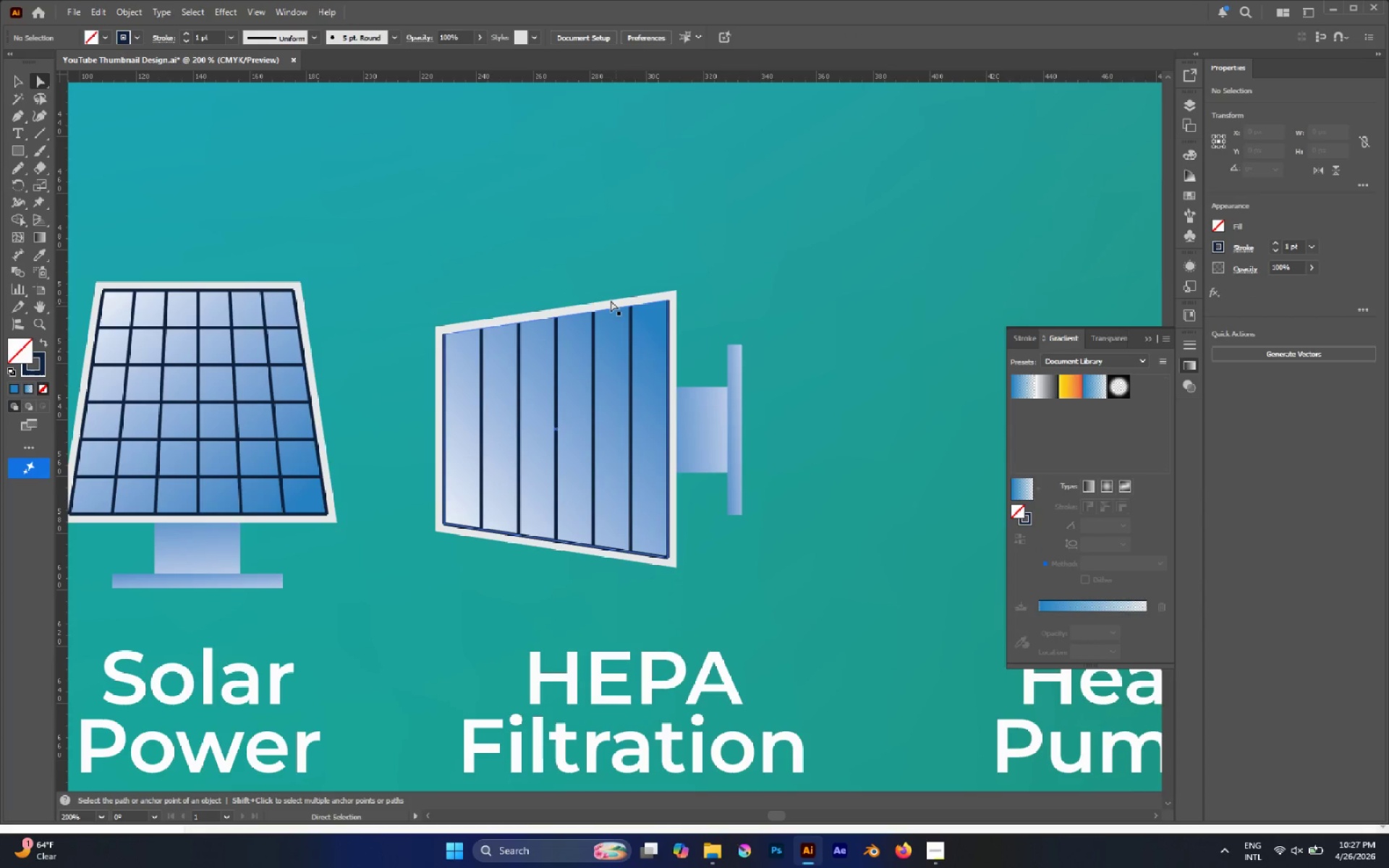 
hold_key(key=AltLeft, duration=0.84)
left_click([579, 541])
 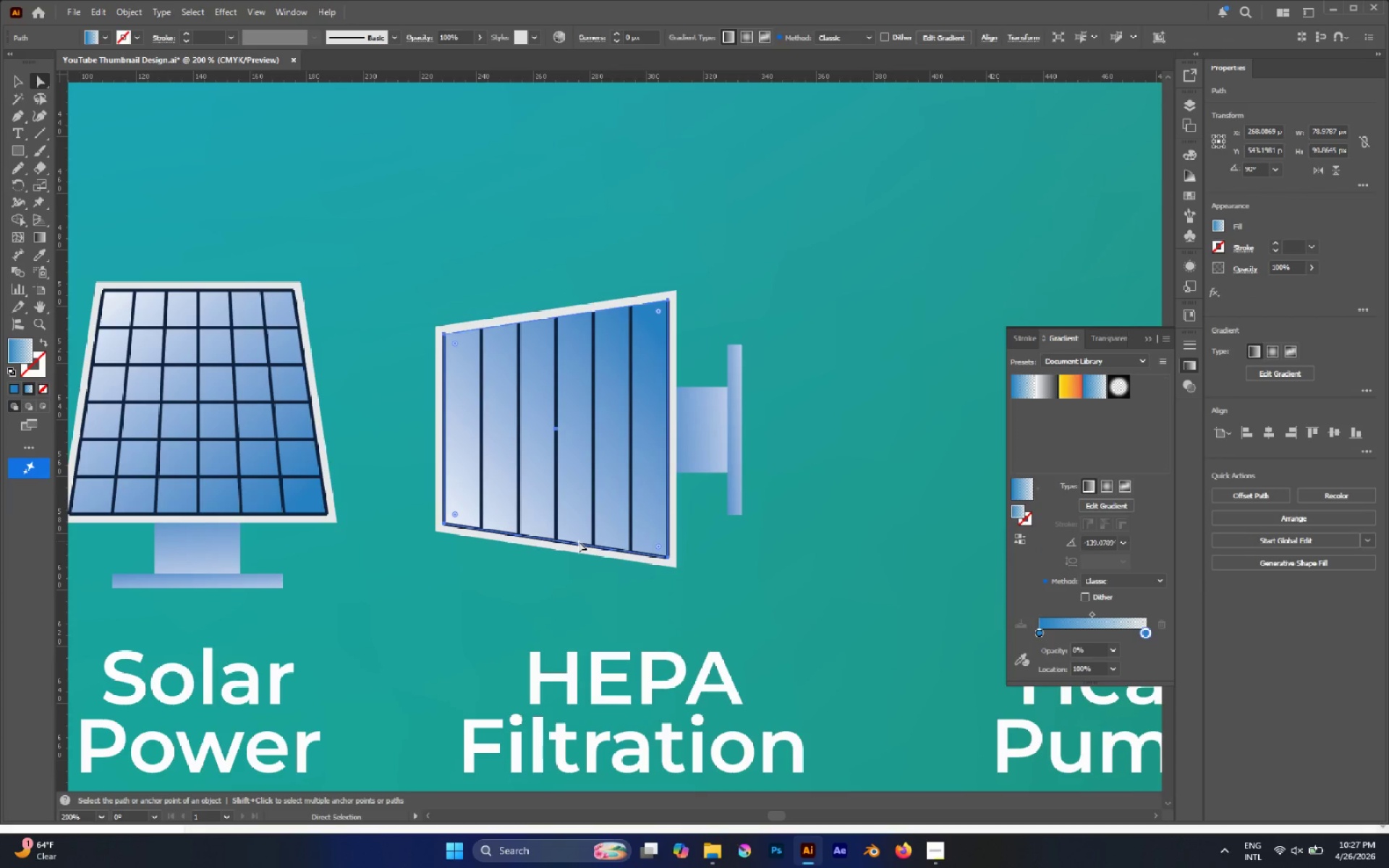 
key(Delete)
 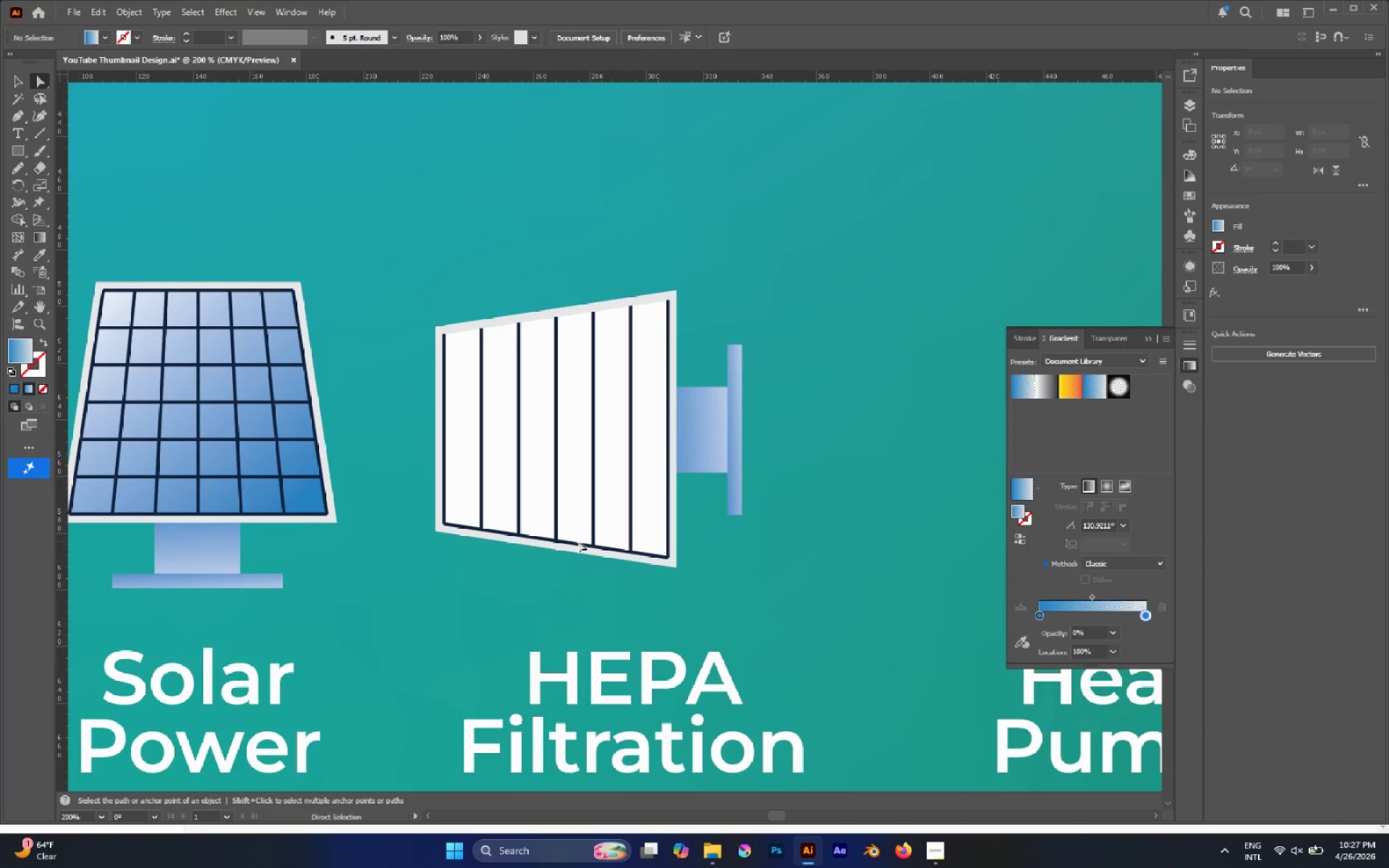 
key(Control+Z)
 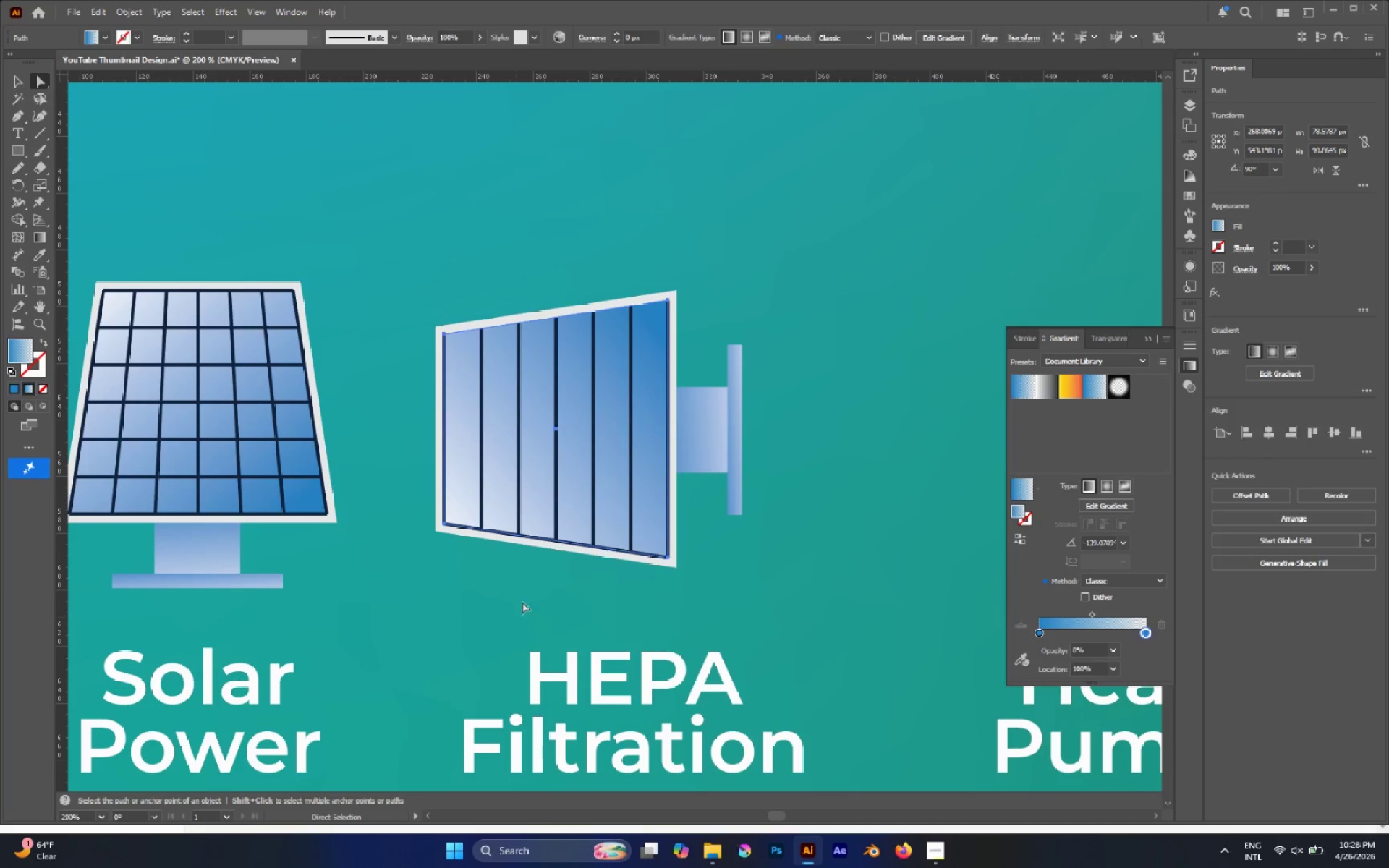 
hold_key(key=AltLeft, duration=1.38)
left_click([527, 537])
 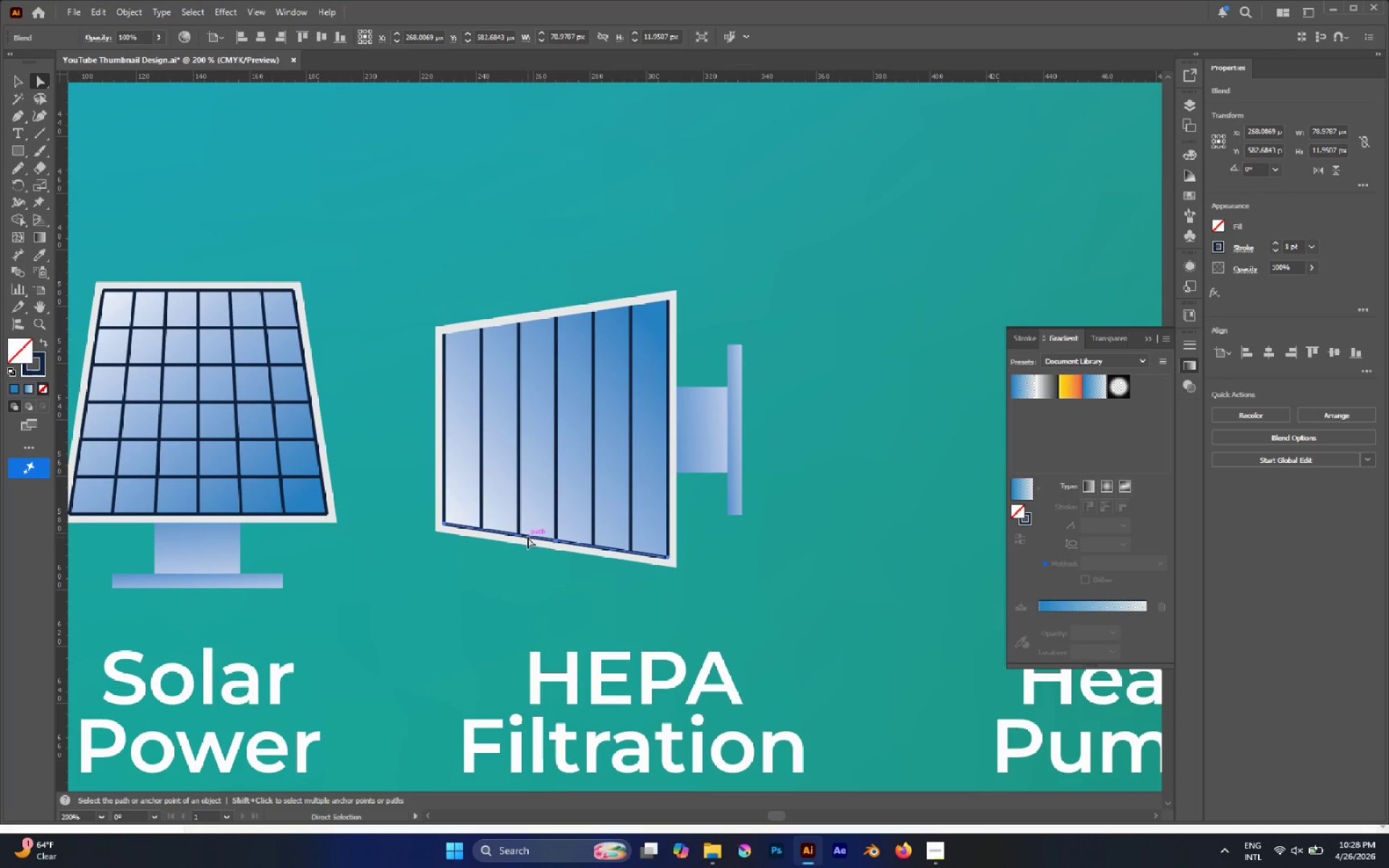 
left_click_drag(start_coordinate=[527, 537], to_coordinate=[514, 610])
 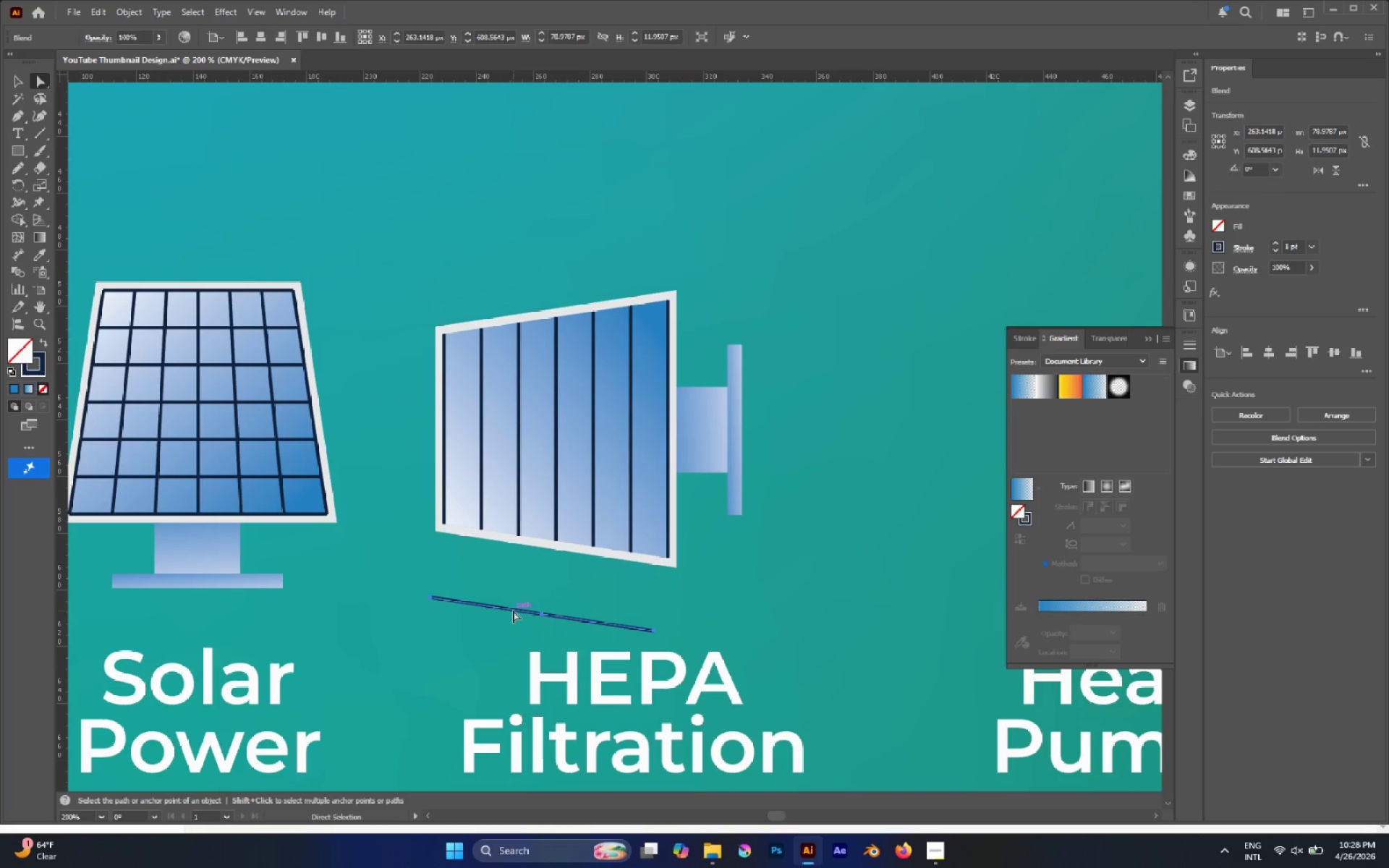 
key(Delete)
 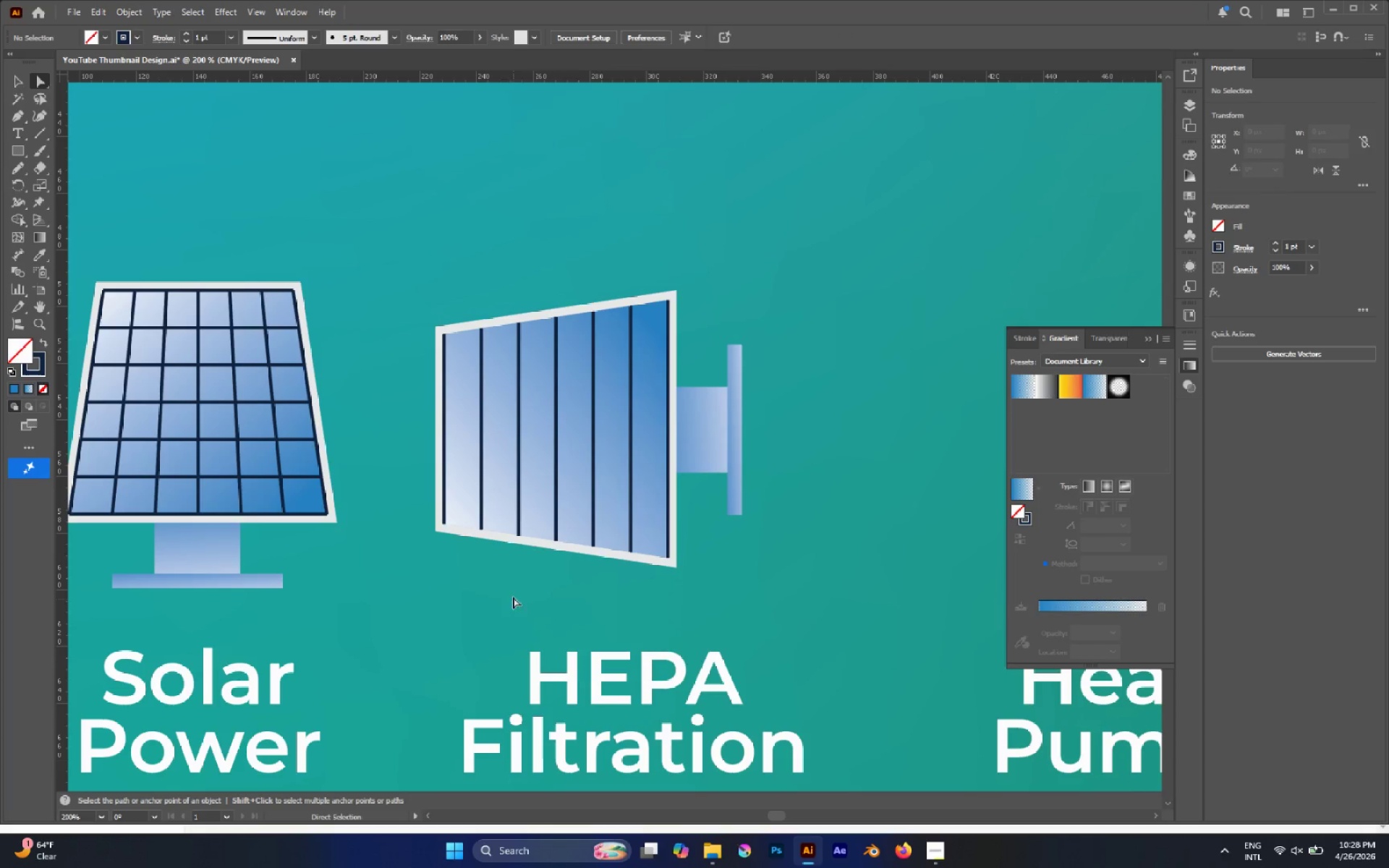 
left_click([540, 443])
 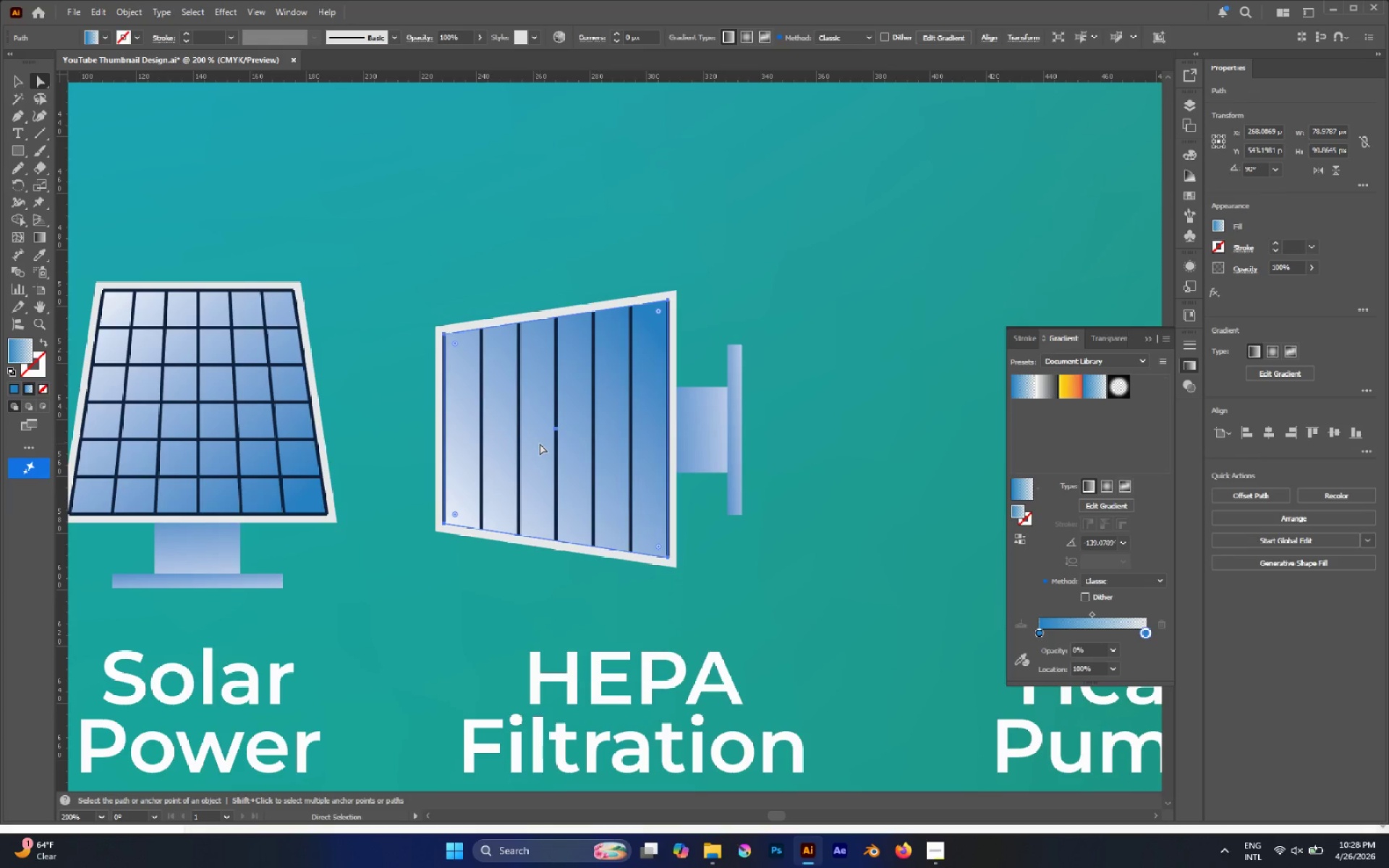 
key(G)
 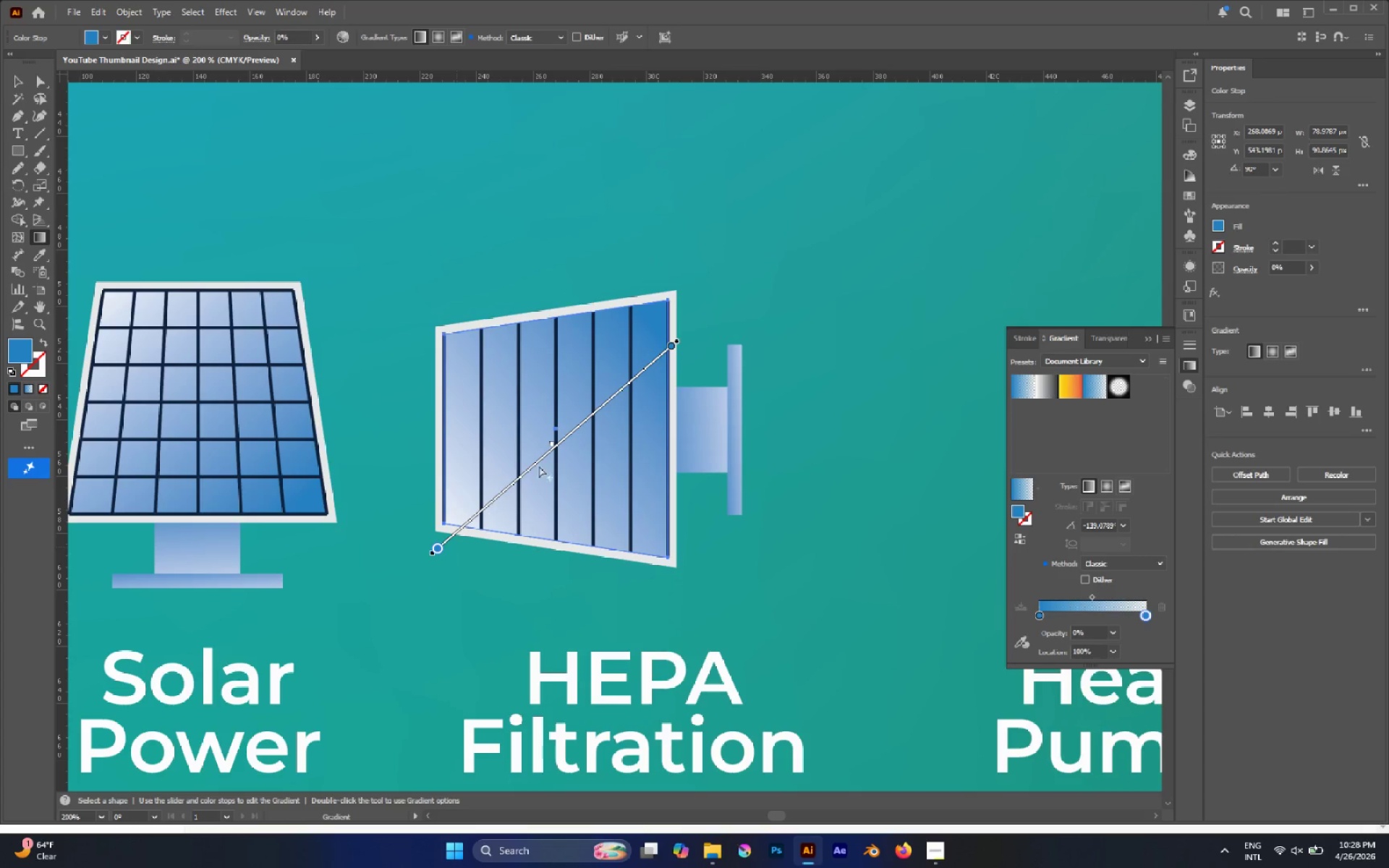 
left_click_drag(start_coordinate=[413, 531], to_coordinate=[765, 242])
 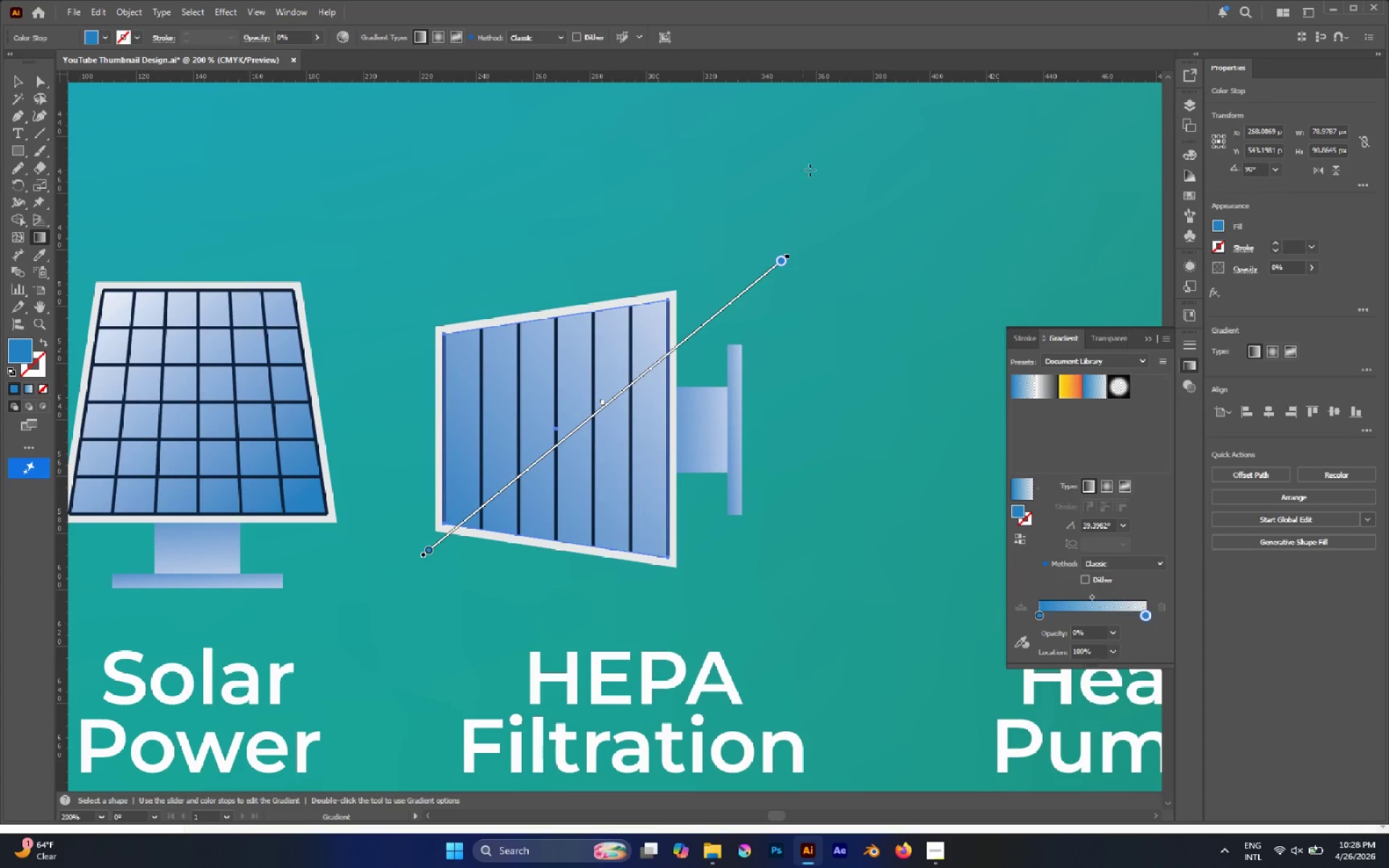 
left_click_drag(start_coordinate=[875, 147], to_coordinate=[445, 625])
 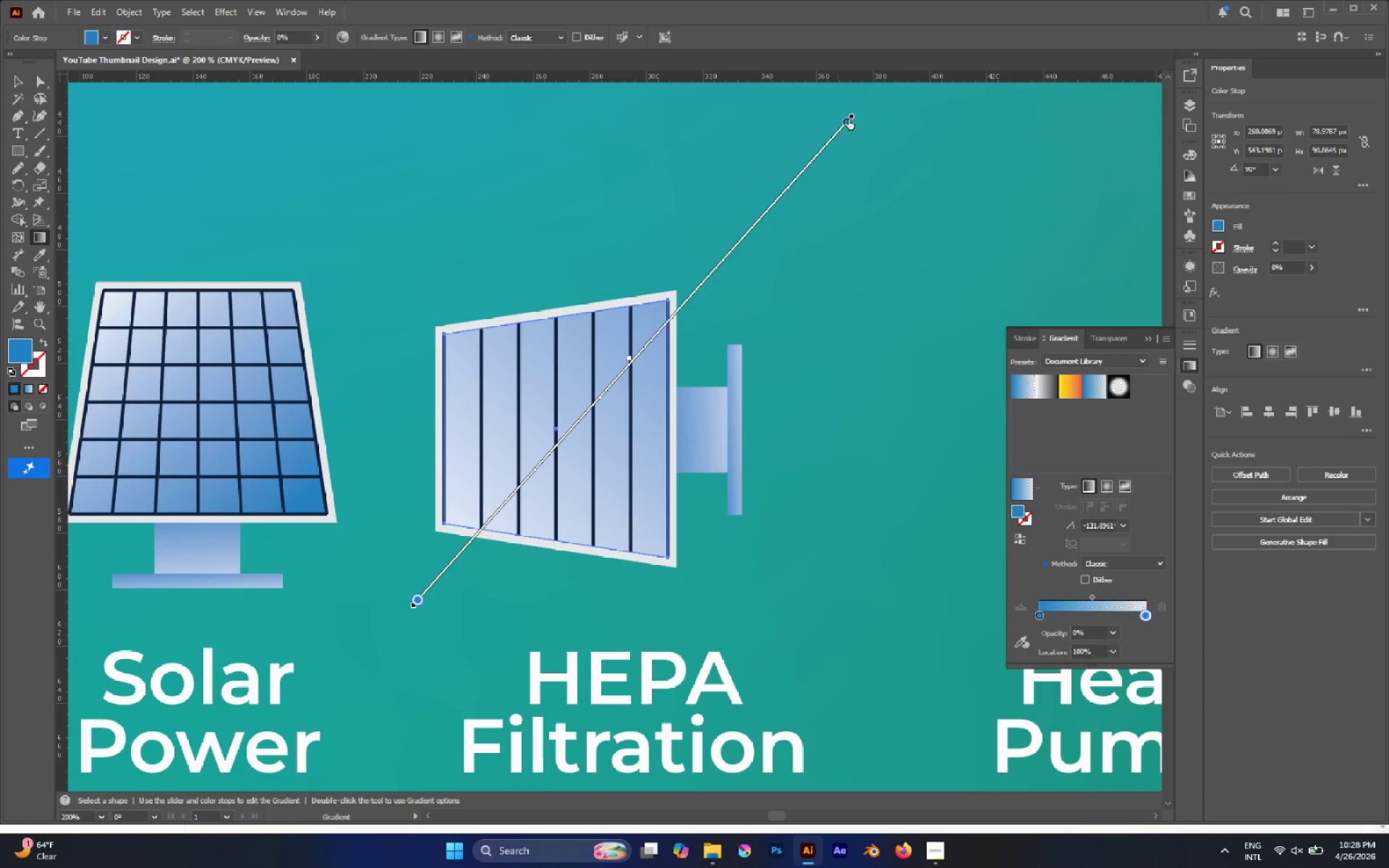 
left_click_drag(start_coordinate=[851, 115], to_coordinate=[840, 136])
 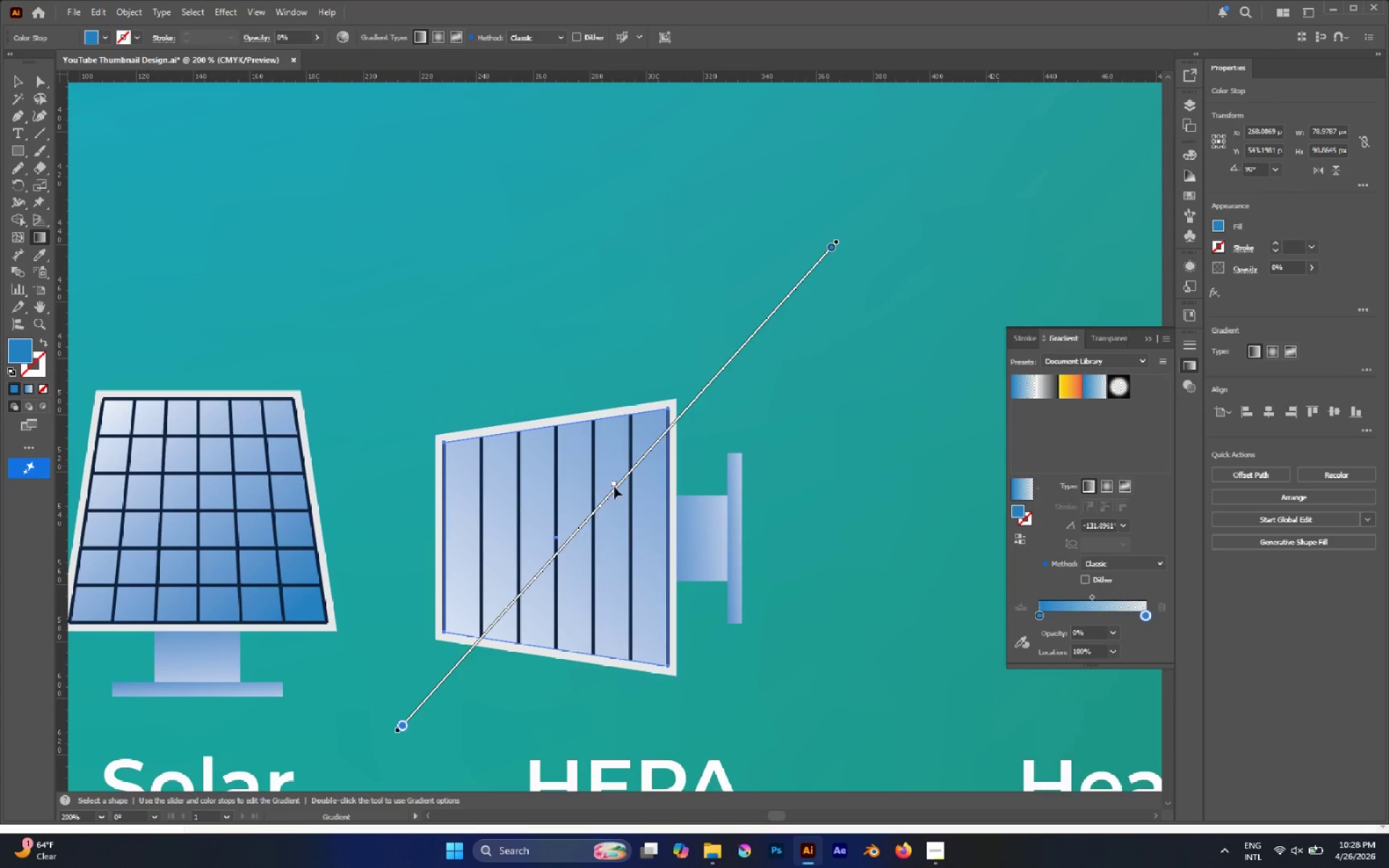 
left_click_drag(start_coordinate=[614, 485], to_coordinate=[672, 388])
 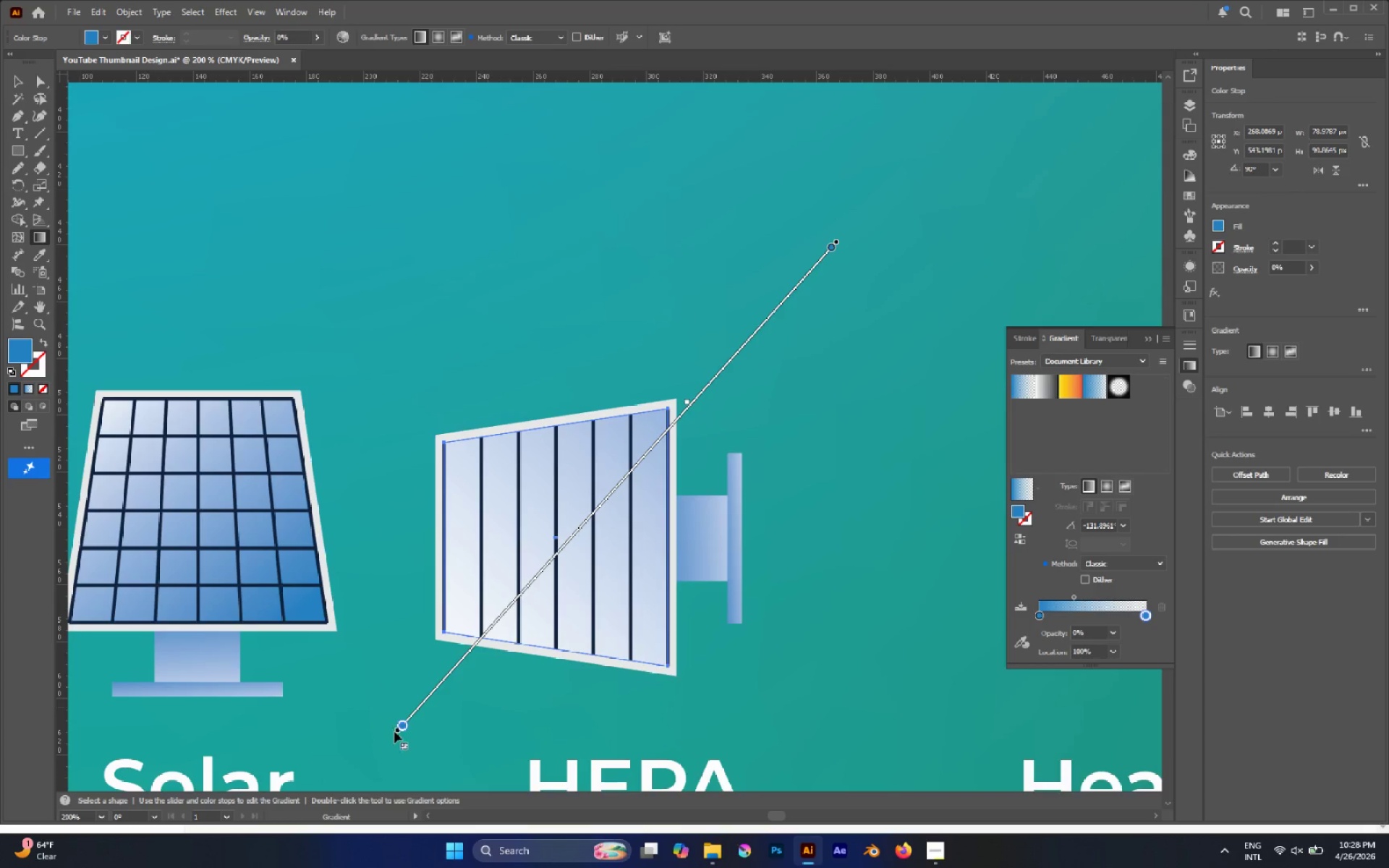 
left_click_drag(start_coordinate=[396, 732], to_coordinate=[371, 753])
 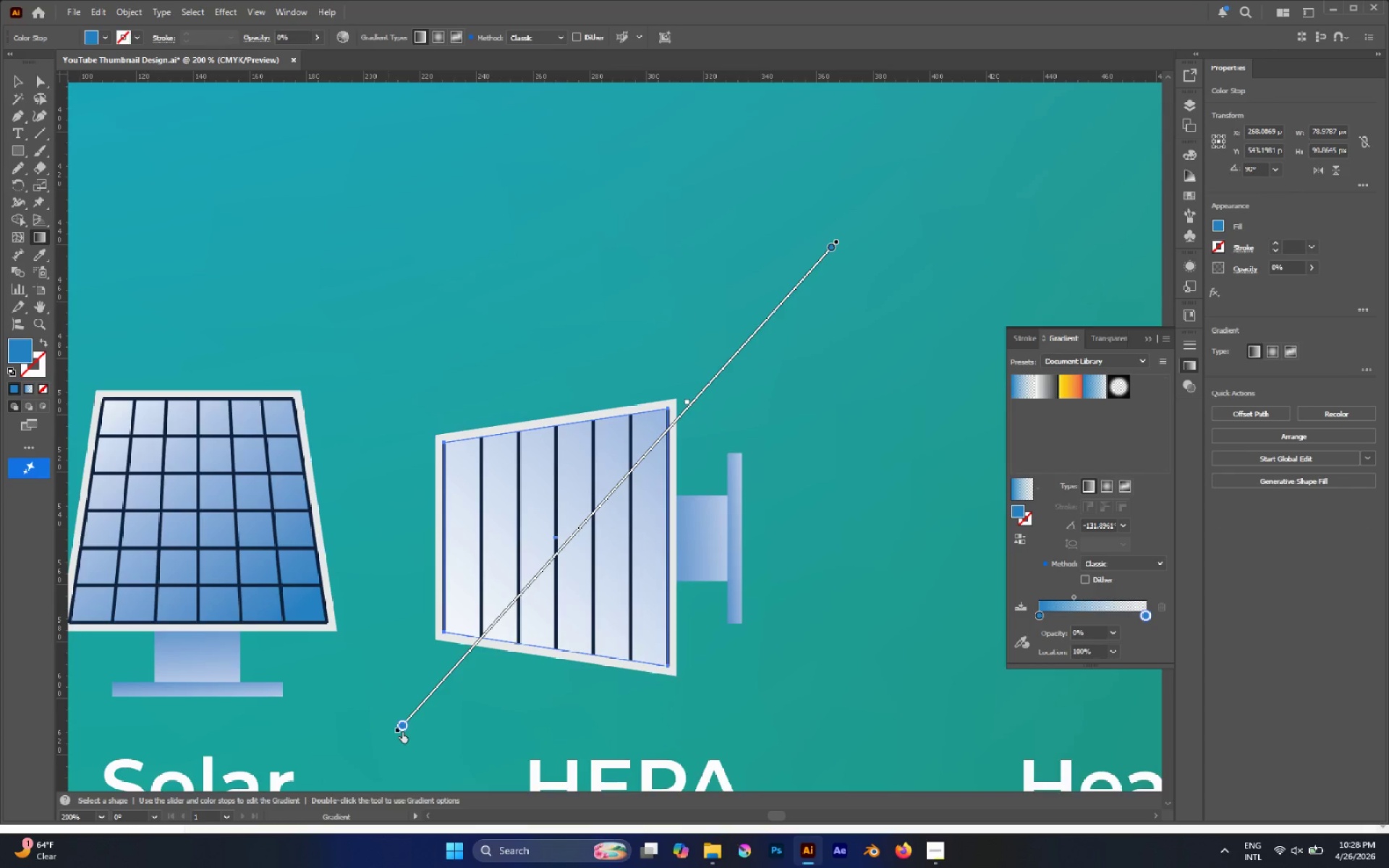 
left_click_drag(start_coordinate=[402, 732], to_coordinate=[401, 741])
 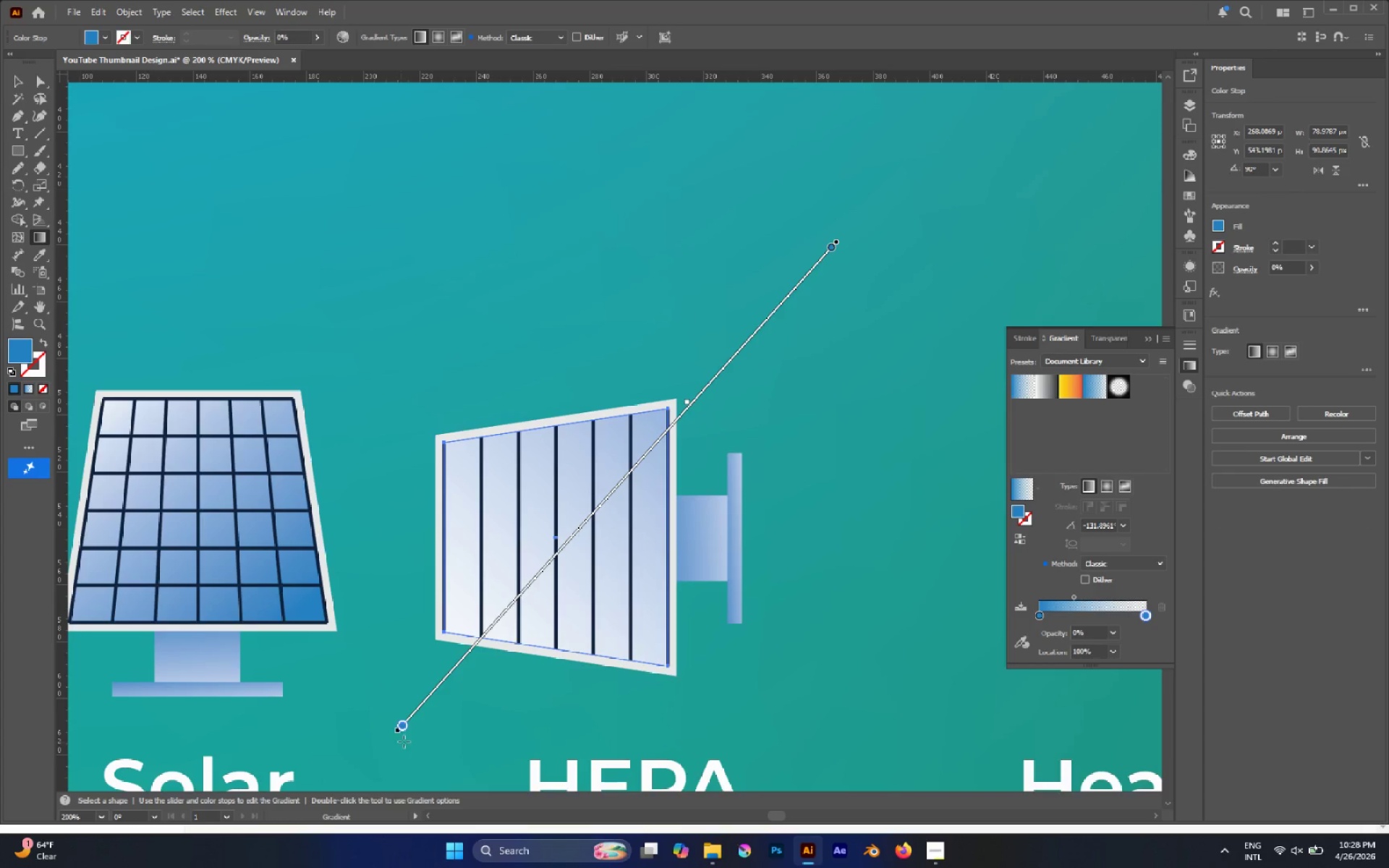 
key(A)
 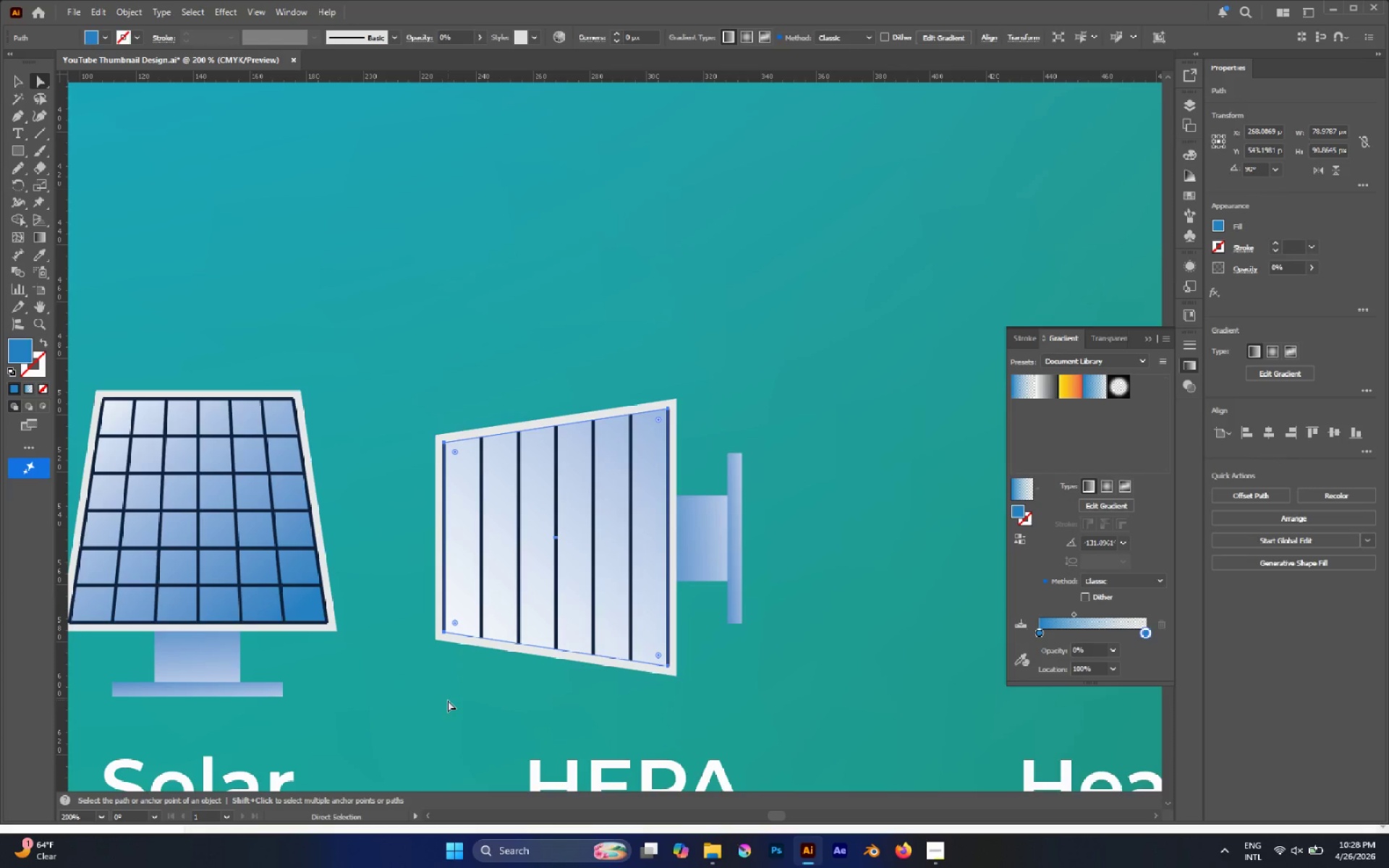 
left_click([451, 699])
 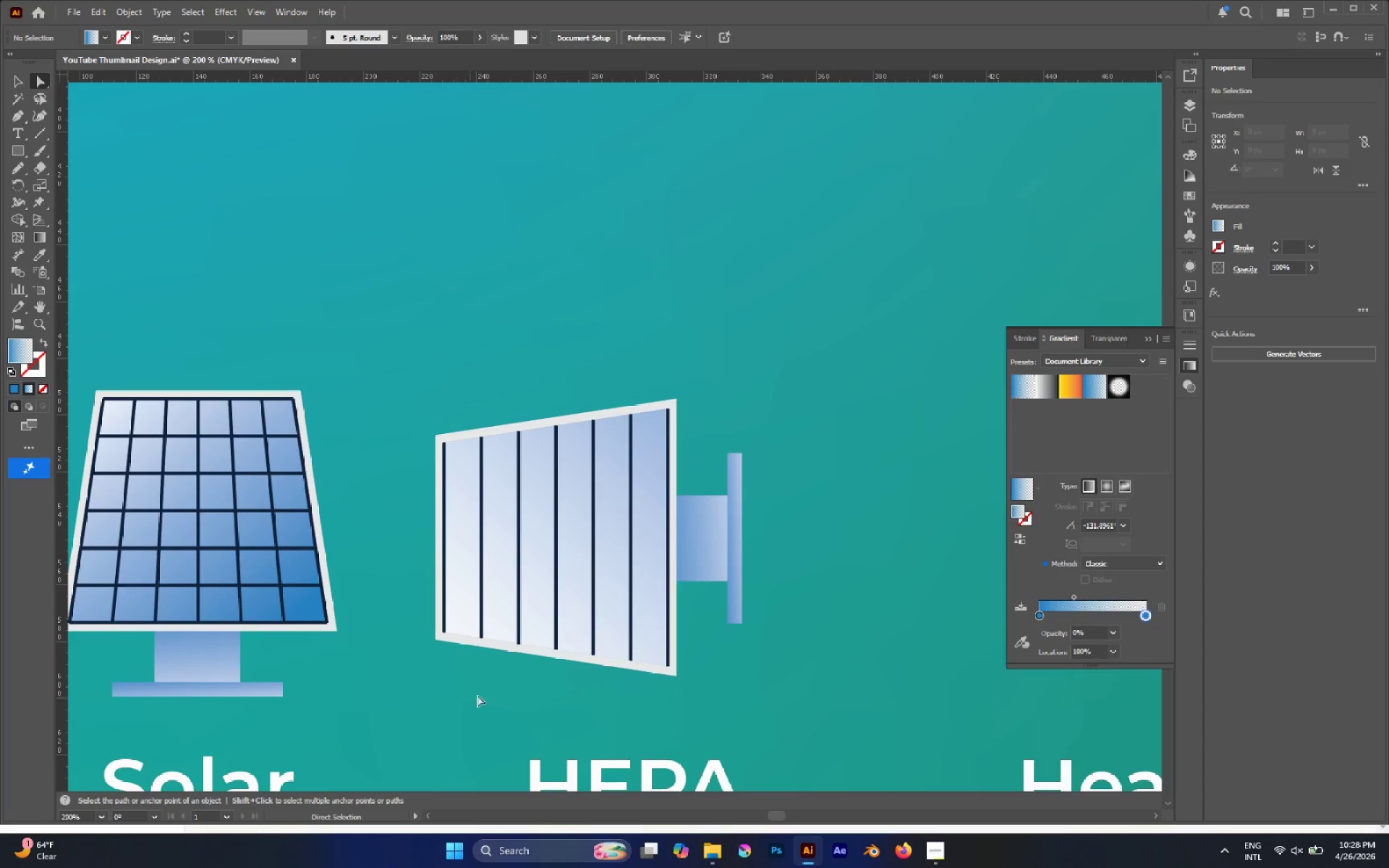 
hold_key(key=AltLeft, duration=0.47)
scroll: coordinate [586, 669], scroll_direction: down, amount: 3.0
 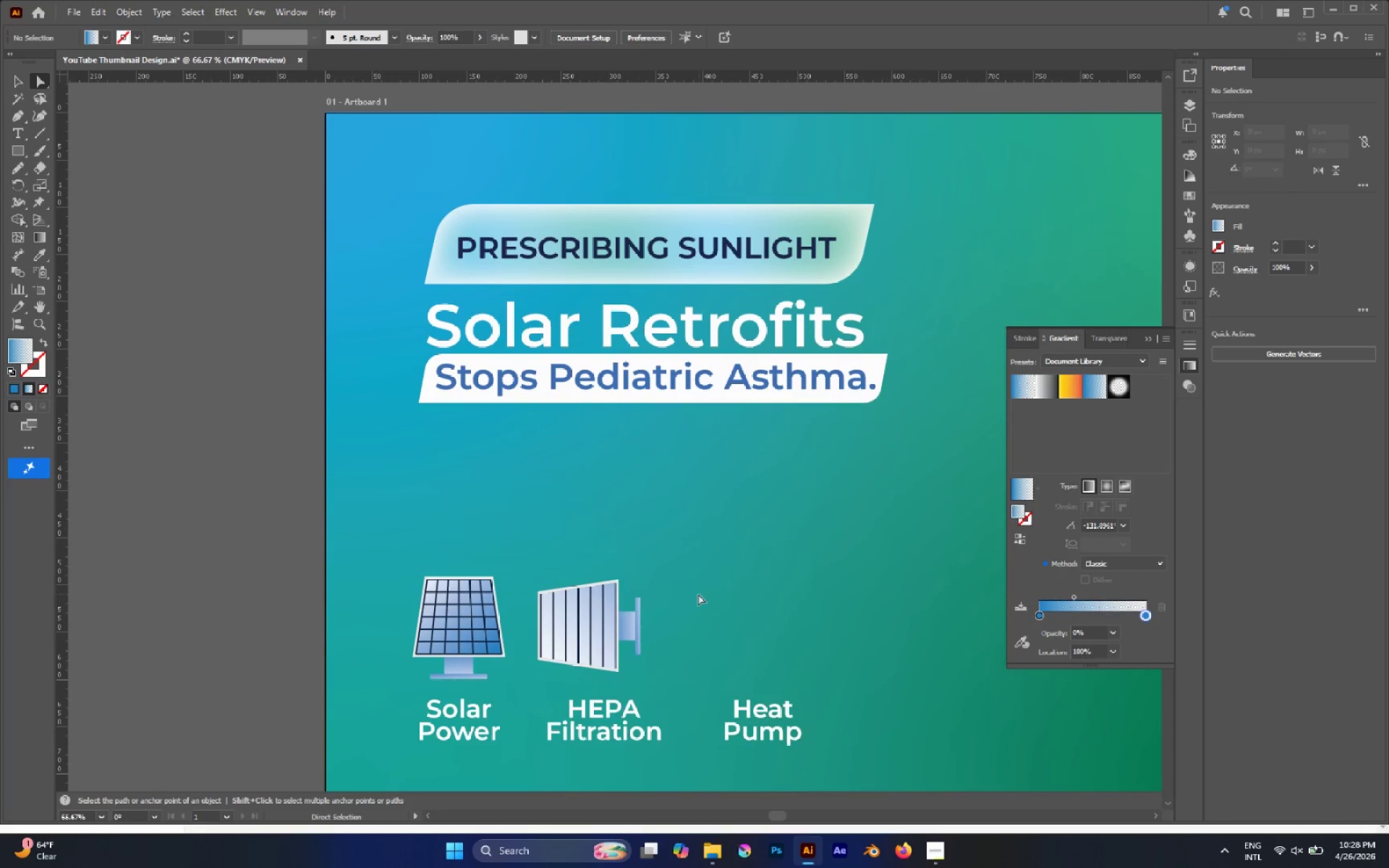 
hold_key(key=AltLeft, duration=1.74)
scroll: coordinate [634, 650], scroll_direction: up, amount: 1.0
 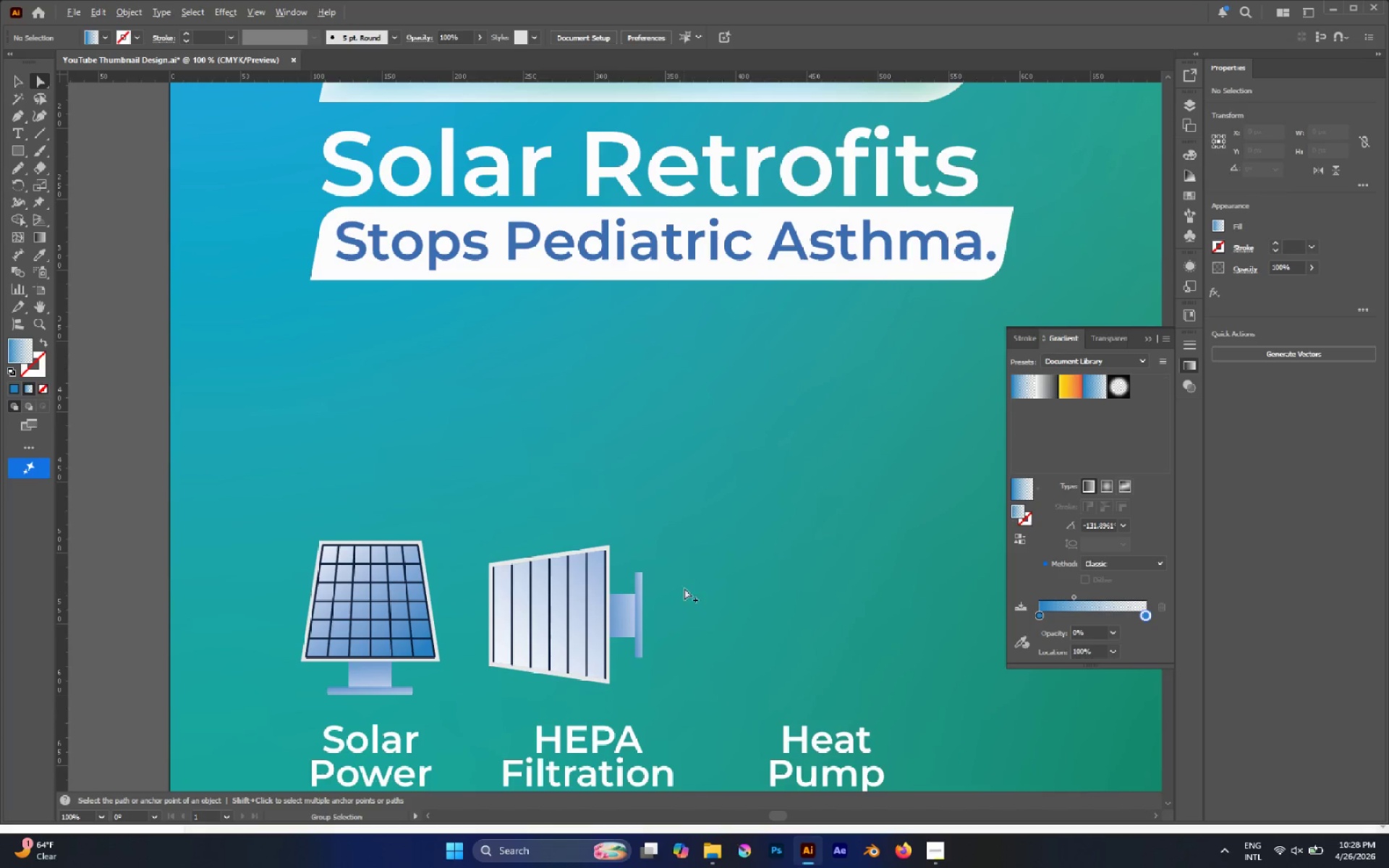 
left_click_drag(start_coordinate=[676, 533], to_coordinate=[625, 664])
 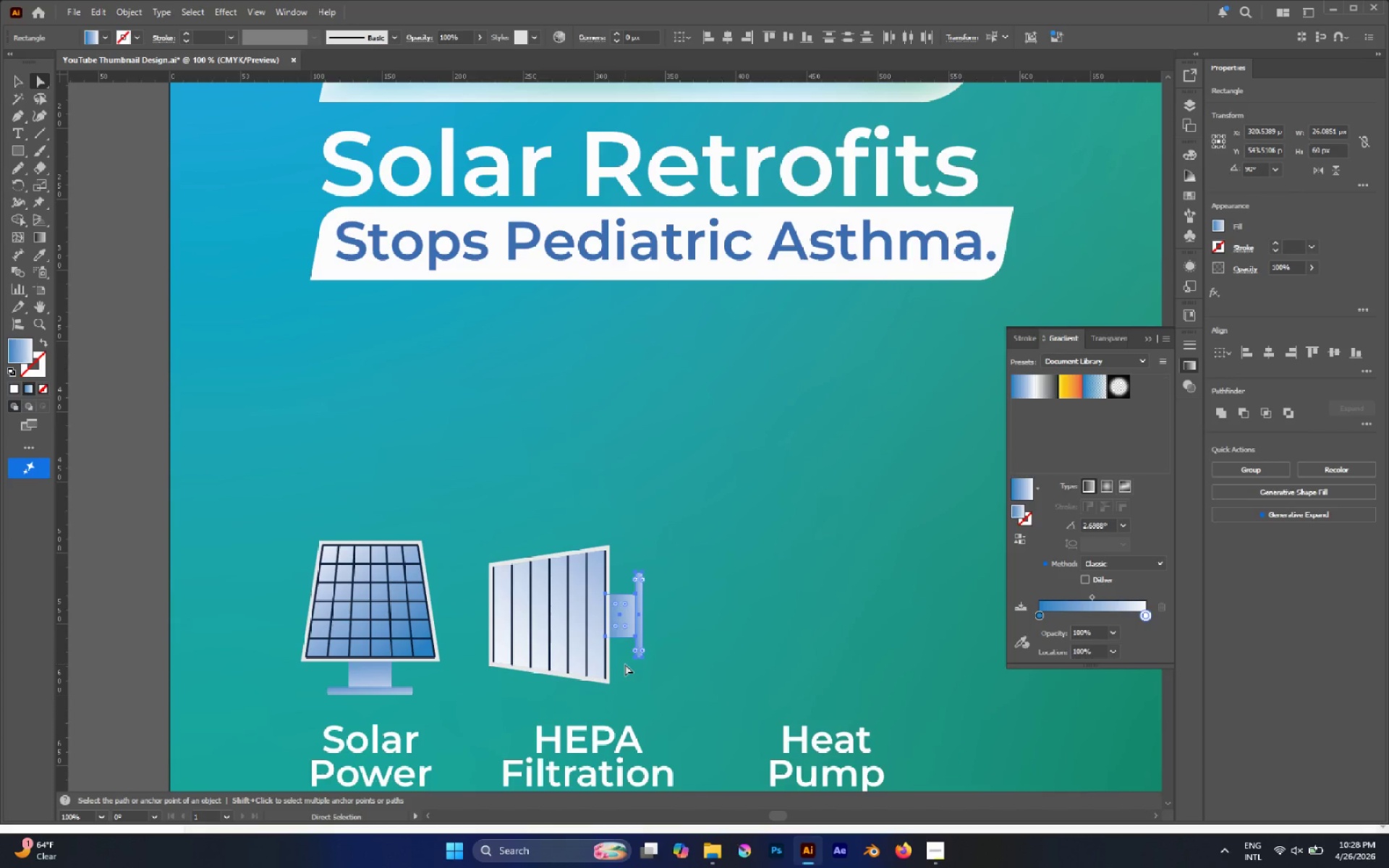 
key(Delete)
 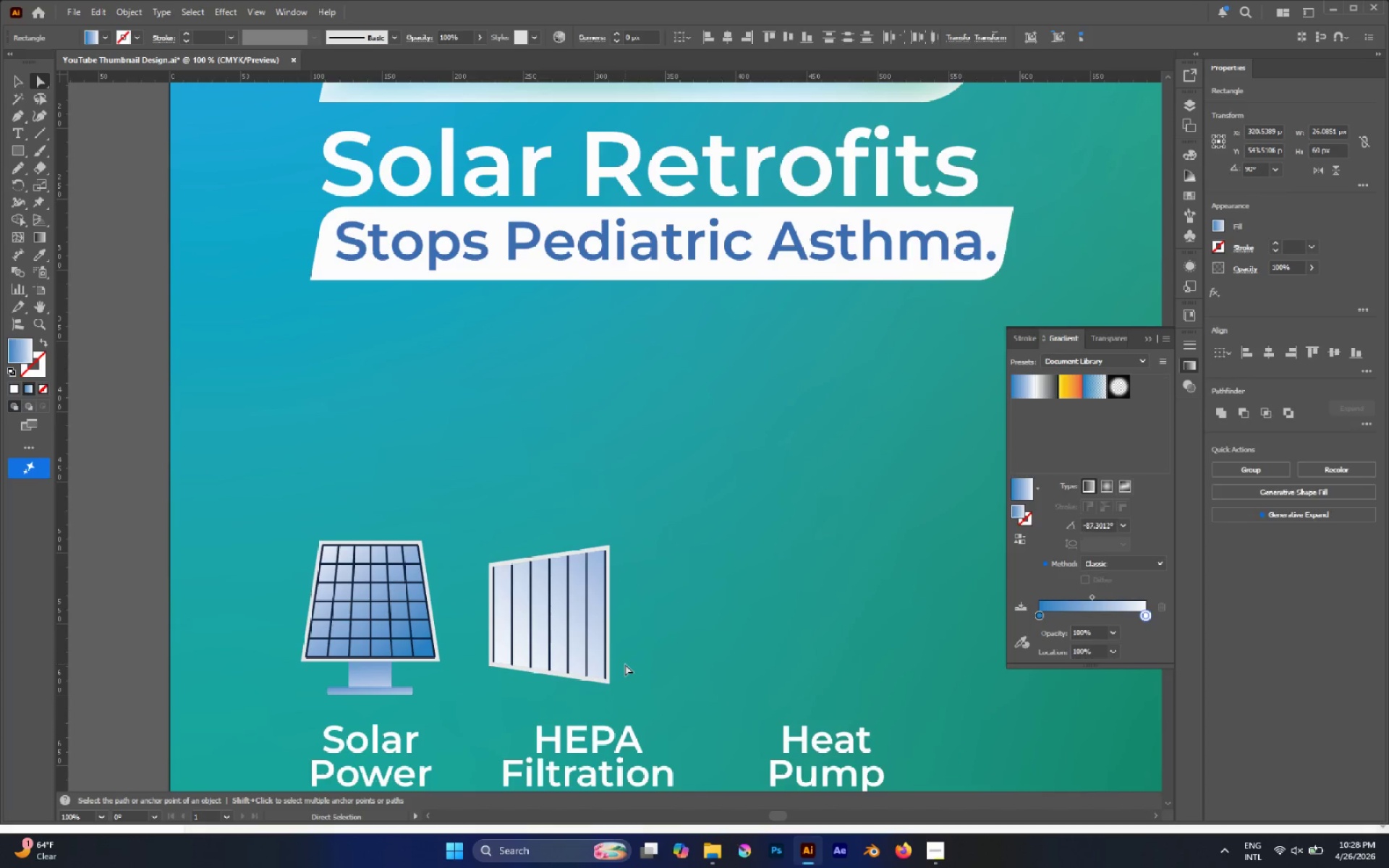 
key(Delete)
 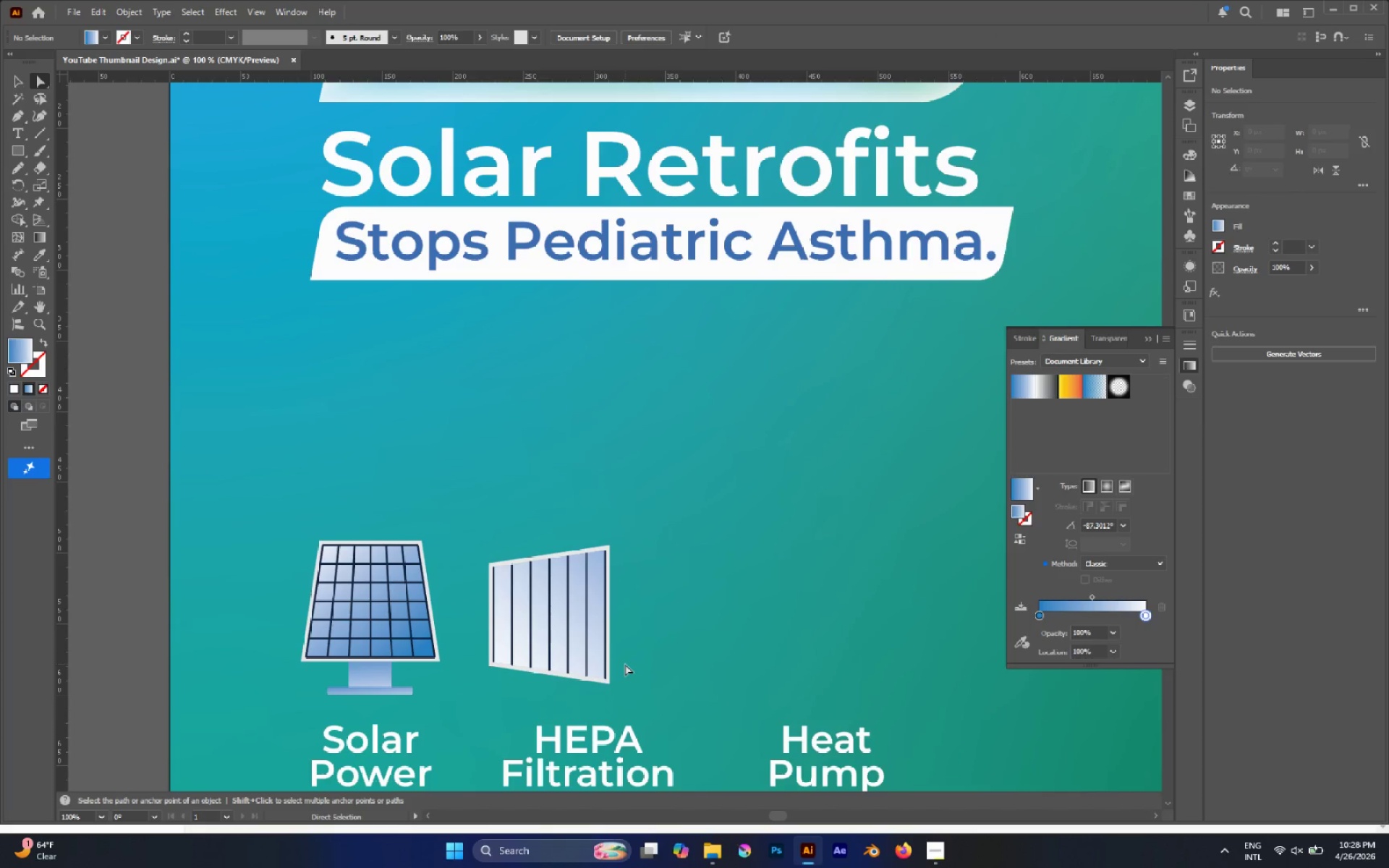 
key(V)
 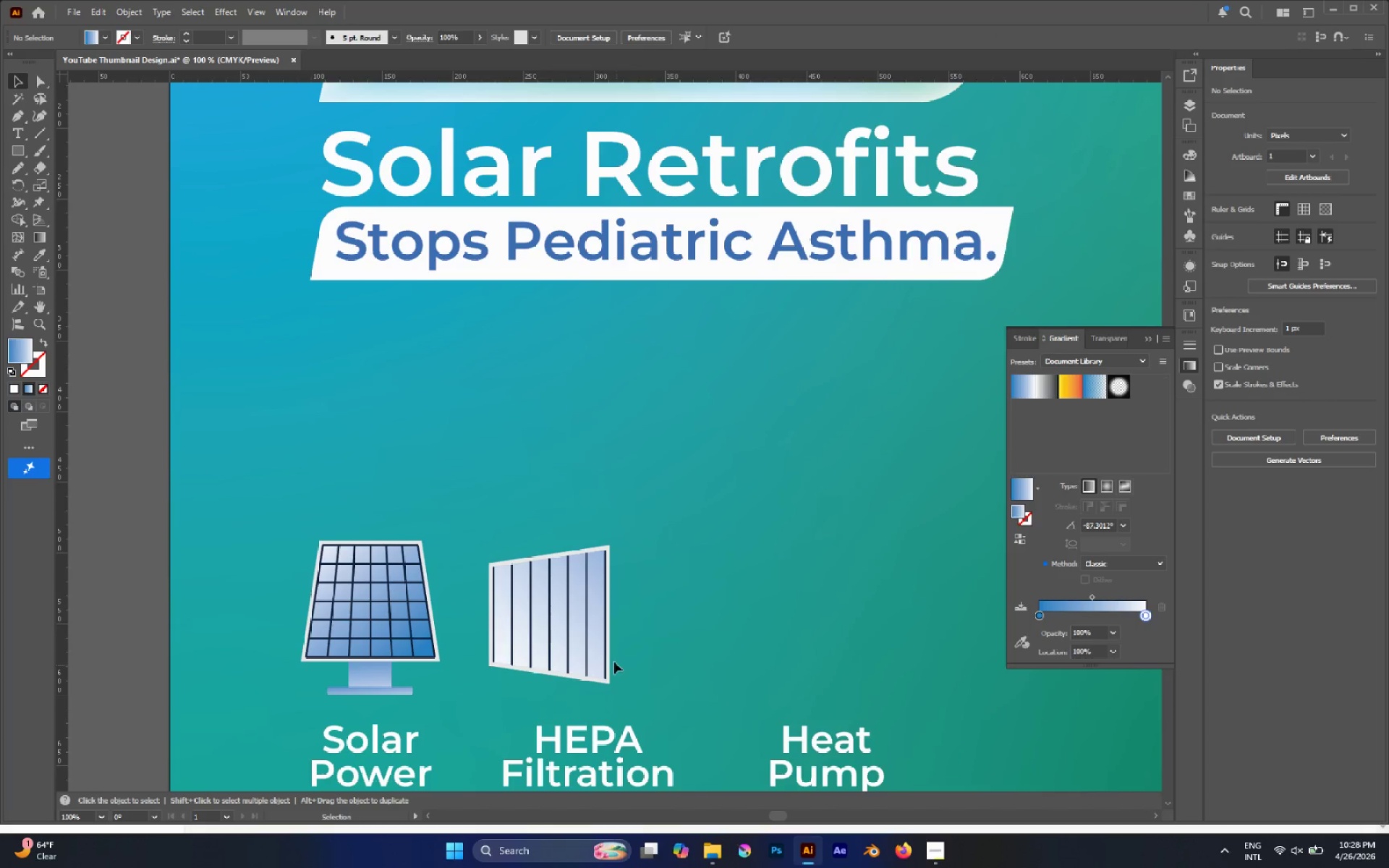 
left_click([593, 644])
 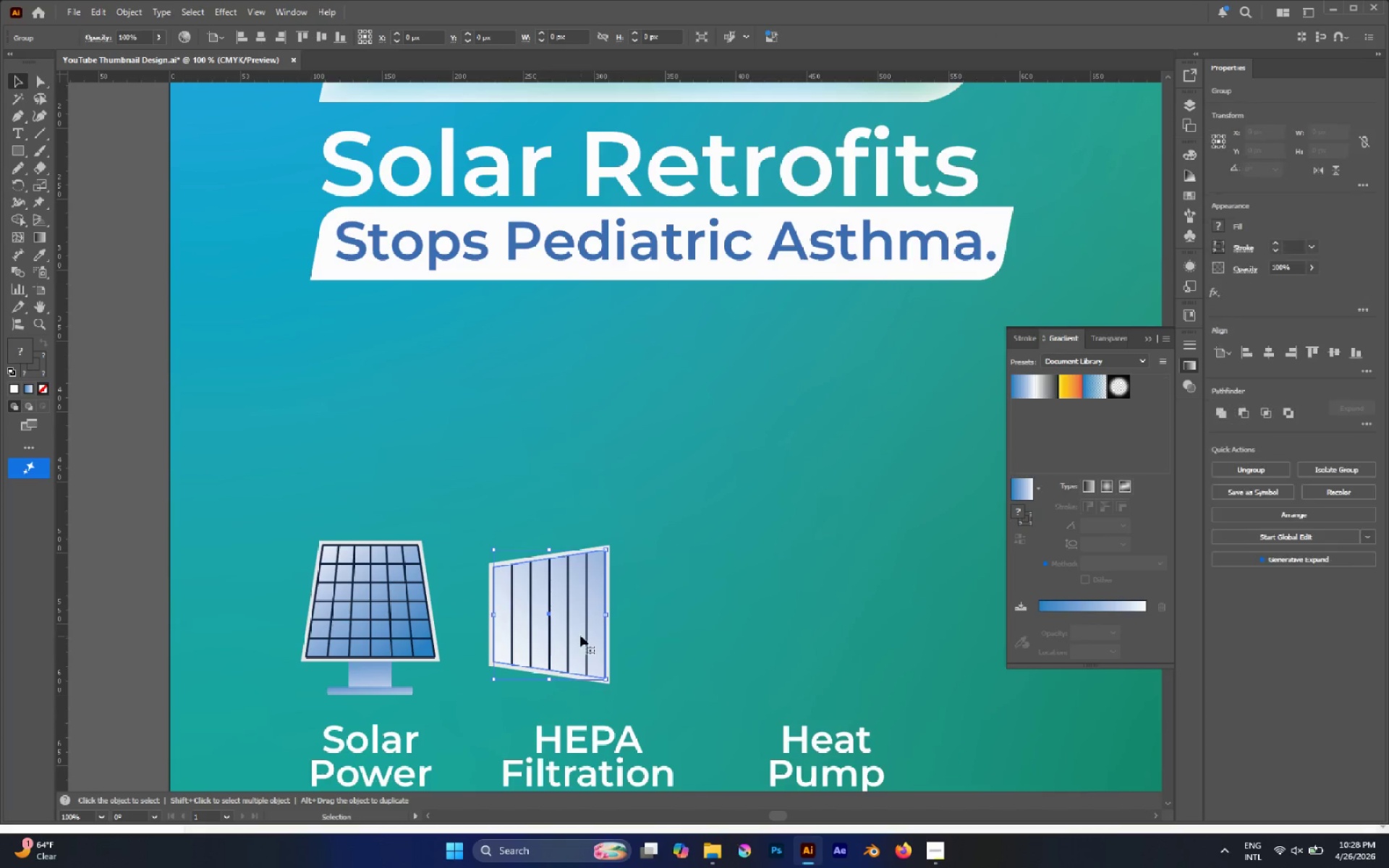 
left_click_drag(start_coordinate=[580, 634], to_coordinate=[616, 618])
 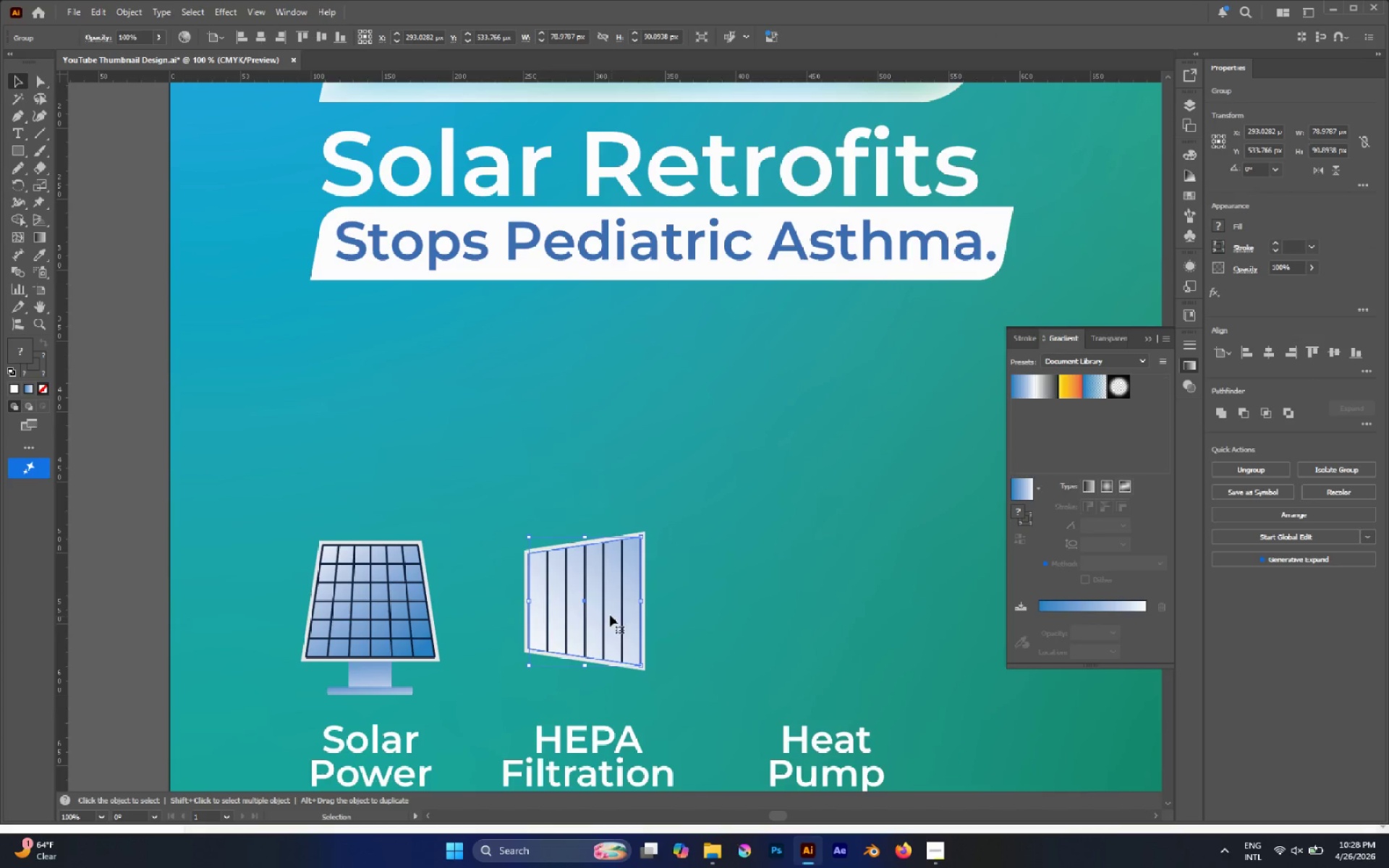 
hold_key(key=AltLeft, duration=1.42)
scroll: coordinate [580, 593], scroll_direction: up, amount: 2.0
 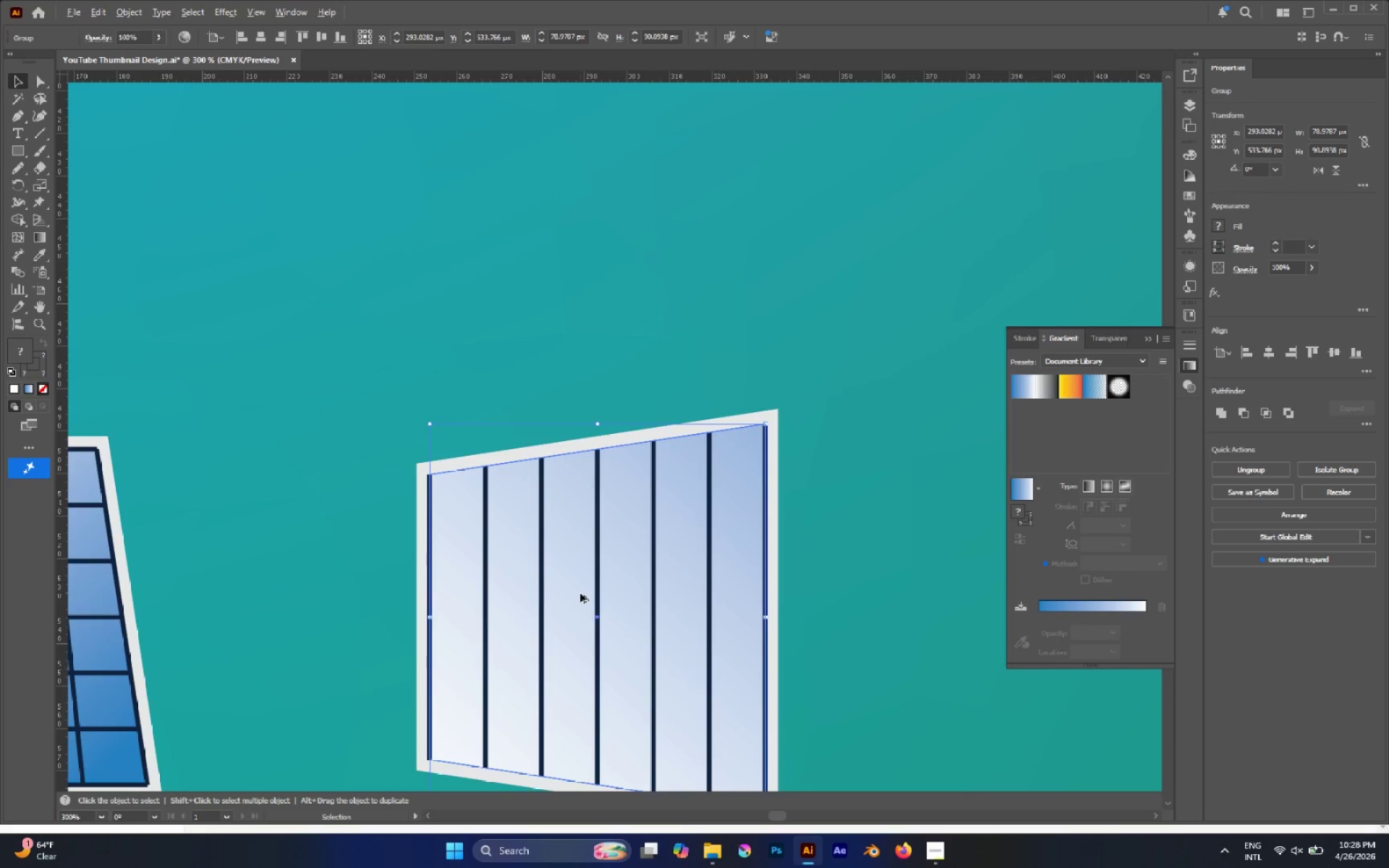 
hold_key(key=AltLeft, duration=0.36)
scroll: coordinate [518, 538], scroll_direction: down, amount: 1.0
 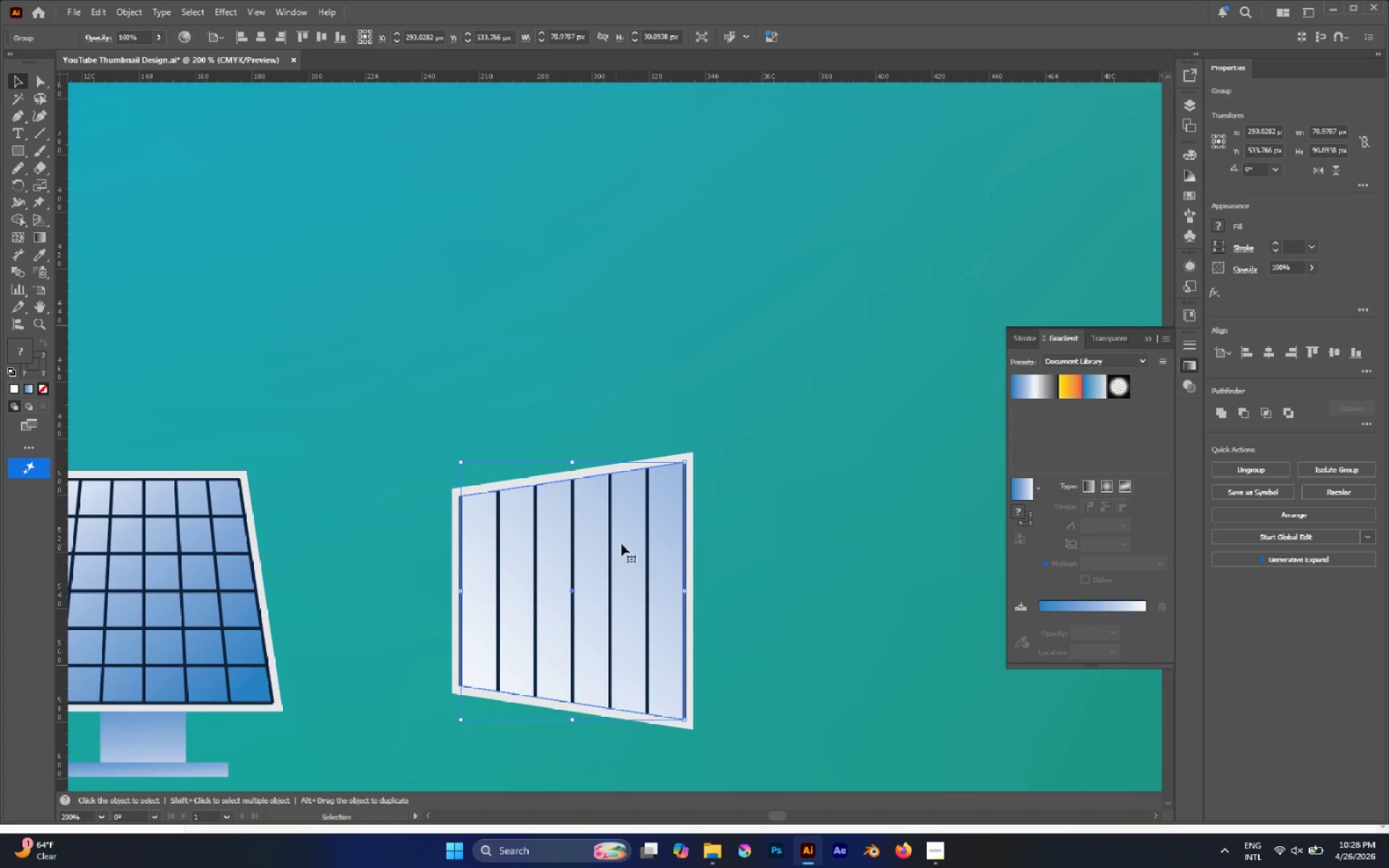 
hold_key(key=AltLeft, duration=1.8)
left_click_drag(start_coordinate=[582, 542], to_coordinate=[713, 541])
 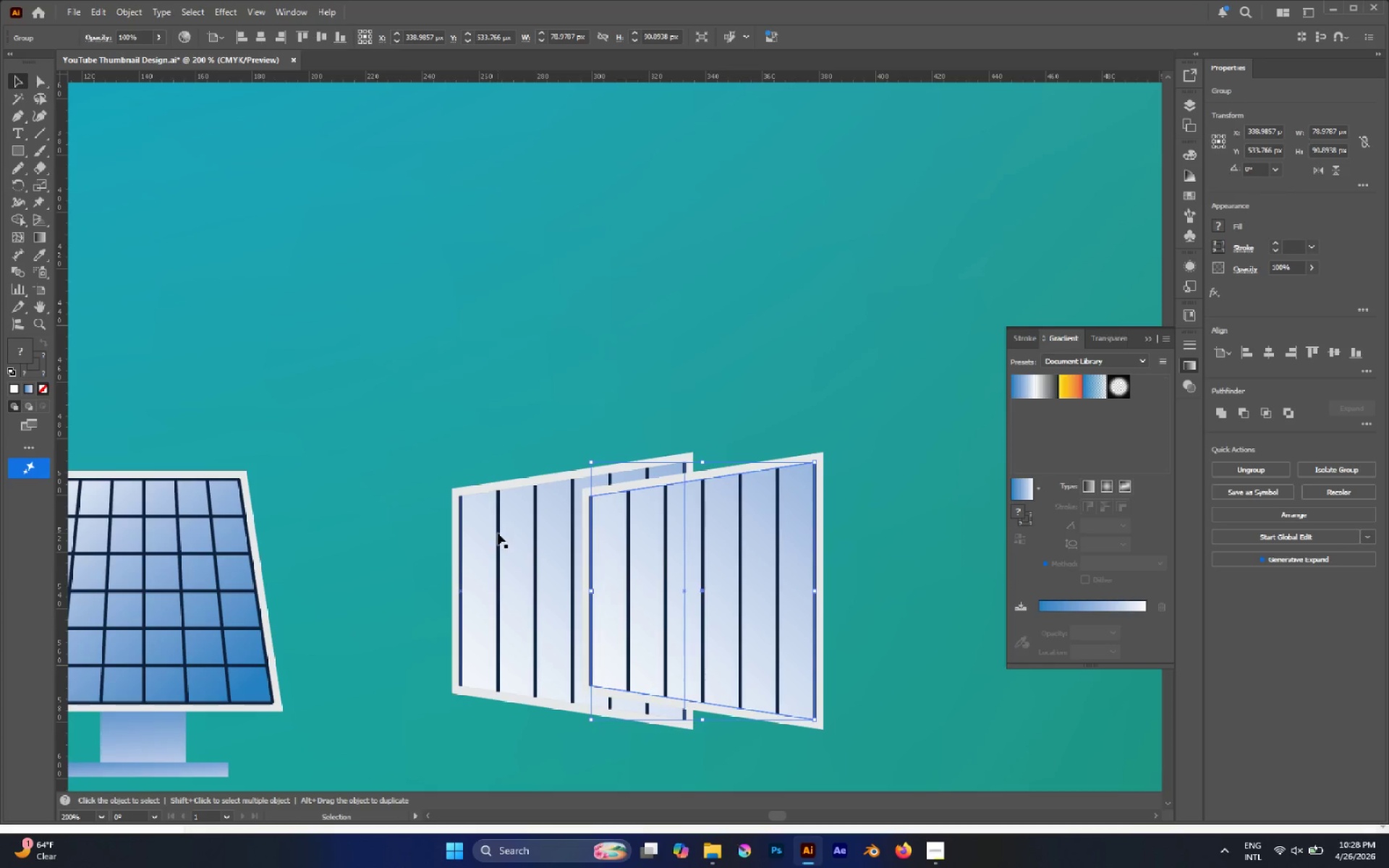 
hold_key(key=ShiftLeft, duration=1.41)
 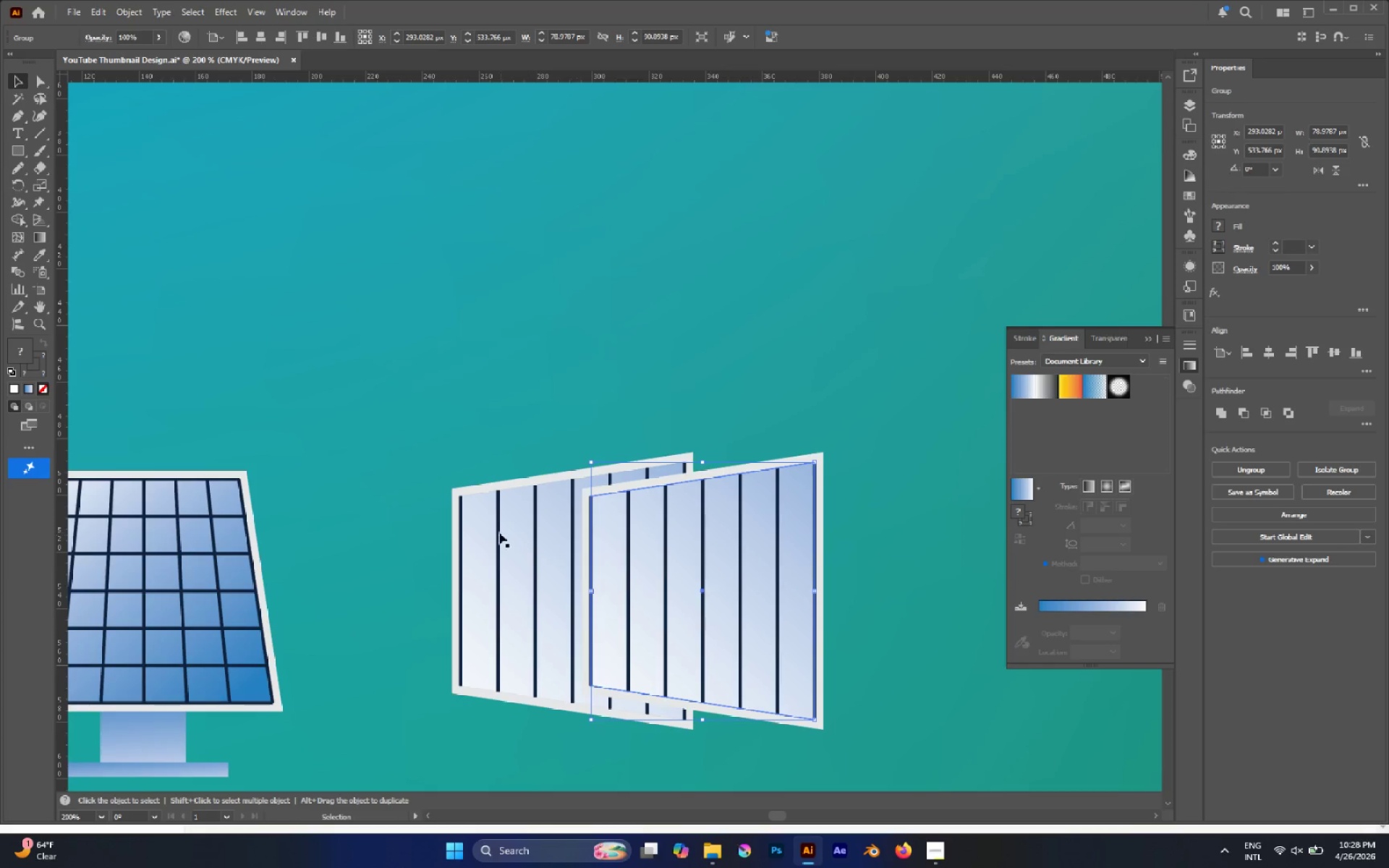 
left_click([498, 533])
 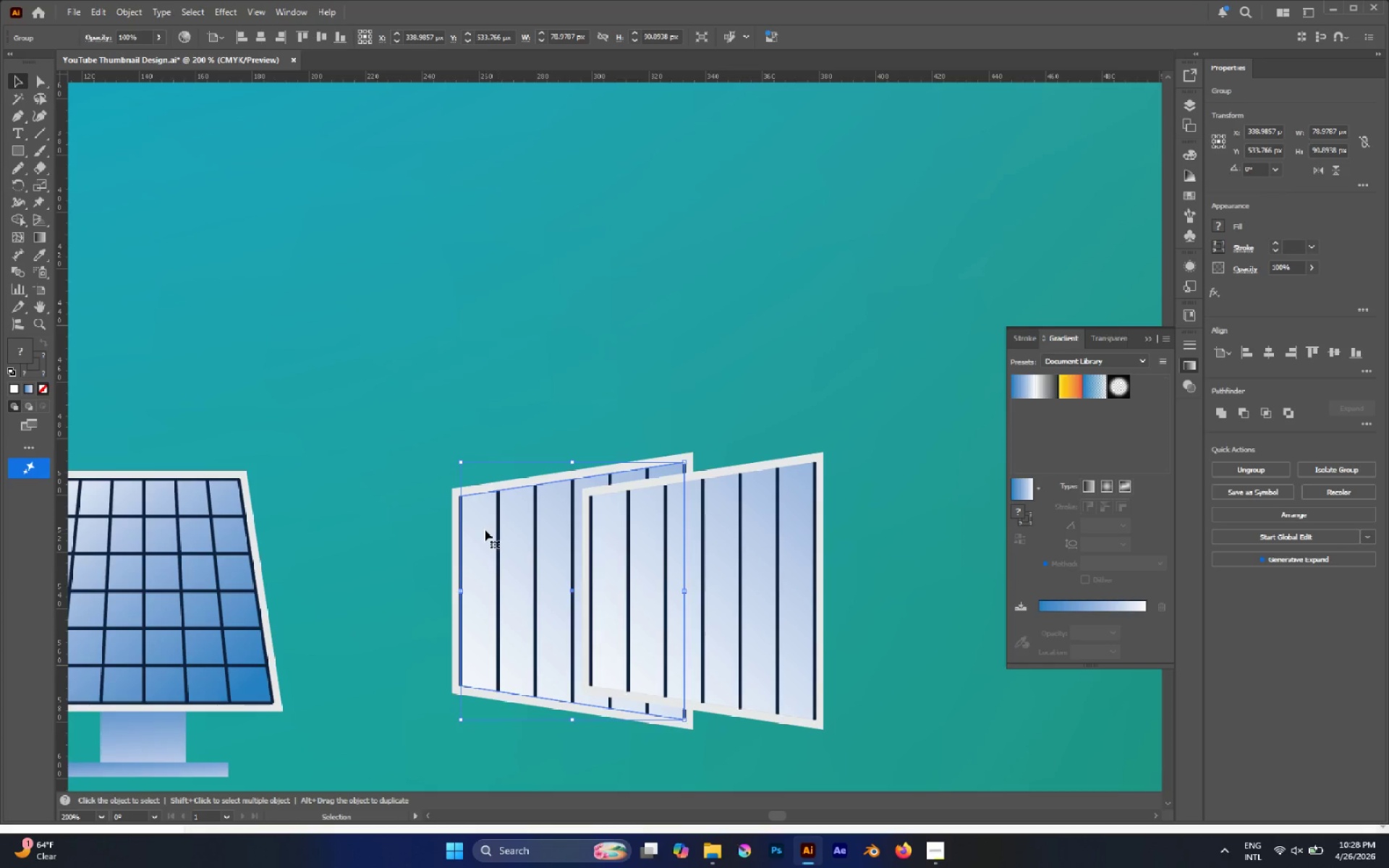 
key(Control+Shift+BracketRight)
 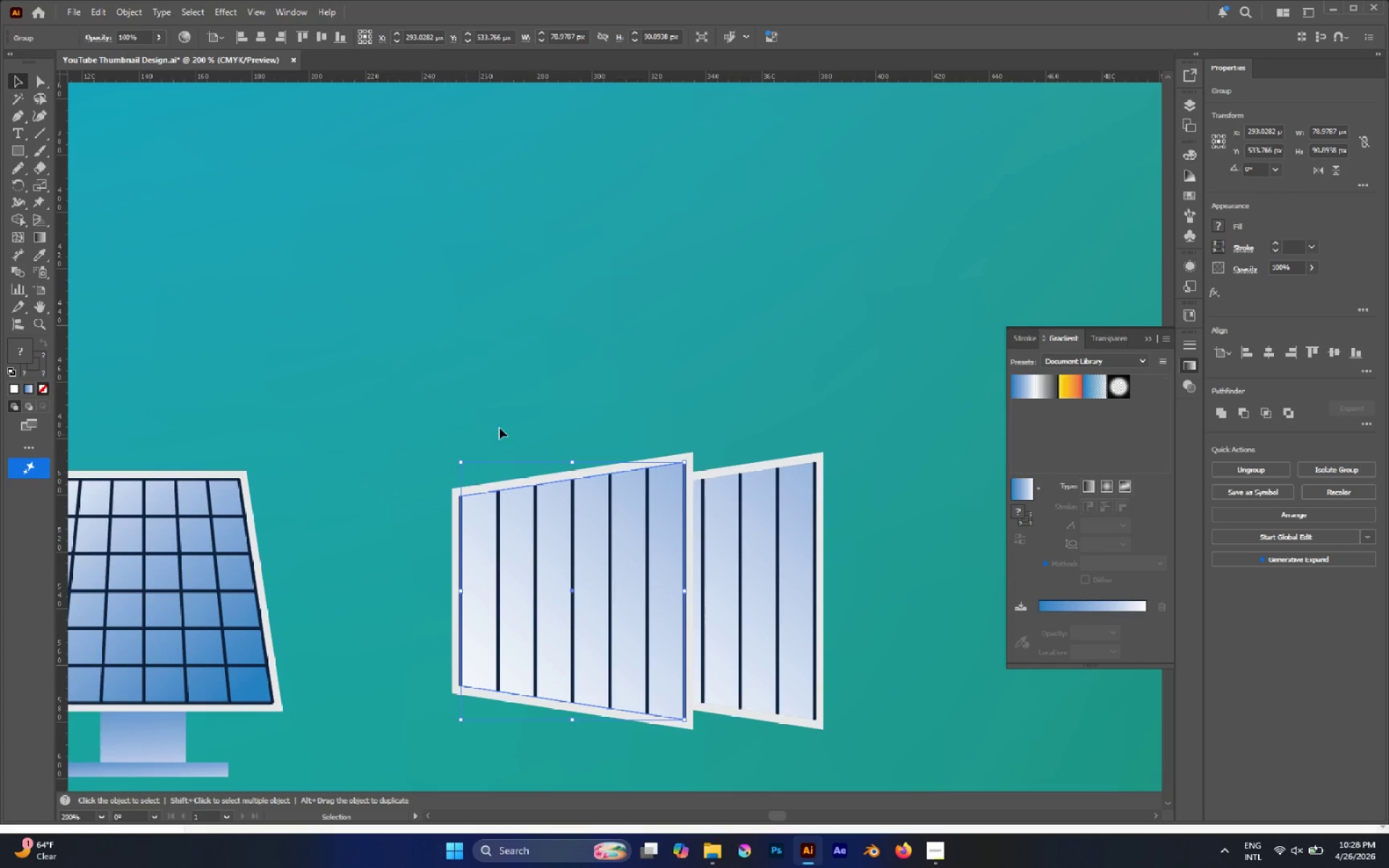 
left_click([581, 388])
 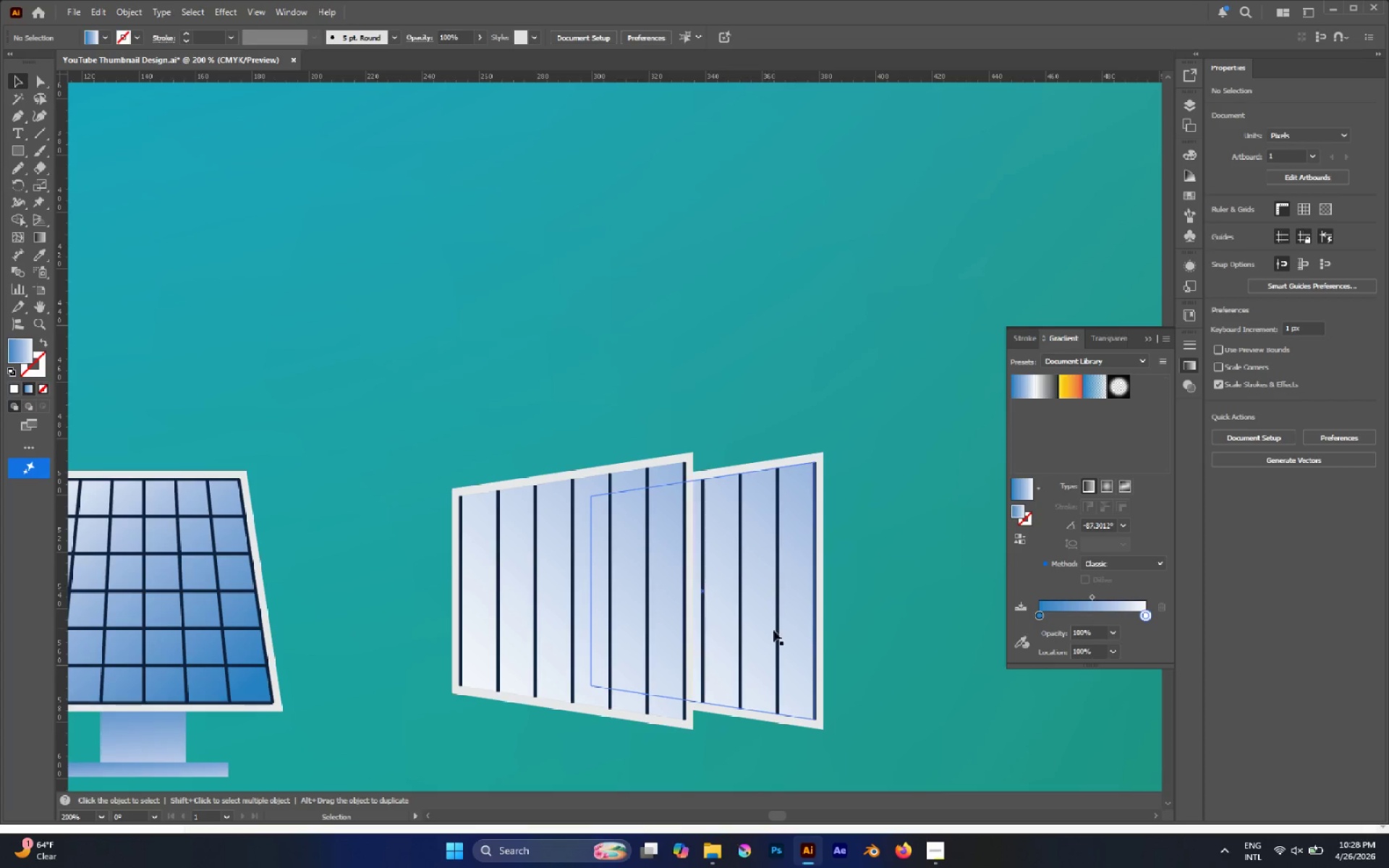 
left_click_drag(start_coordinate=[784, 681], to_coordinate=[709, 679])
 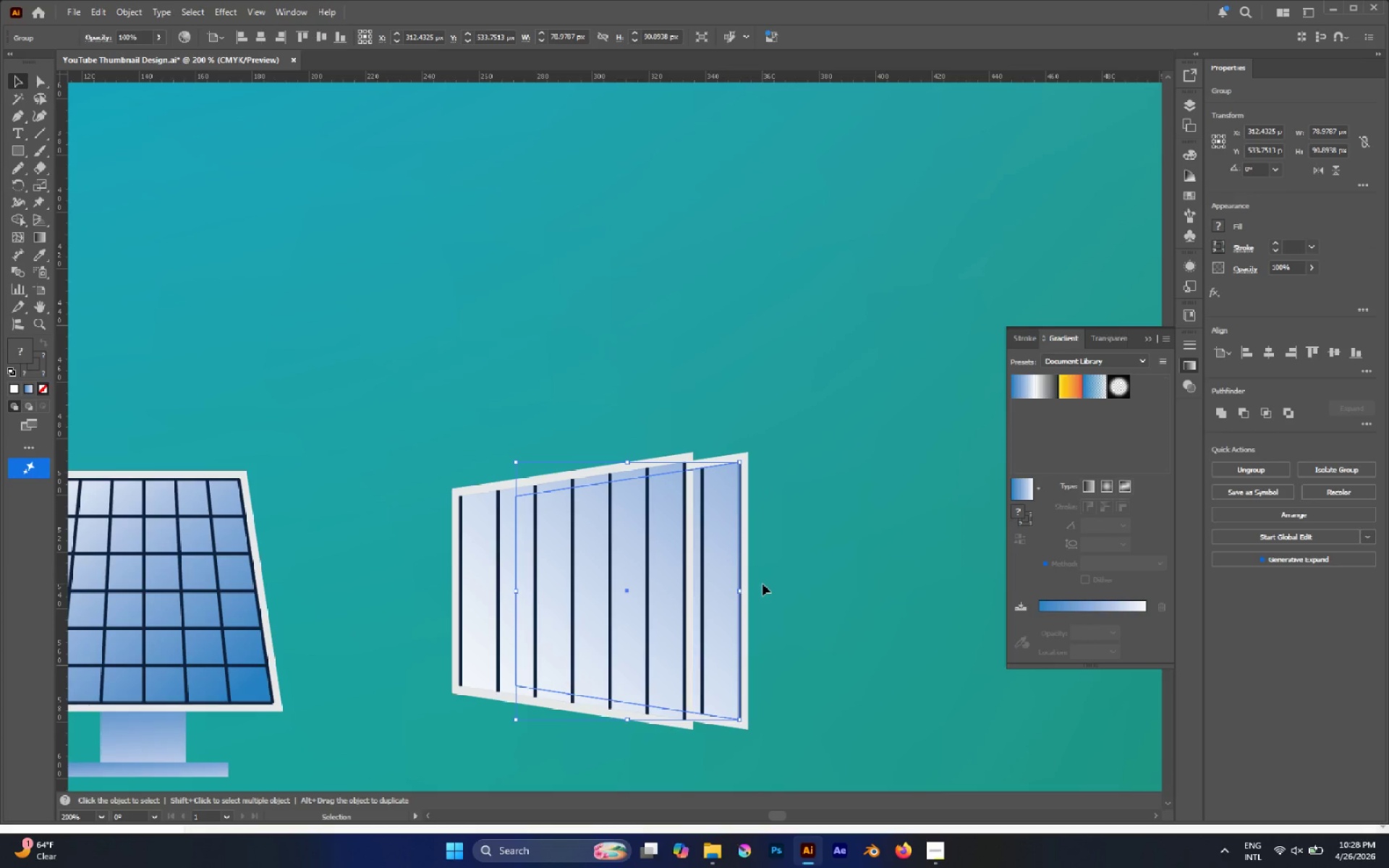 
key(A)
 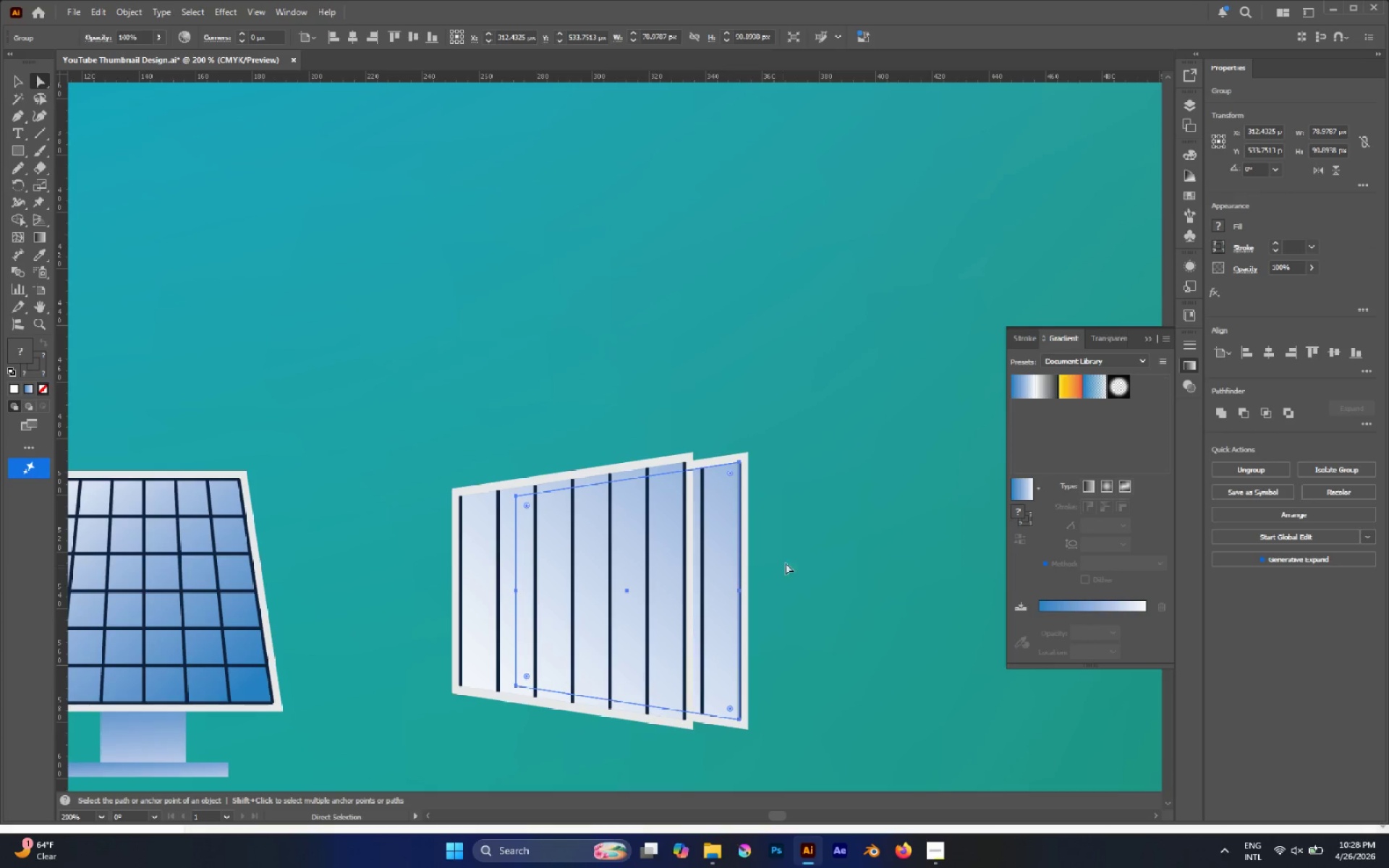 
left_click([787, 562])
 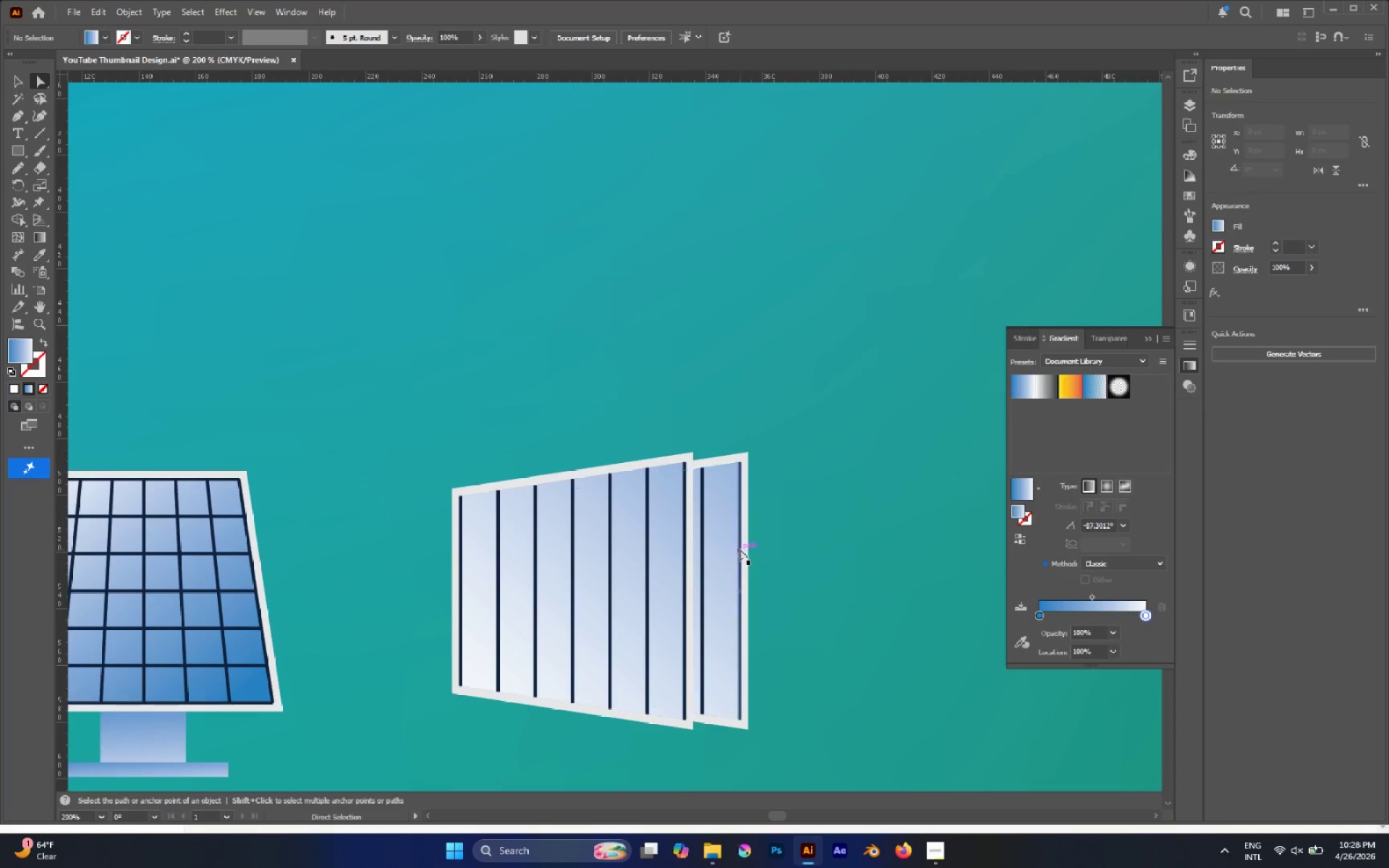 
hold_key(key=AltLeft, duration=2.06)
left_click([739, 542])
 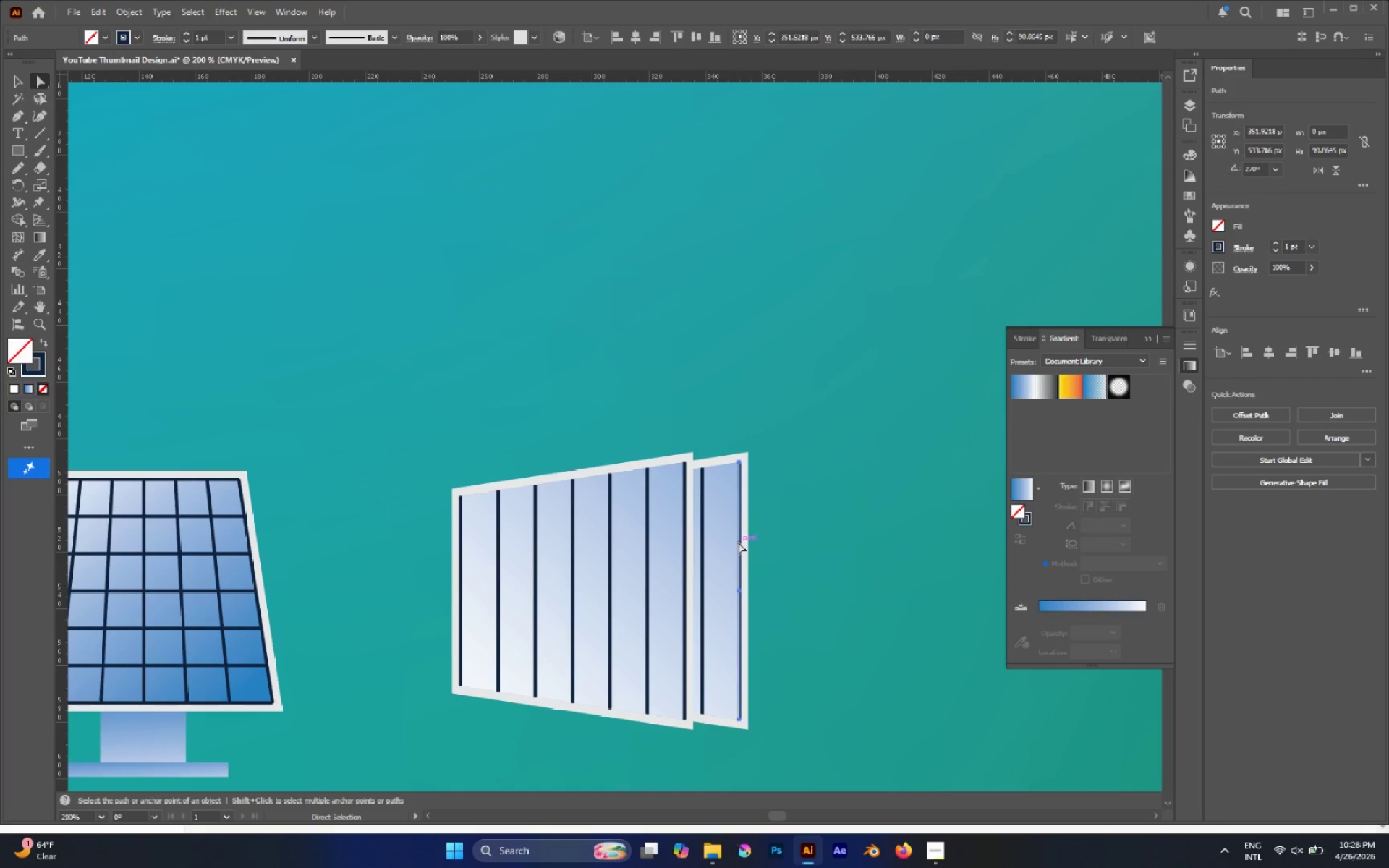 
key(Delete)
 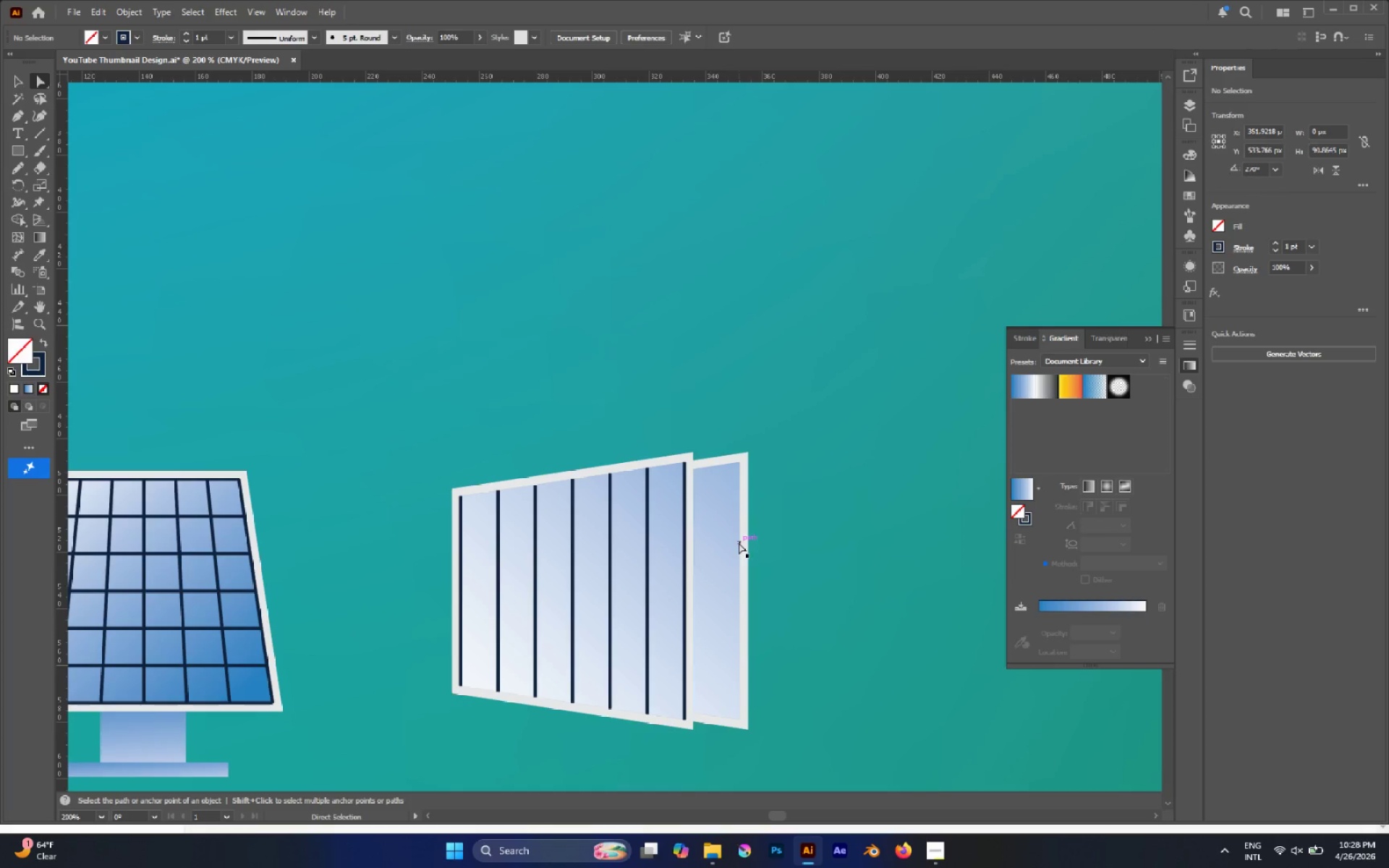 
key(Delete)
 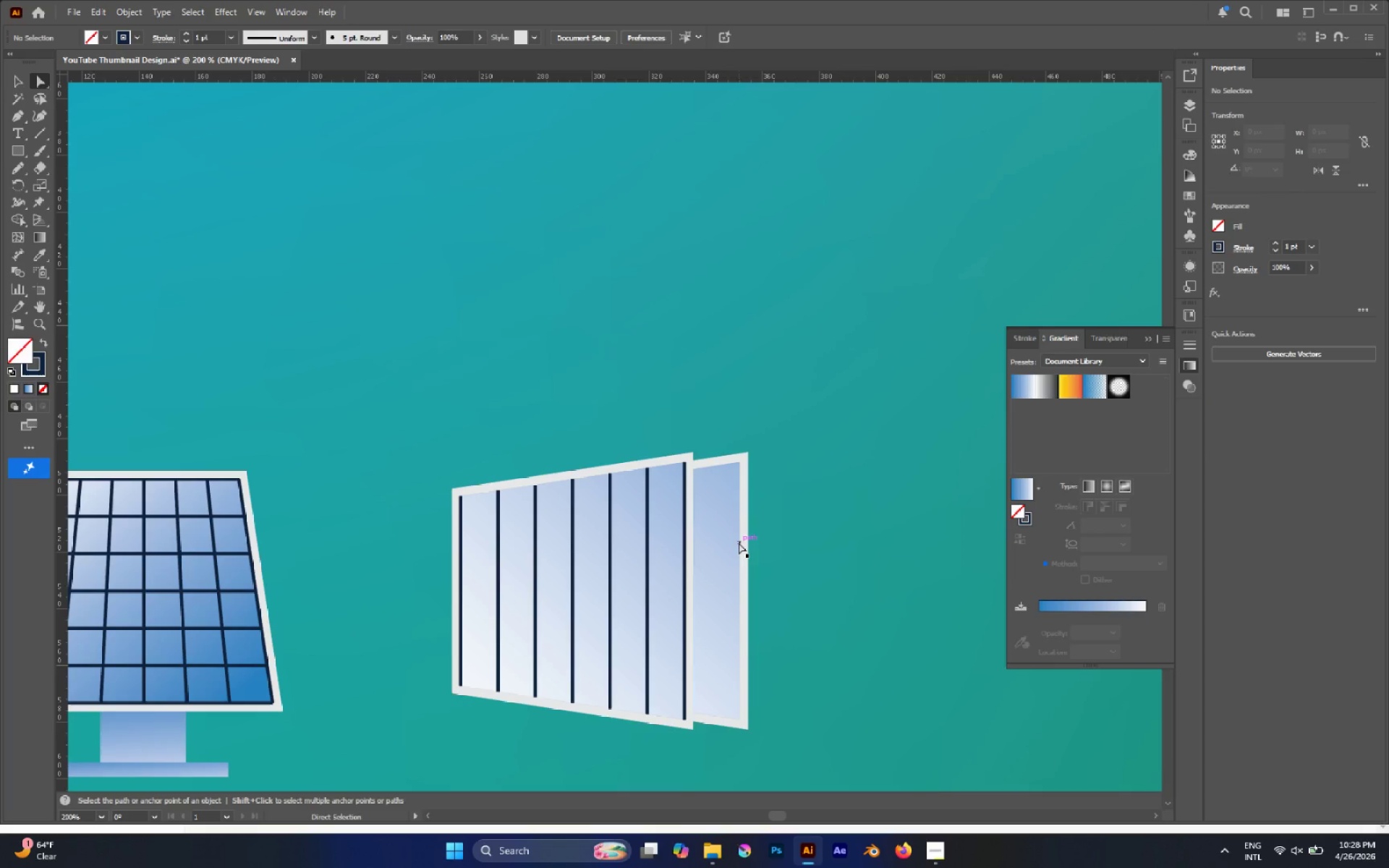 
key(V)
 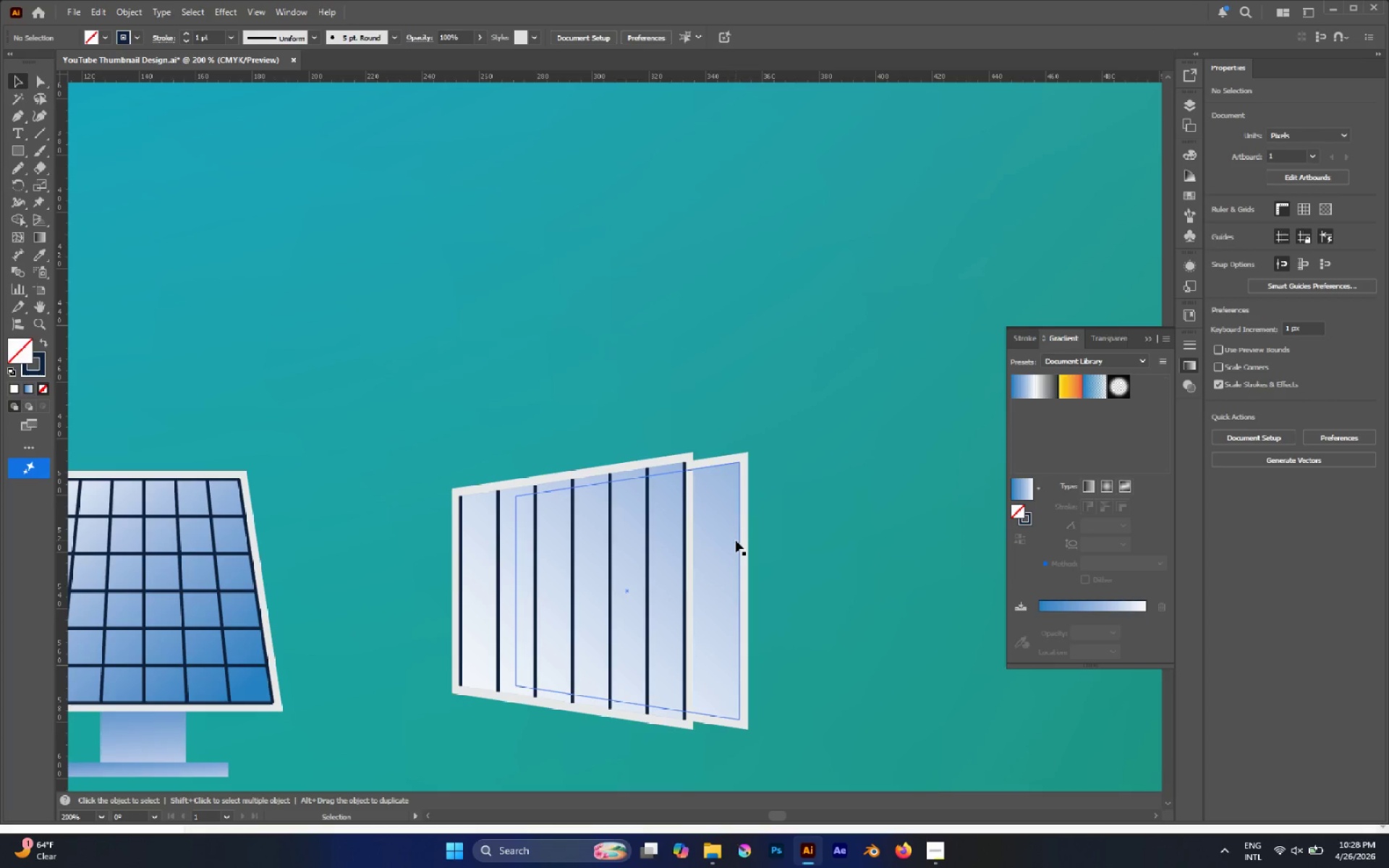 
left_click_drag(start_coordinate=[736, 540], to_coordinate=[832, 296])
 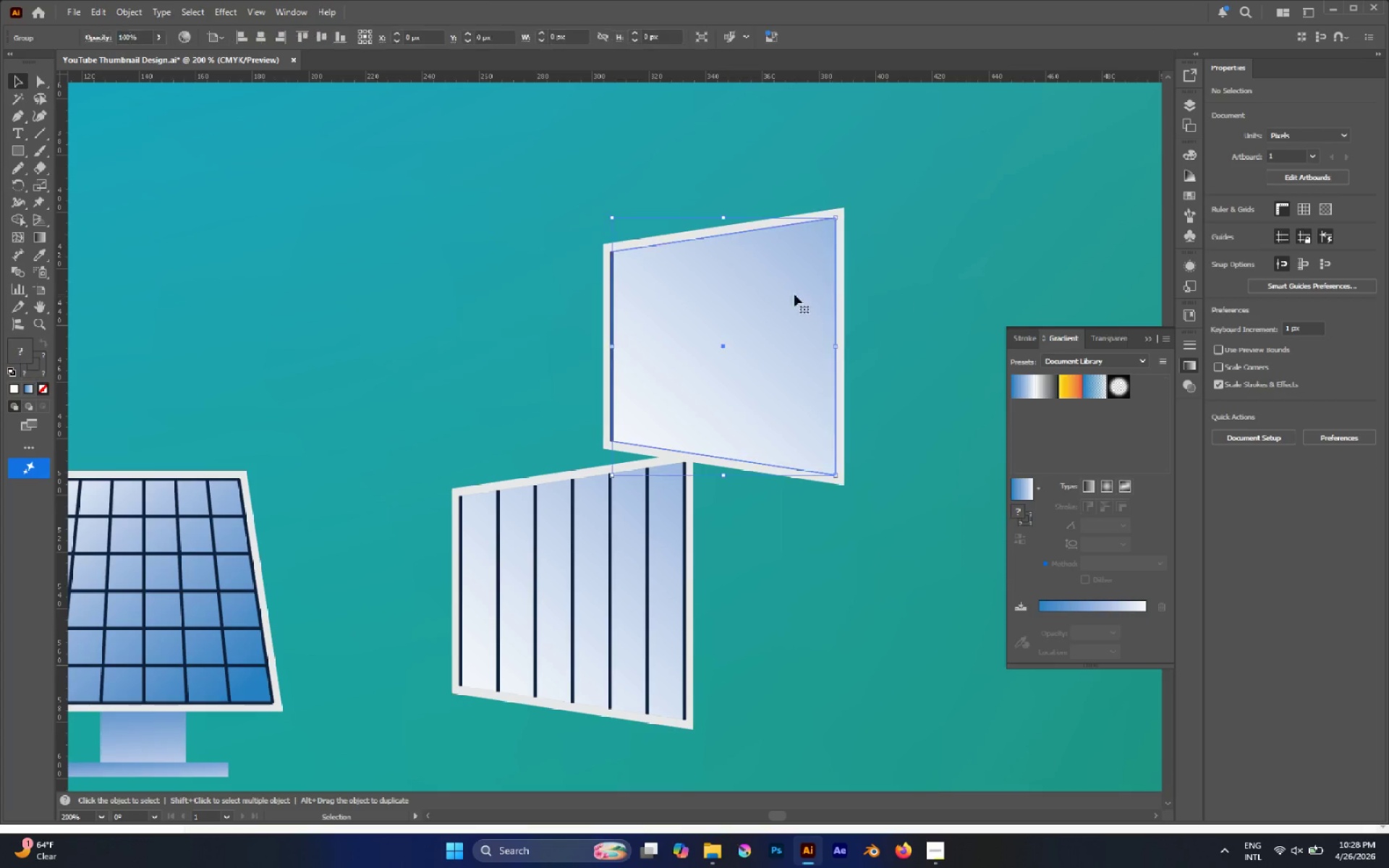 
key(A)
 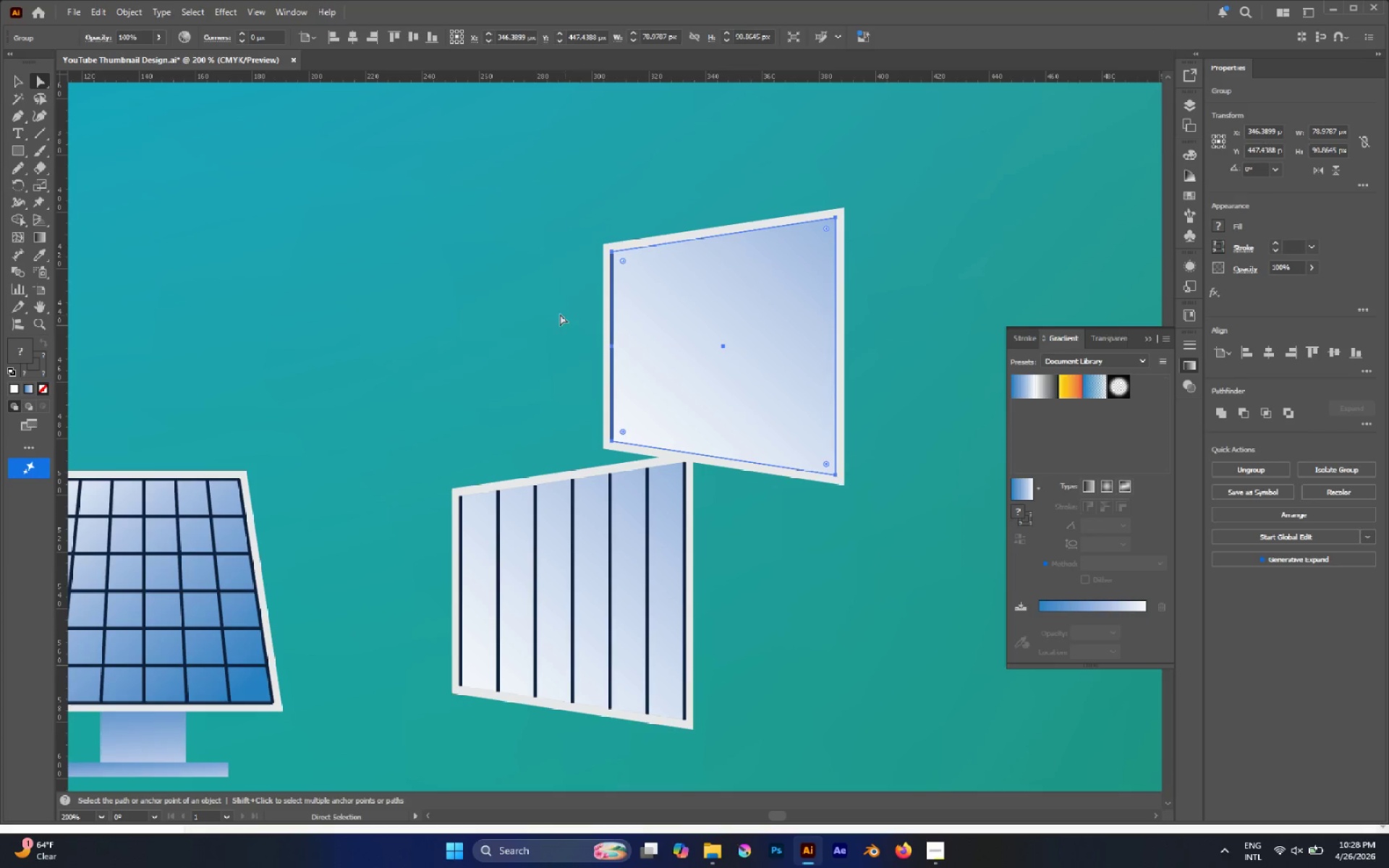 
left_click([556, 313])
 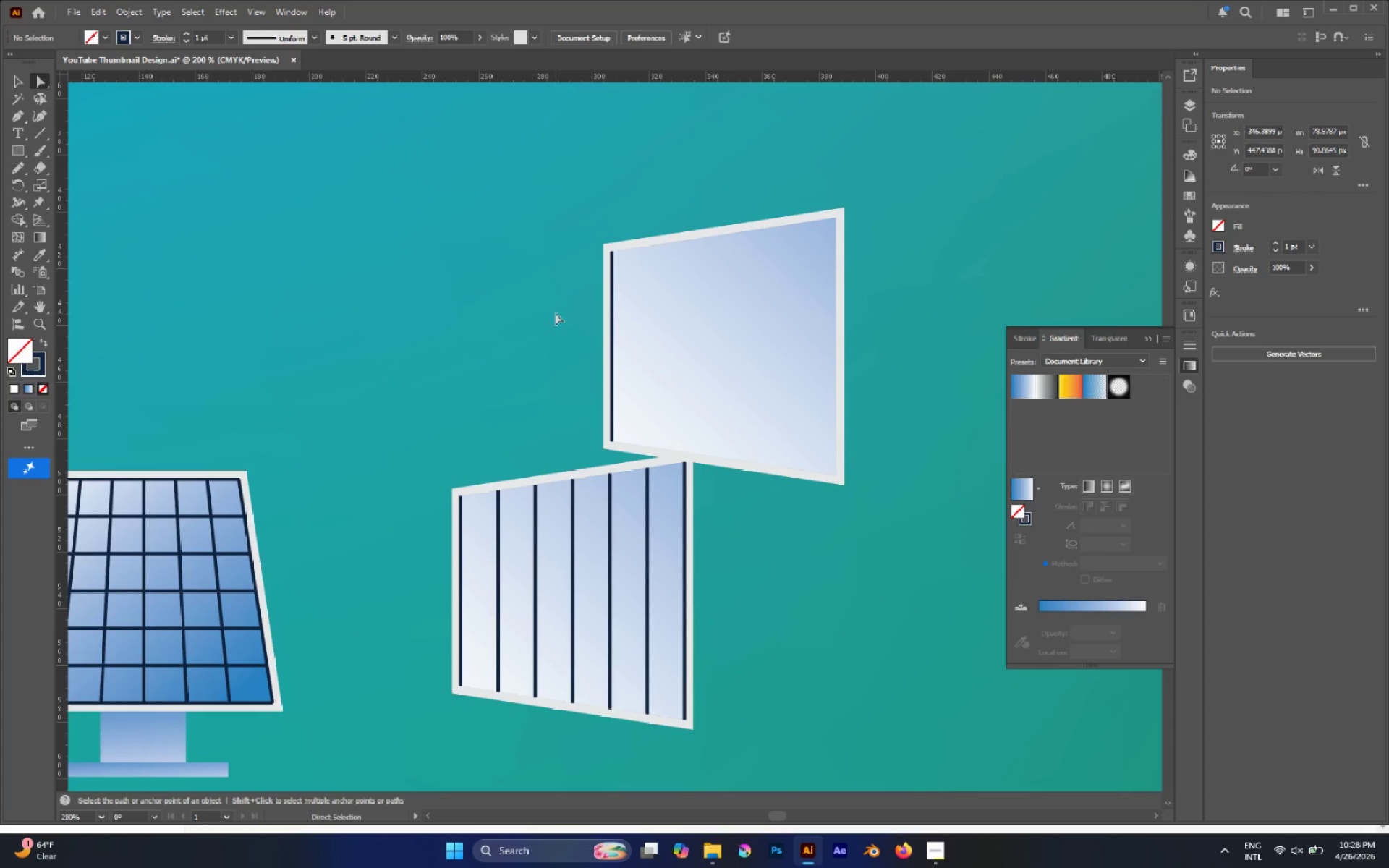 
key(A)
 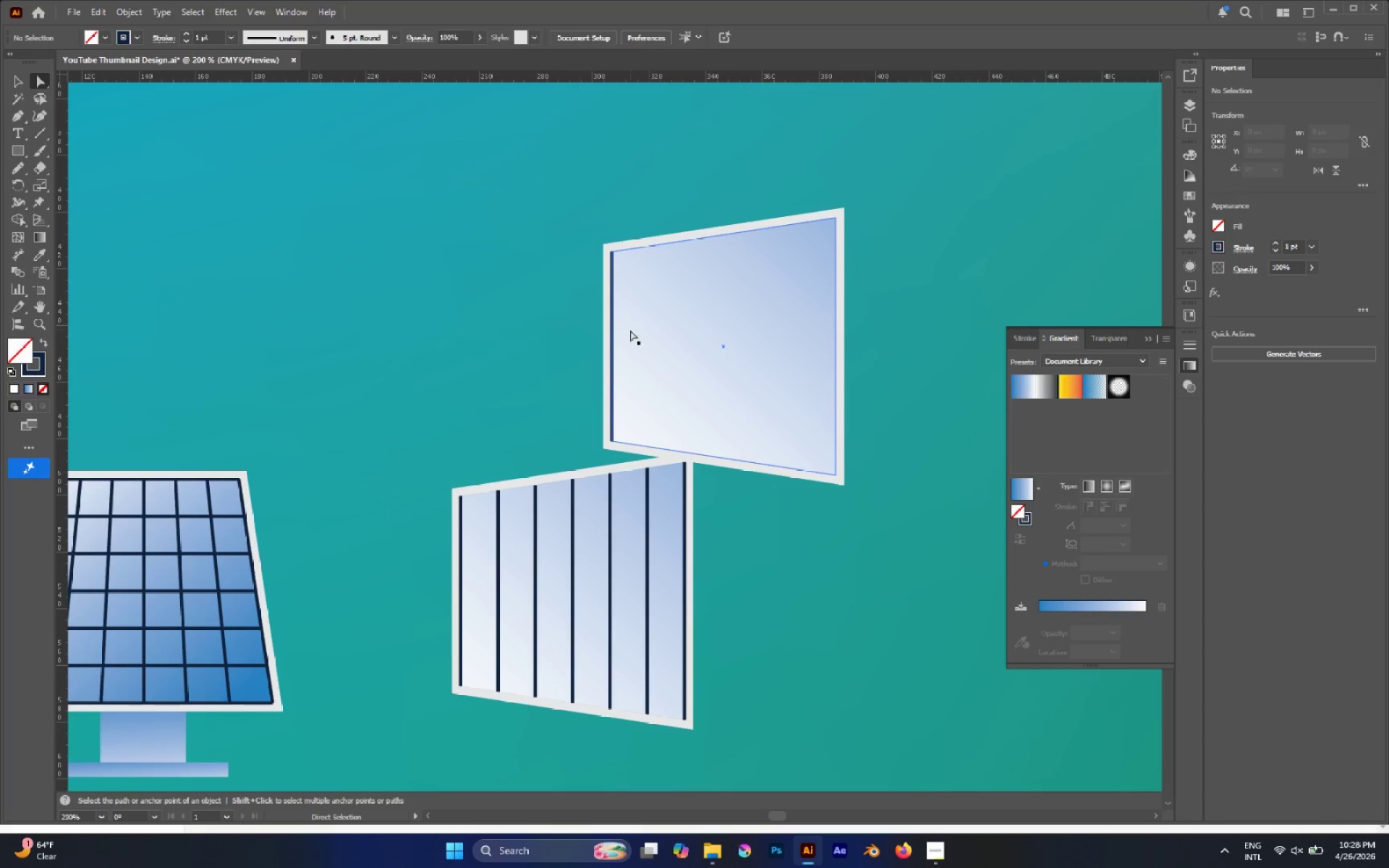 
hold_key(key=AltLeft, duration=1.05)
left_click([613, 339])
 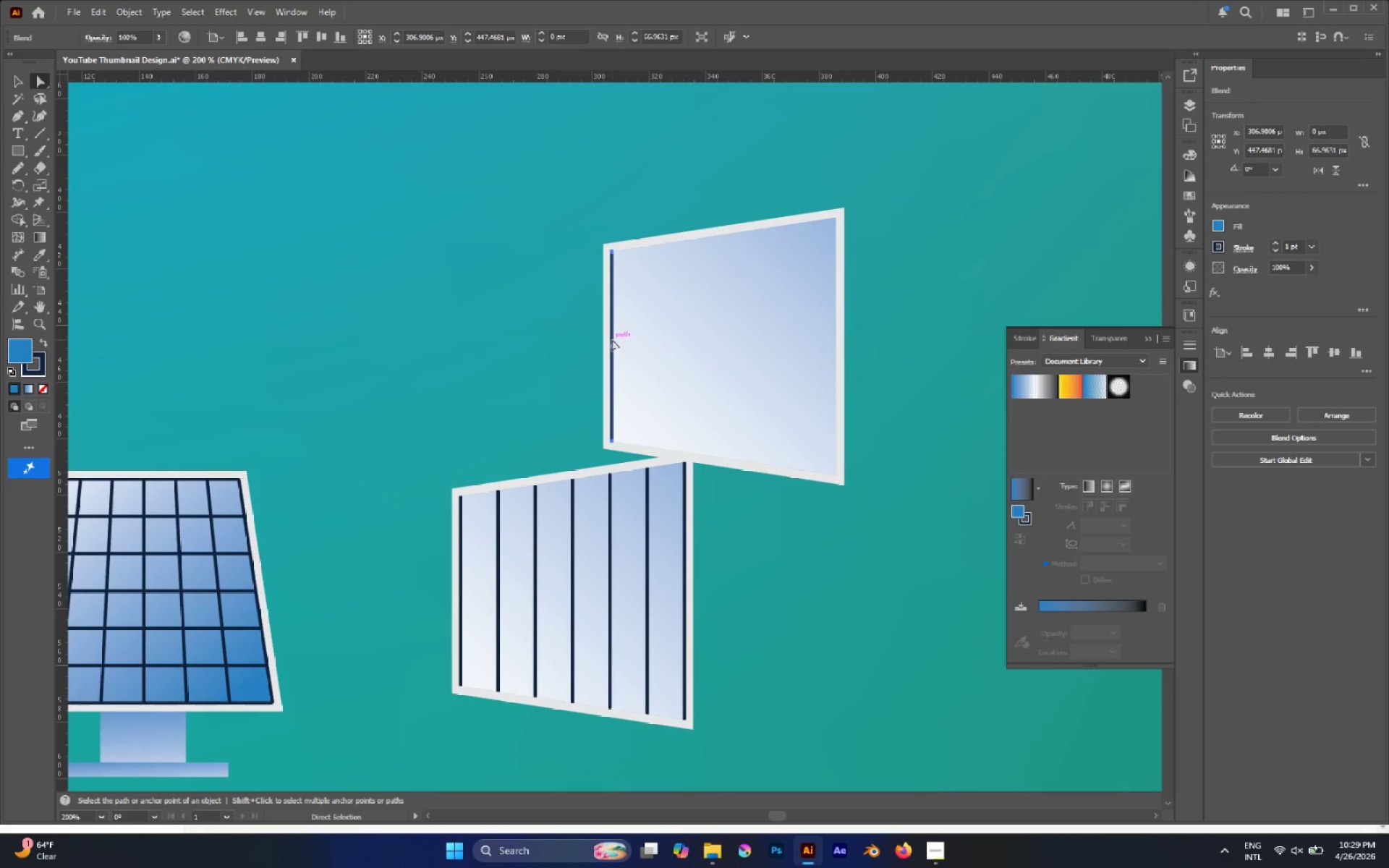 
key(Delete)
 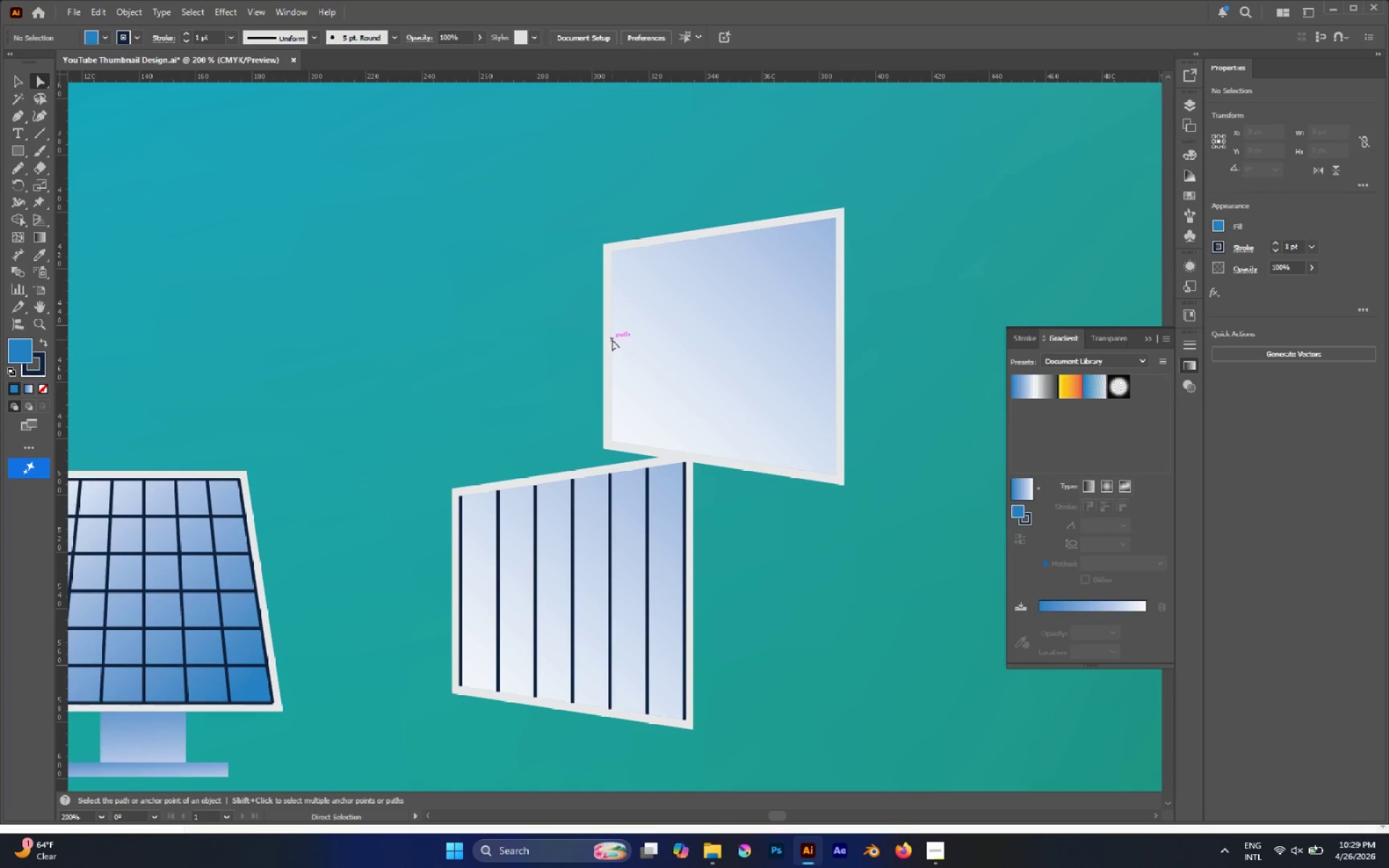 
key(Delete)
 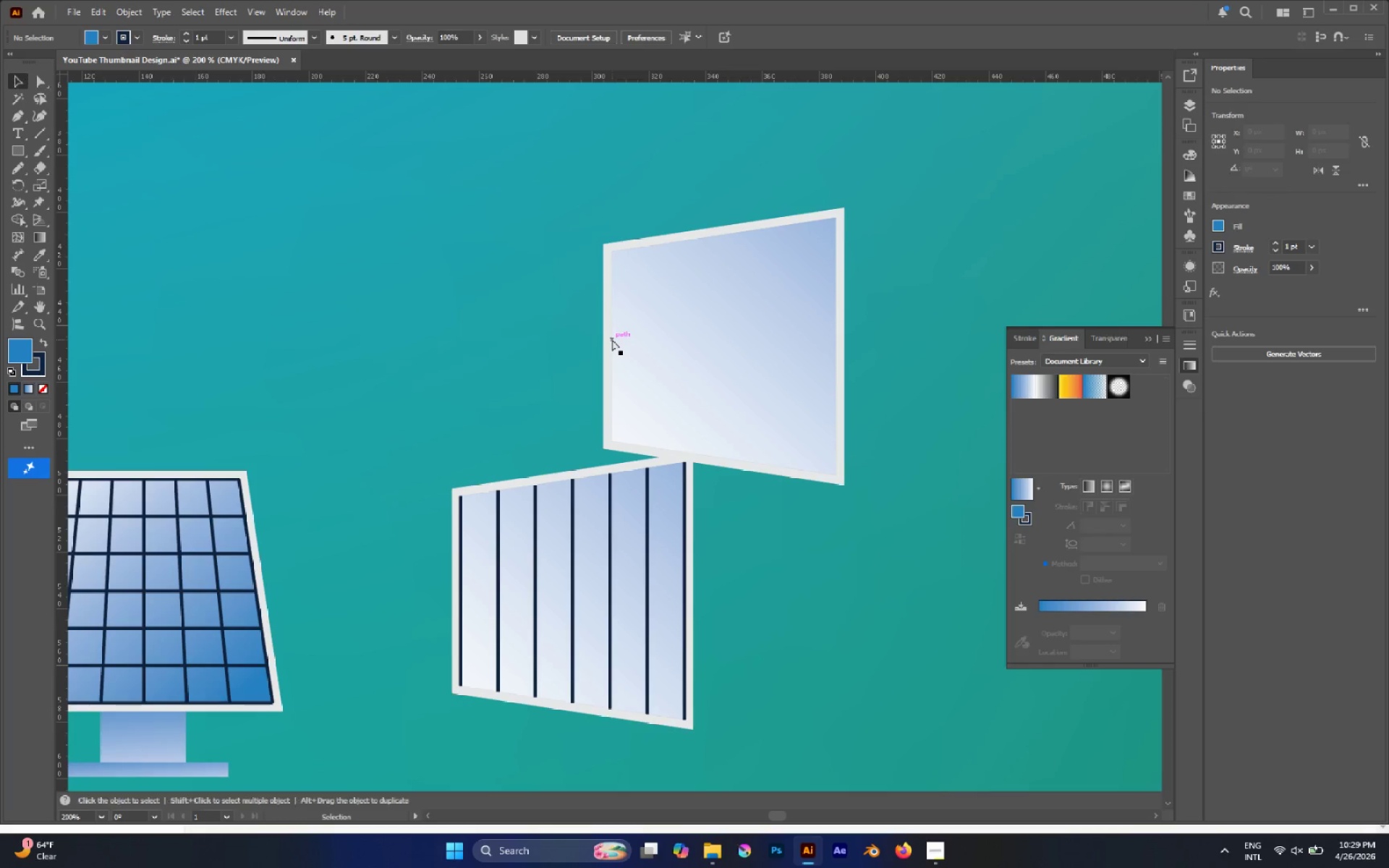 
key(V)
 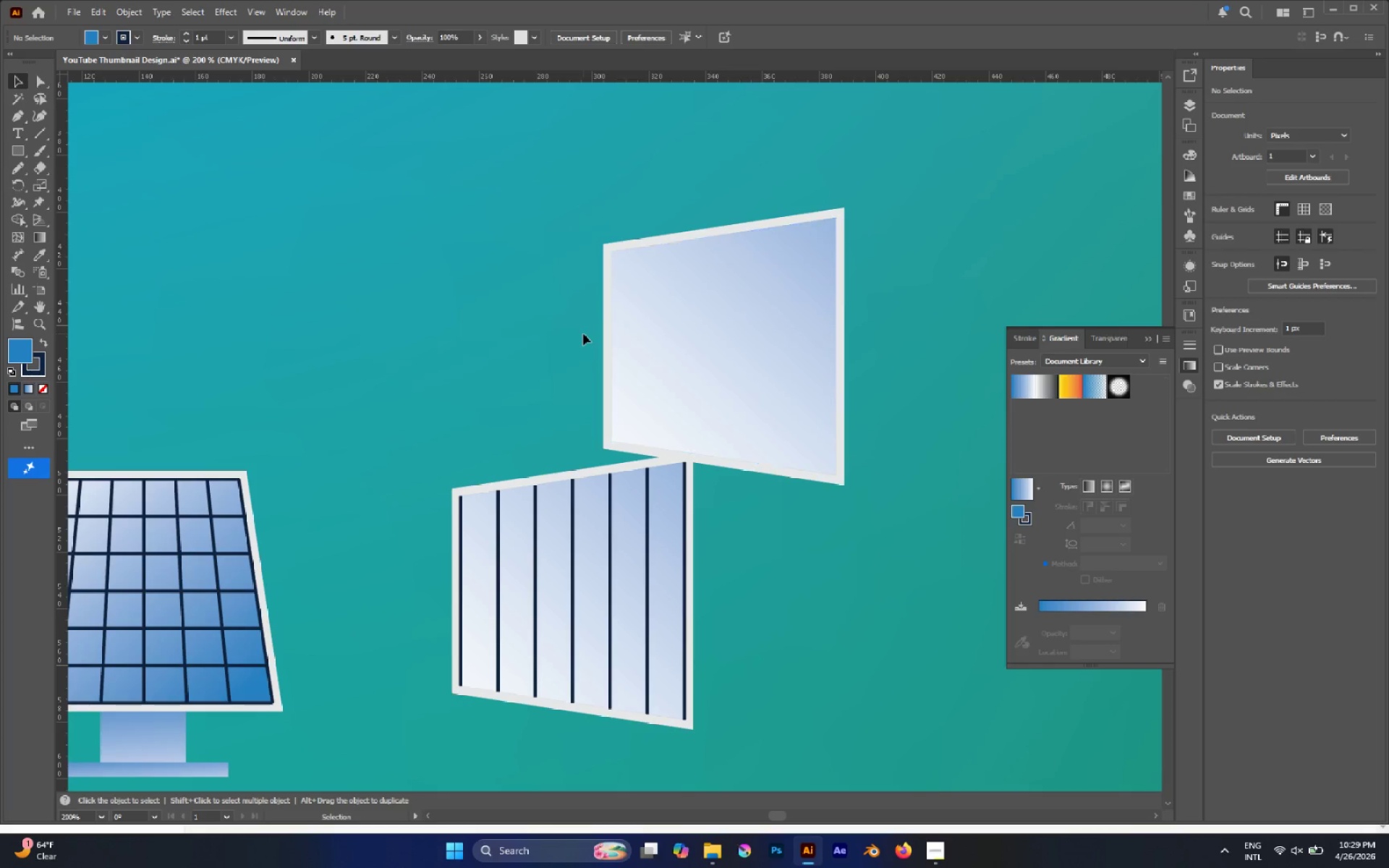 
left_click_drag(start_coordinate=[498, 311], to_coordinate=[789, 640])
 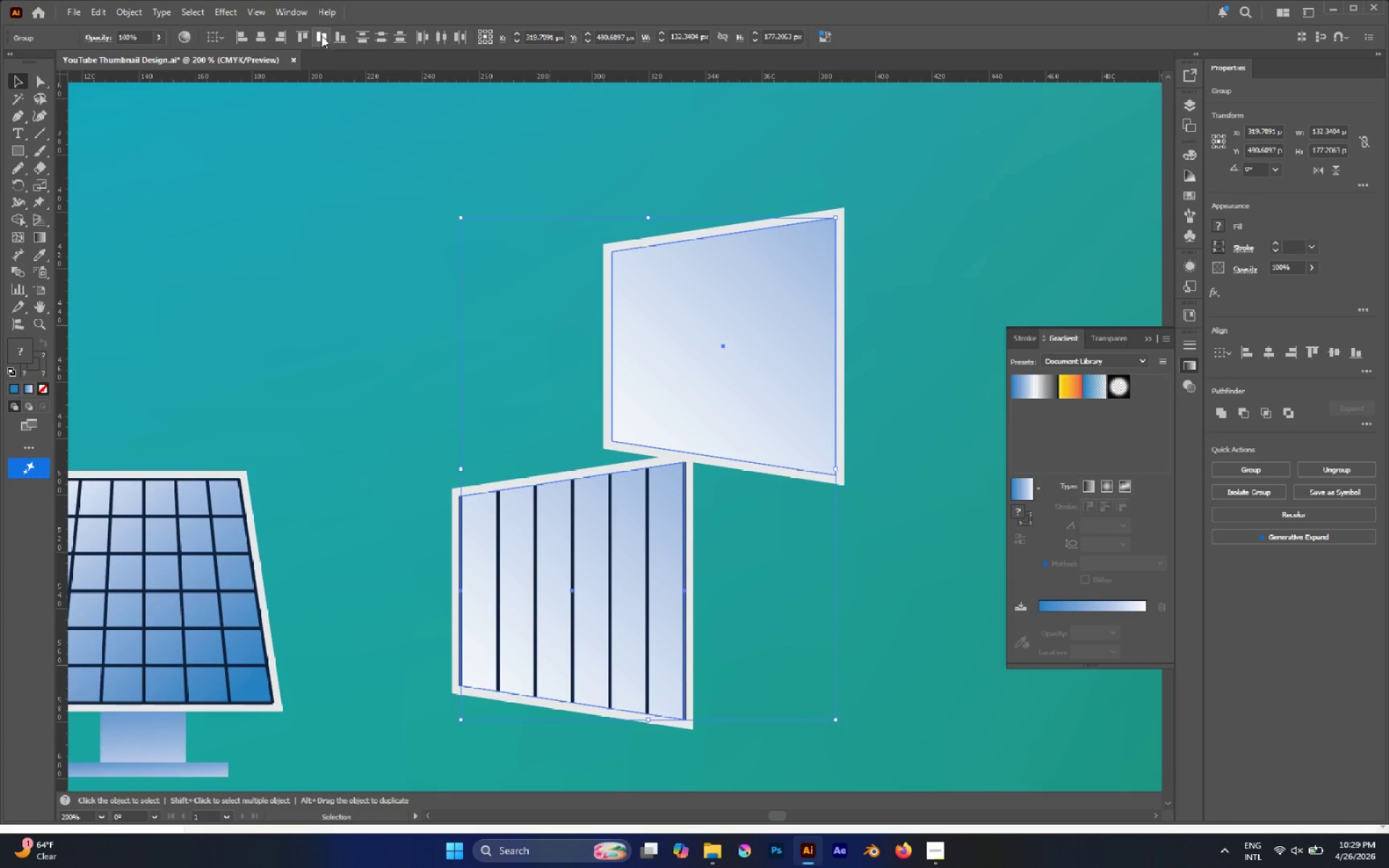 
left_click([336, 38])
 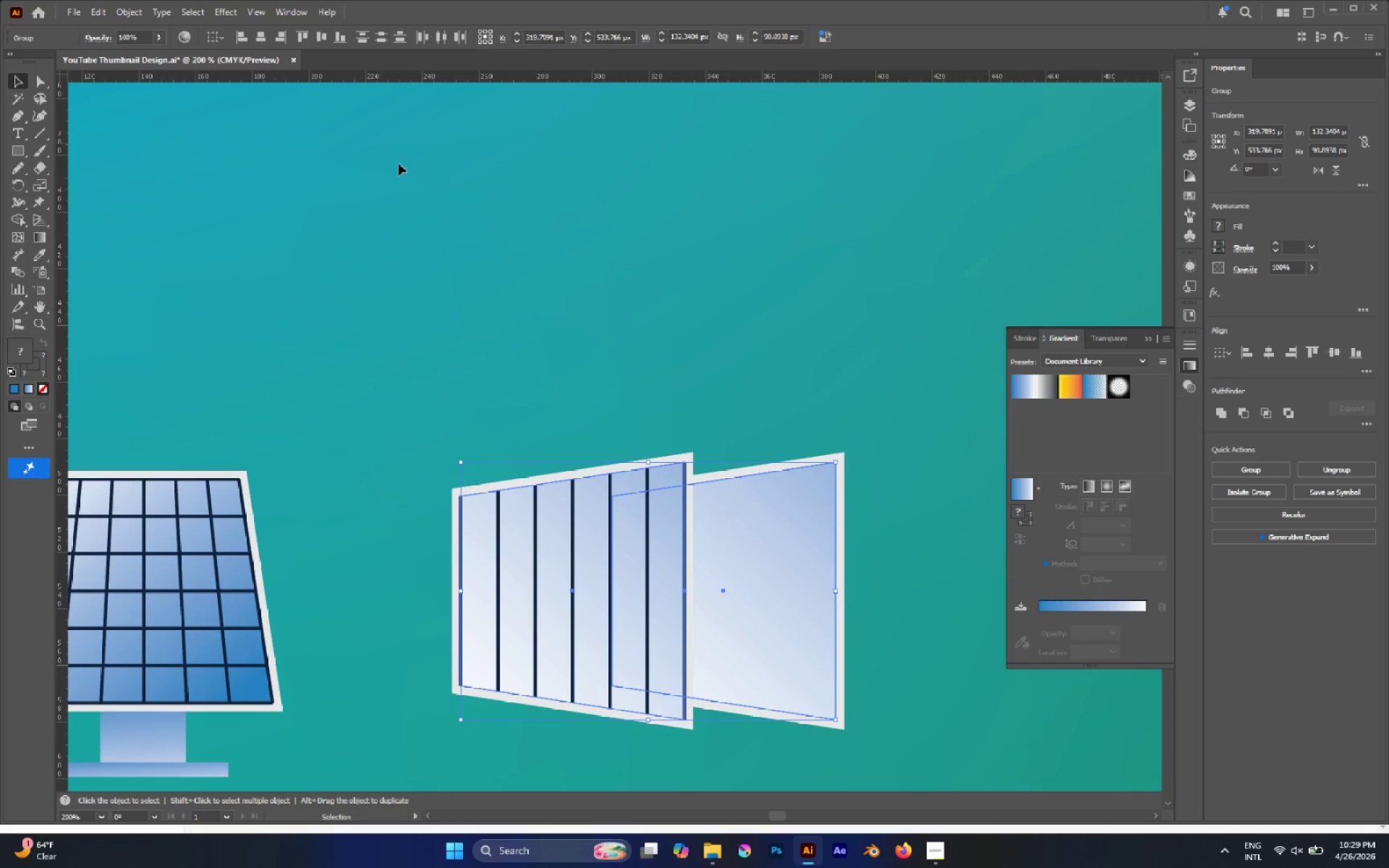 
left_click([455, 197])
 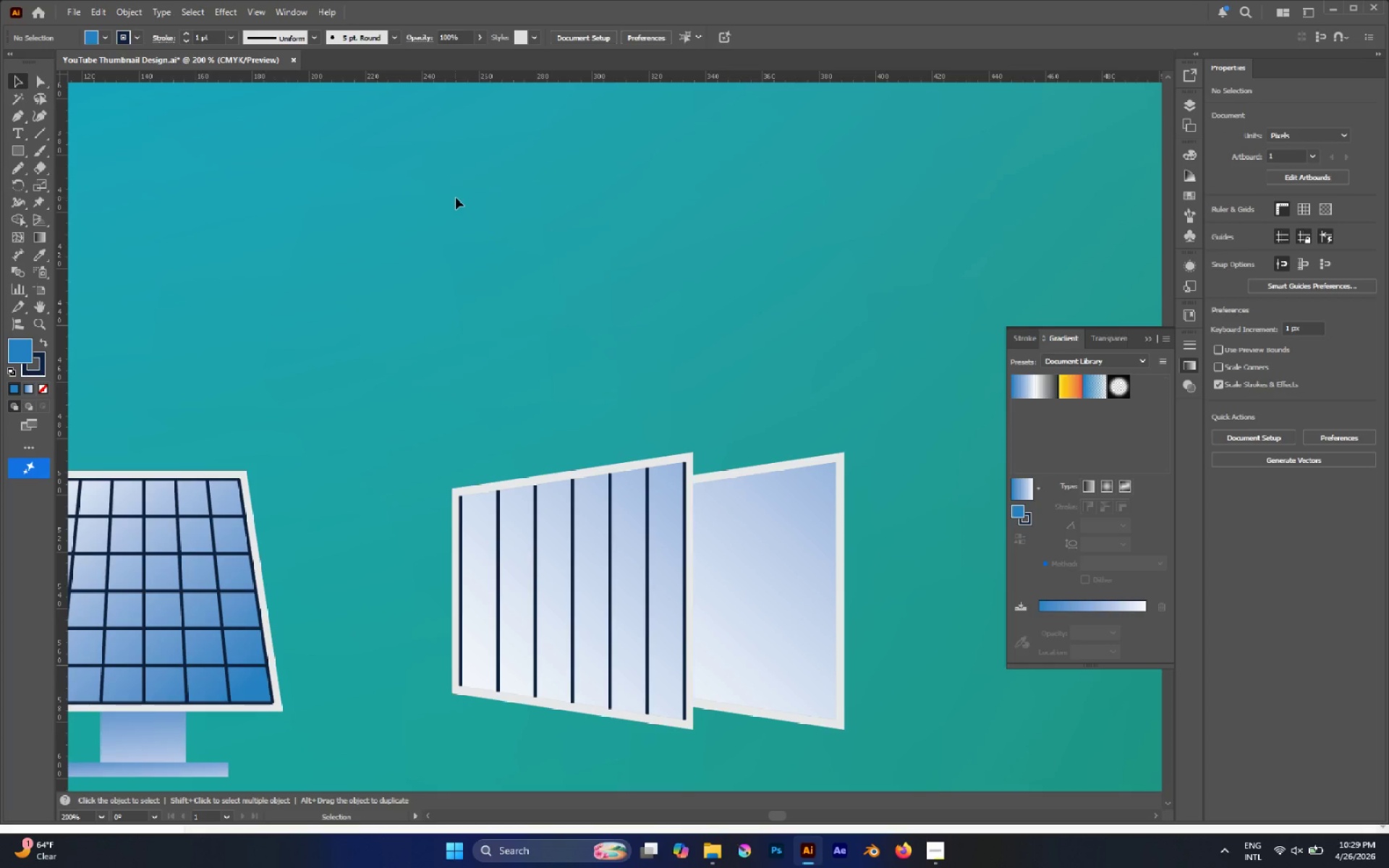 
left_click_drag(start_coordinate=[791, 536], to_coordinate=[687, 521])
 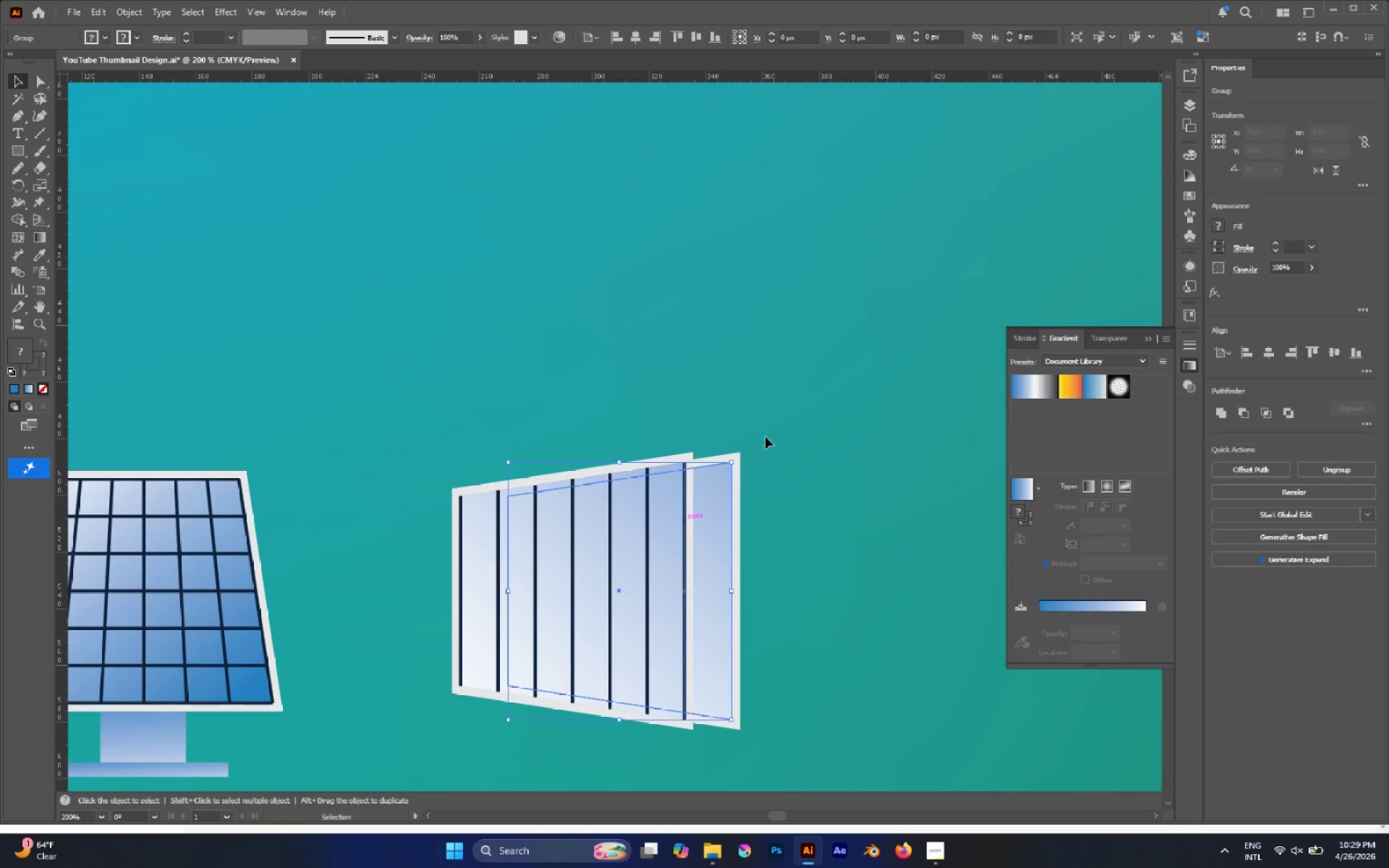 
hold_key(key=ShiftLeft, duration=1.81)
 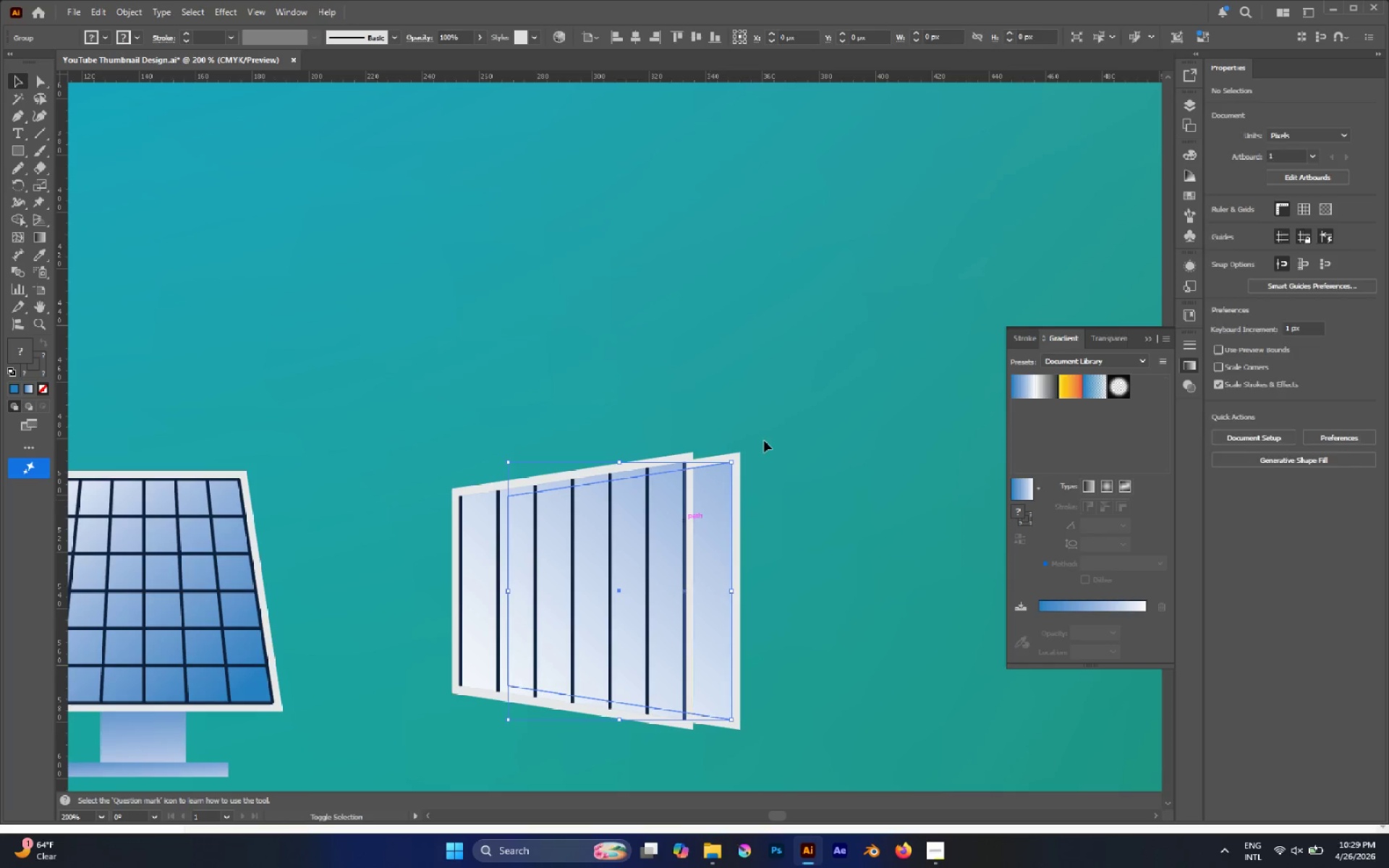 
left_click([765, 437])
 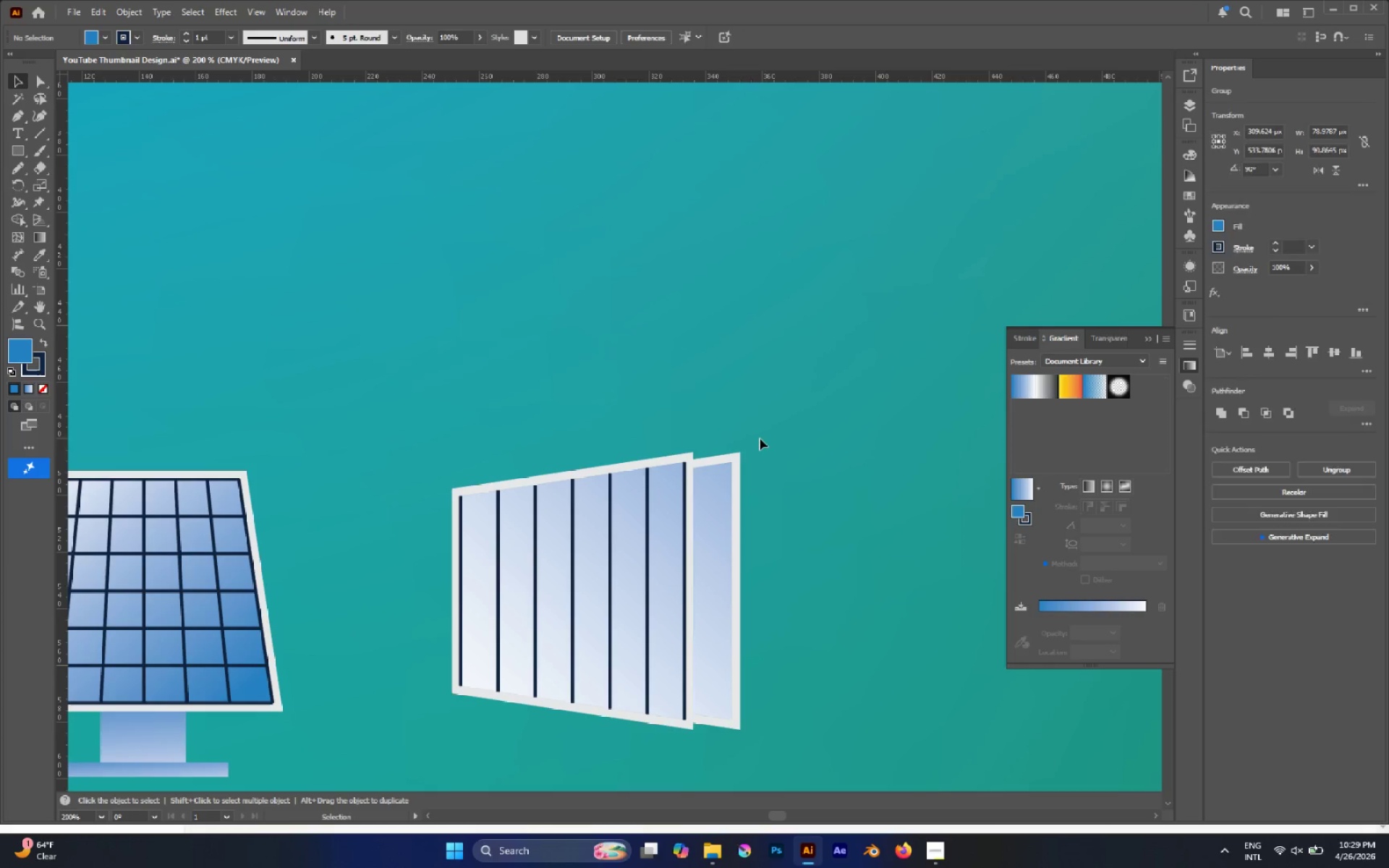 
hold_key(key=AltLeft, duration=0.52)
hold_key(key=AltLeft, duration=0.91)
scroll: coordinate [699, 426], scroll_direction: down, amount: 4.0
 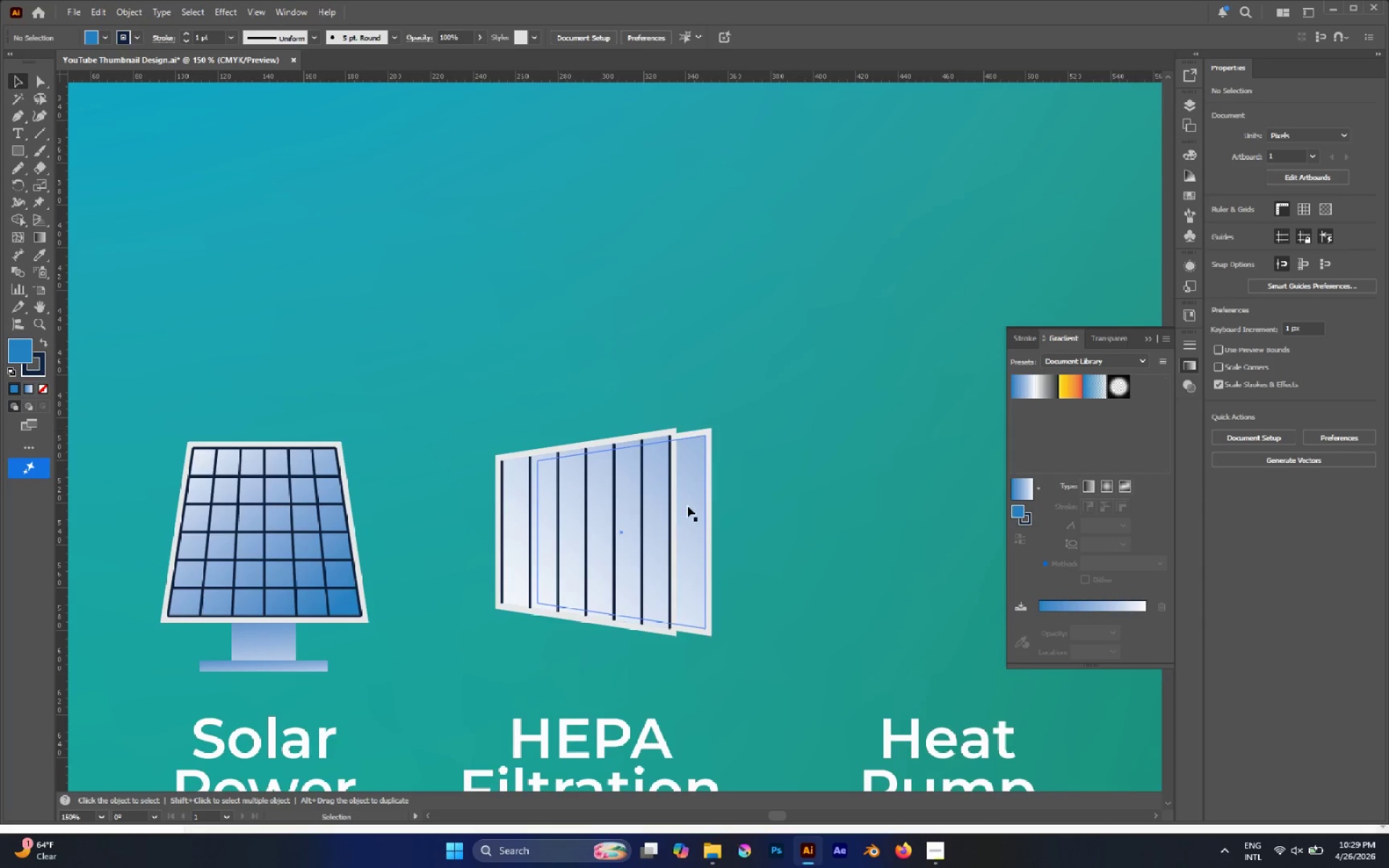 
left_click([687, 506])
 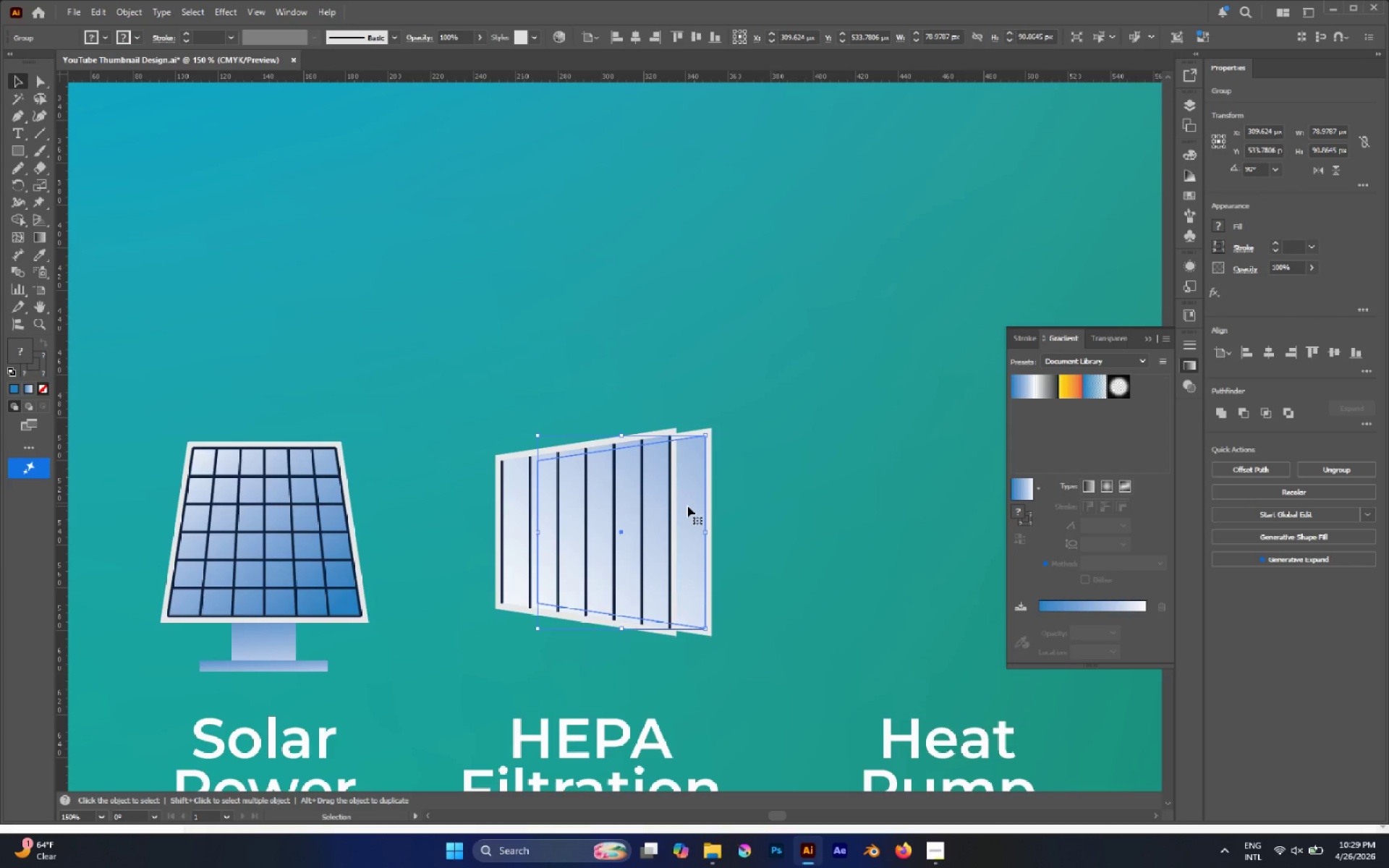 
key(P)
 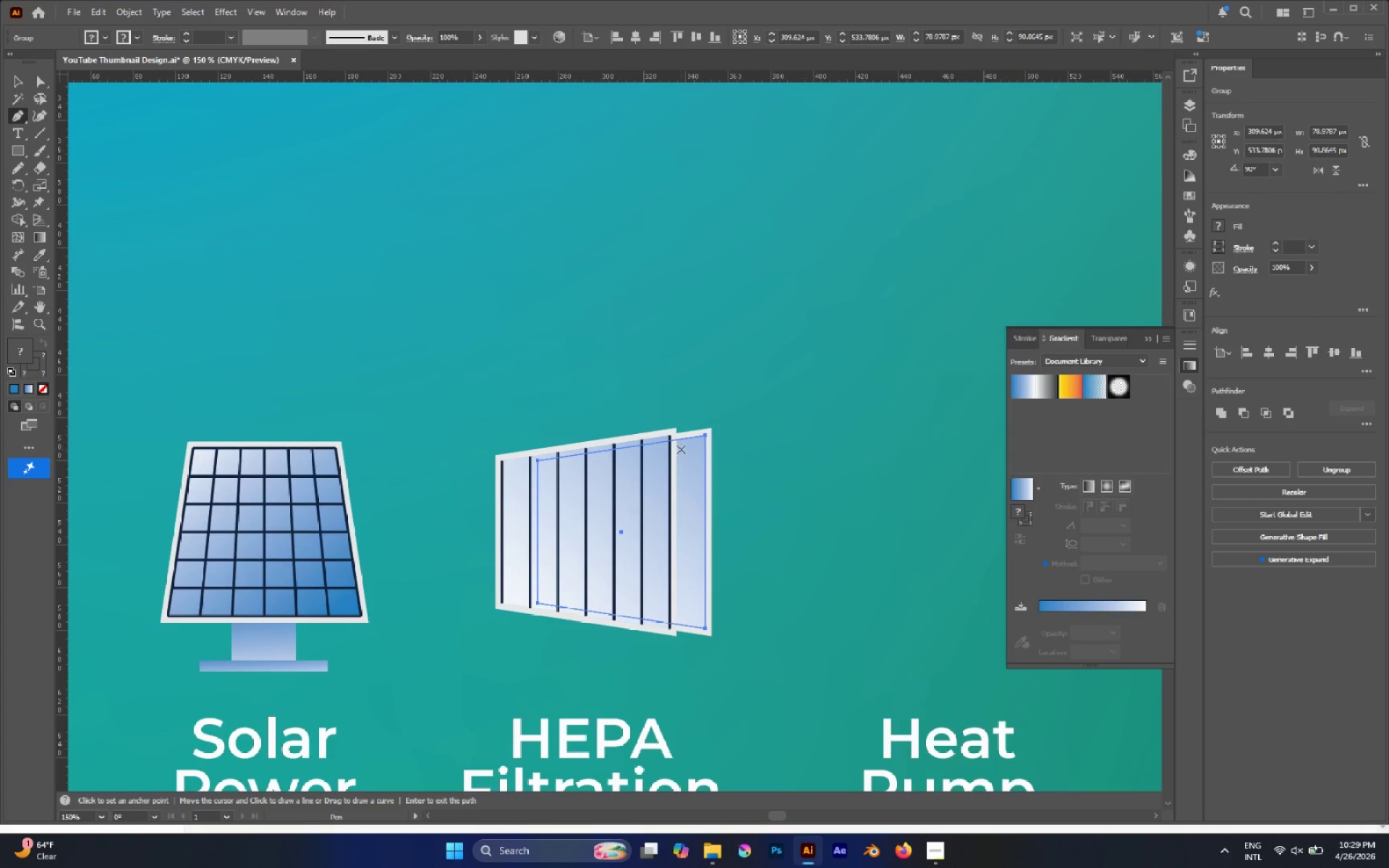 
hold_key(key=AltLeft, duration=0.44)
scroll: coordinate [681, 449], scroll_direction: up, amount: 3.0
 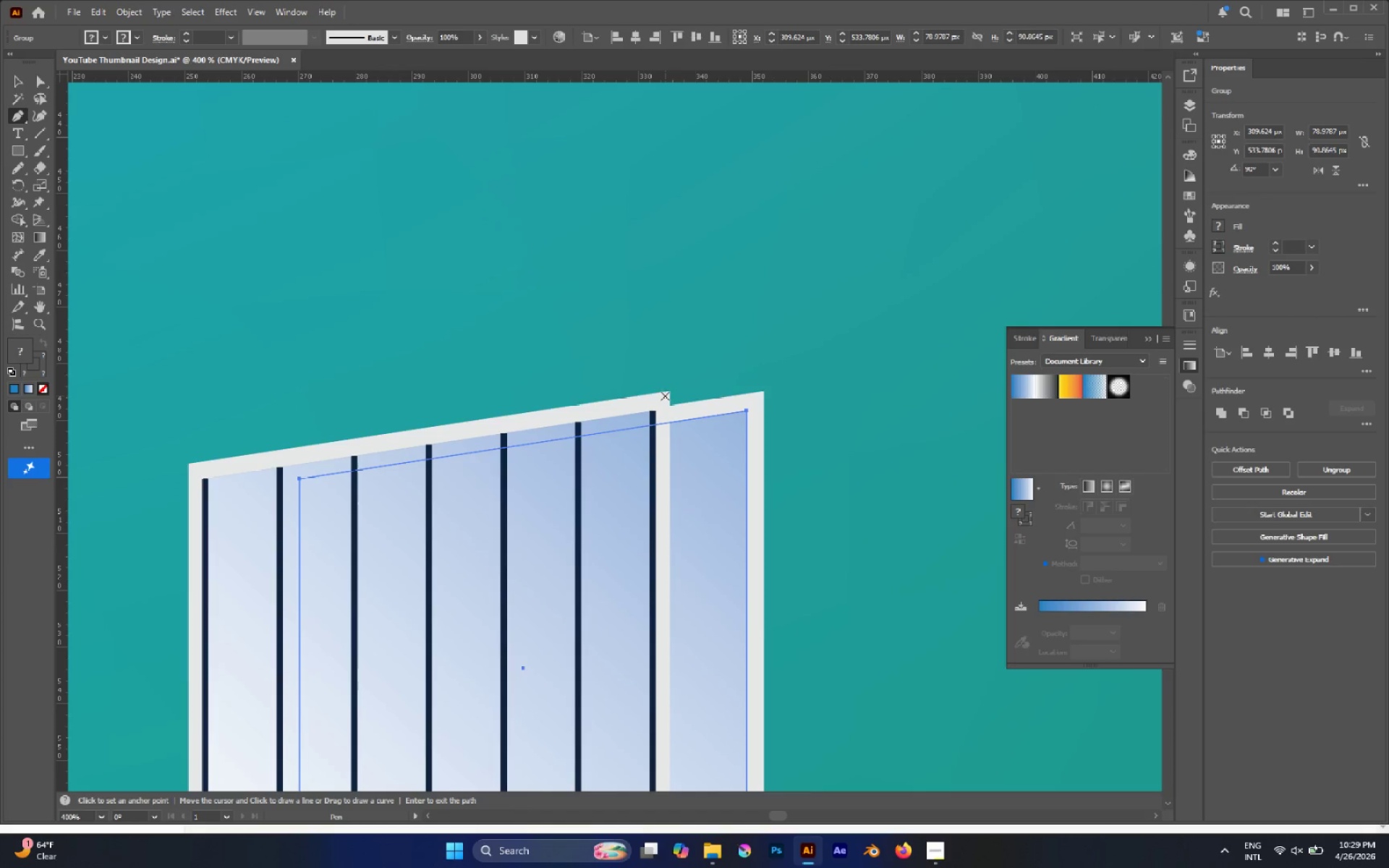 
left_click([667, 391])
 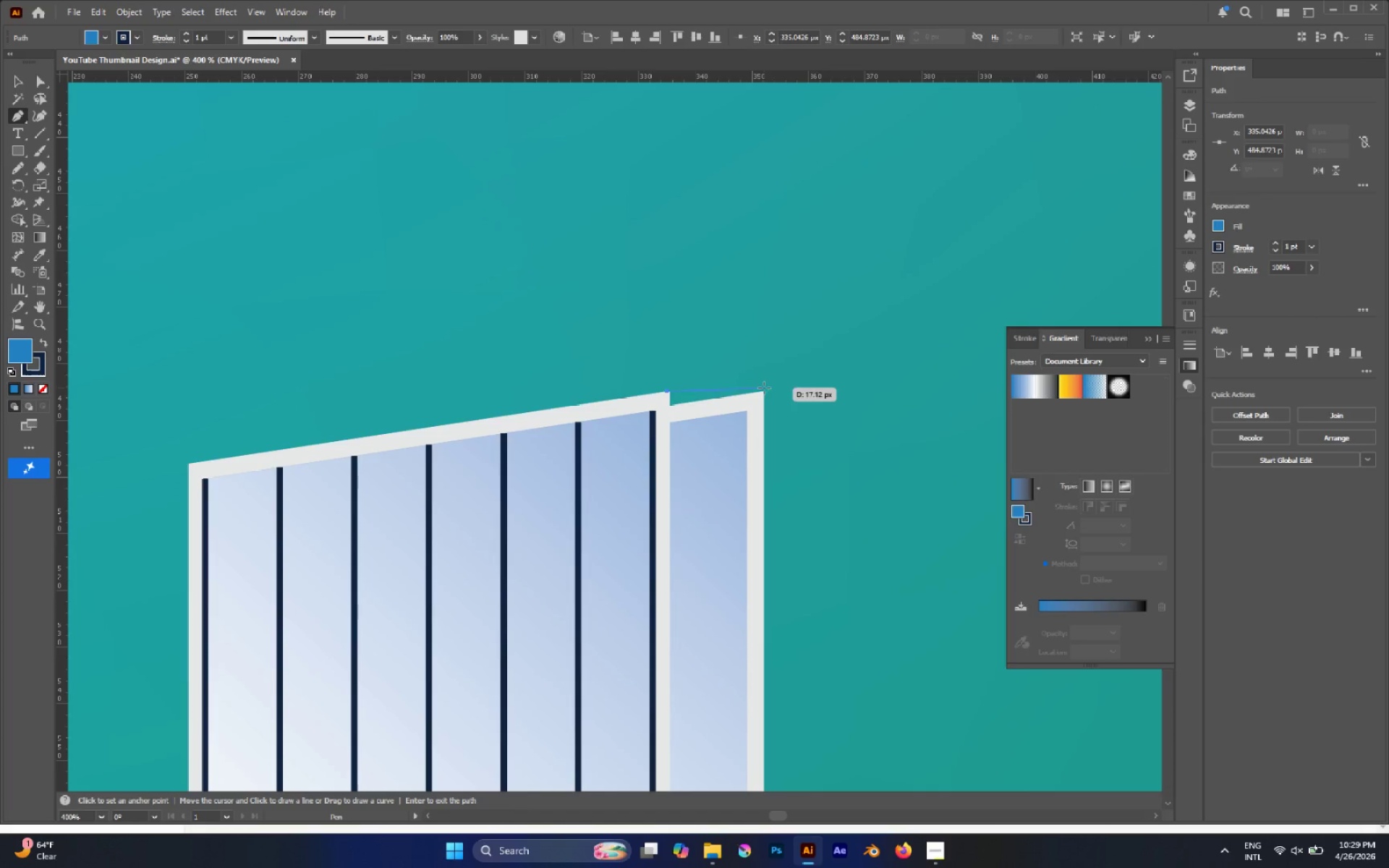 
left_click([765, 391])
 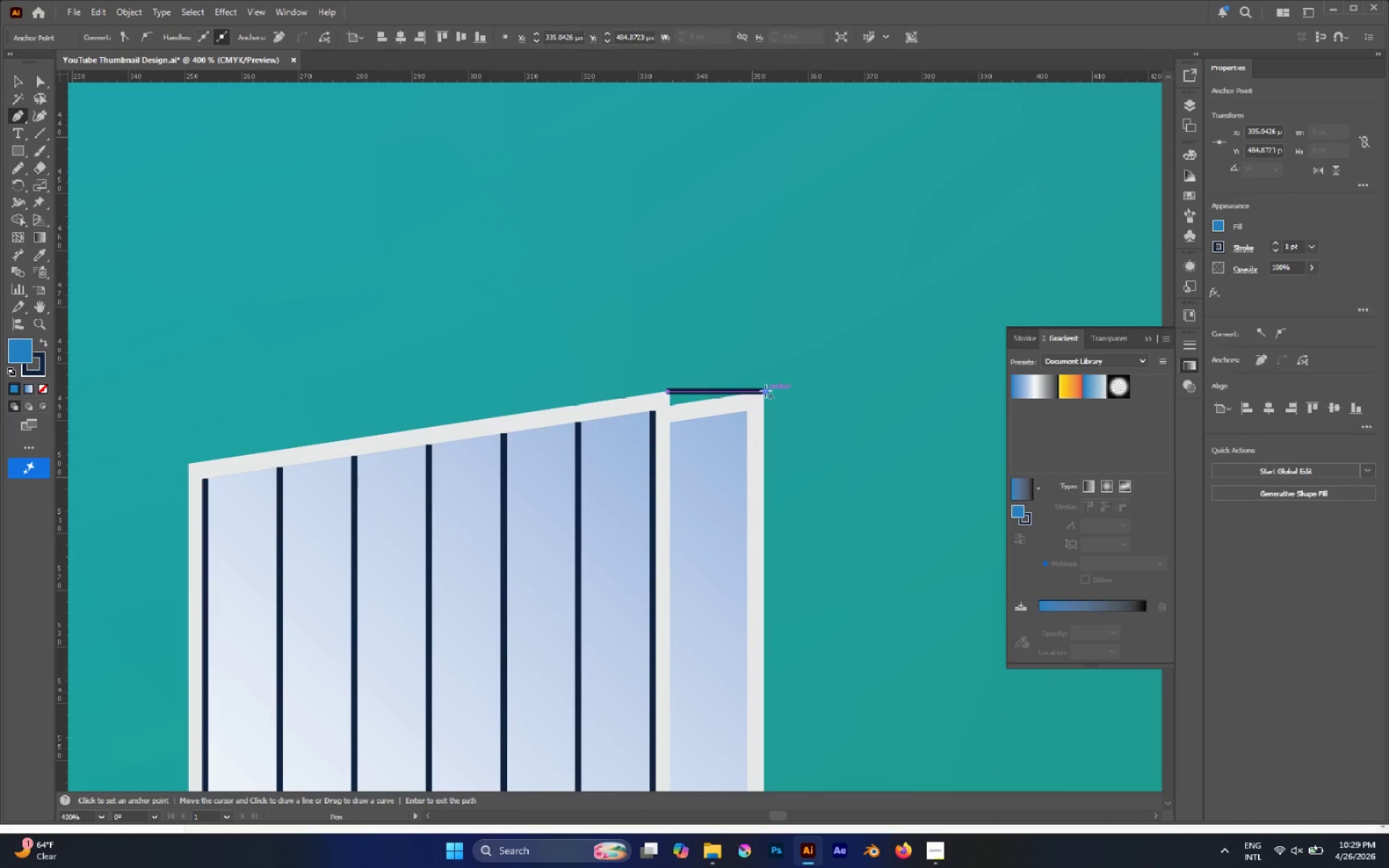 
key(Alt+AltLeft)
 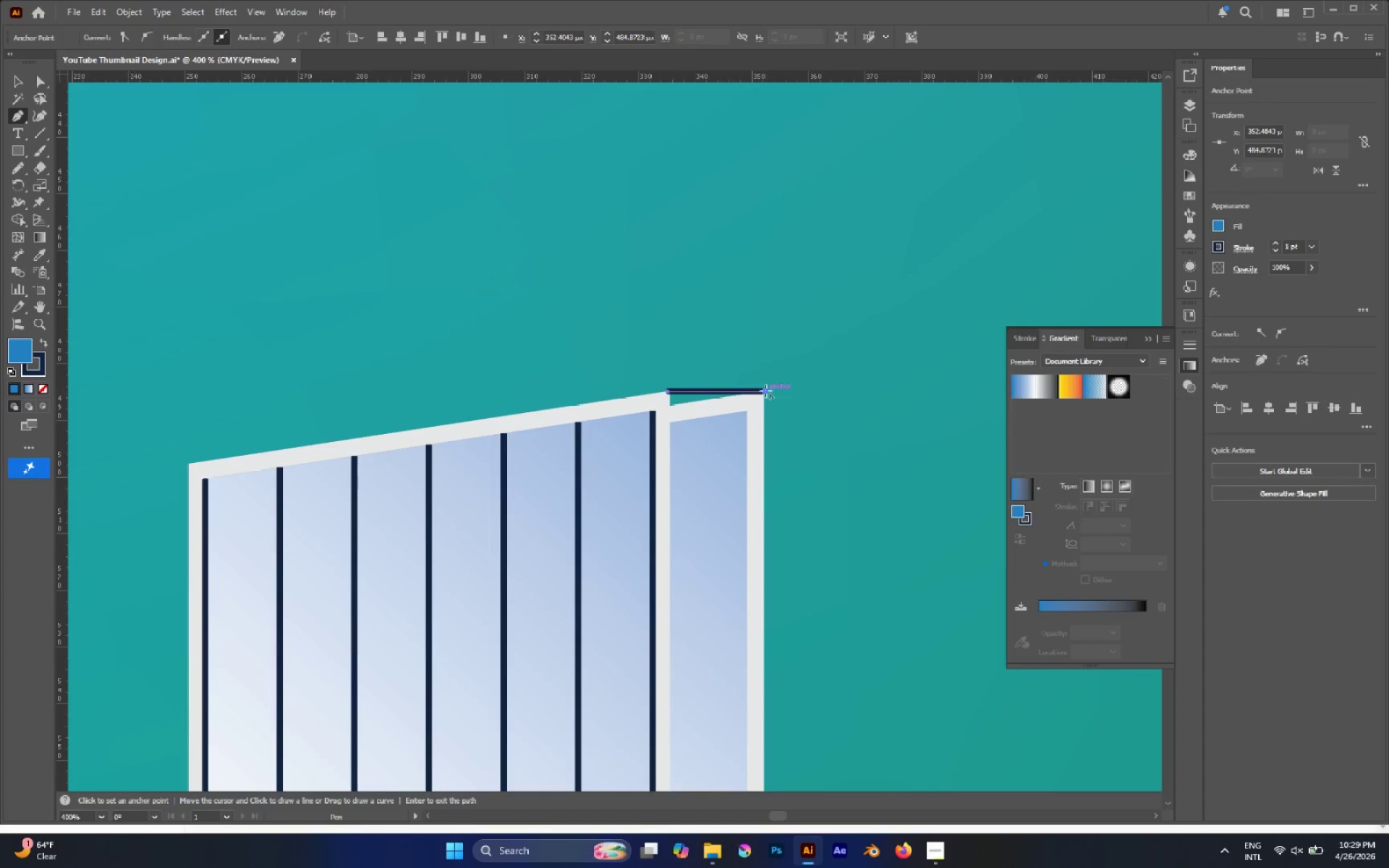 
scroll: coordinate [765, 392], scroll_direction: down, amount: 4.0
 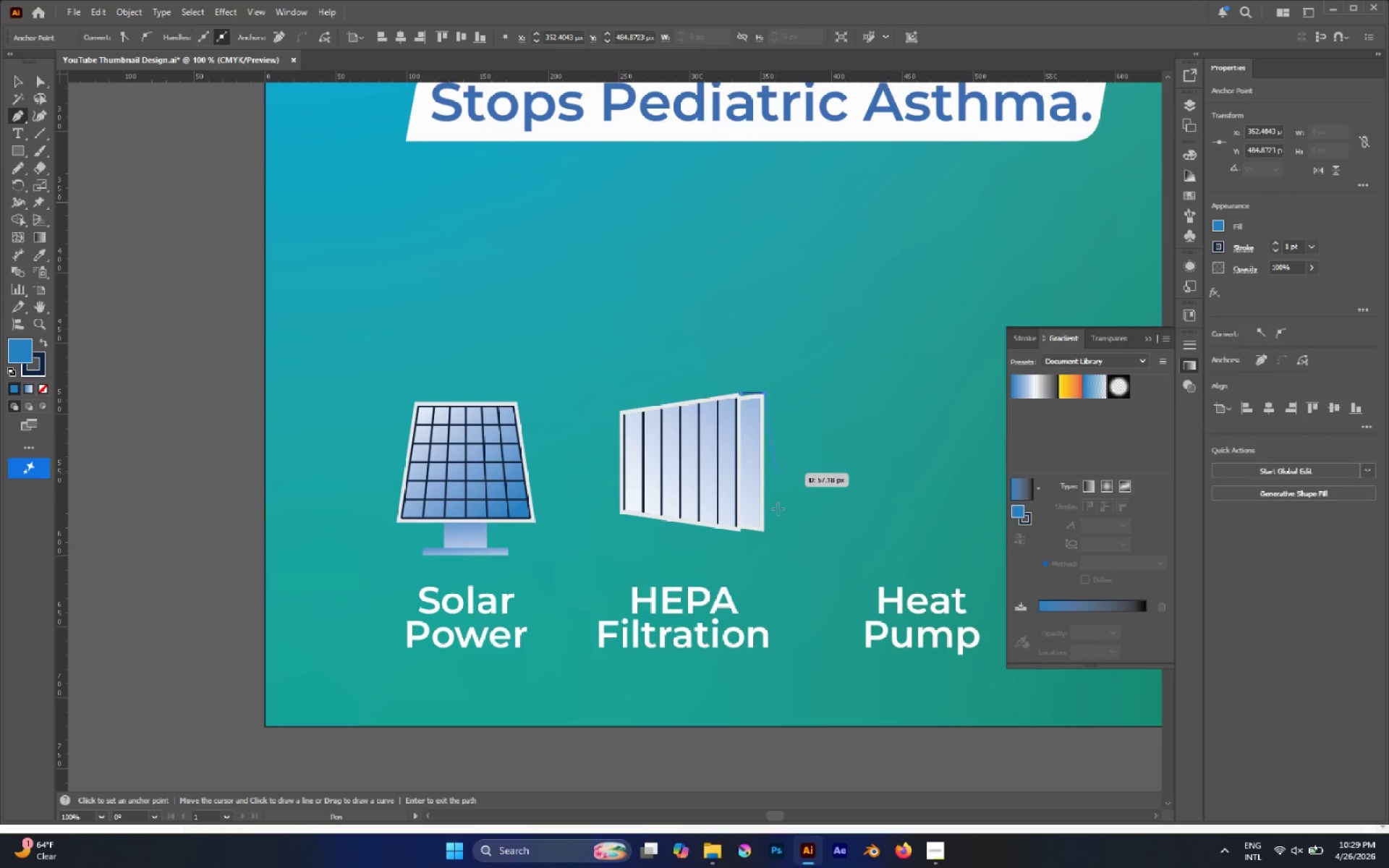 
hold_key(key=AltLeft, duration=0.94)
scroll: coordinate [774, 550], scroll_direction: up, amount: 4.0
 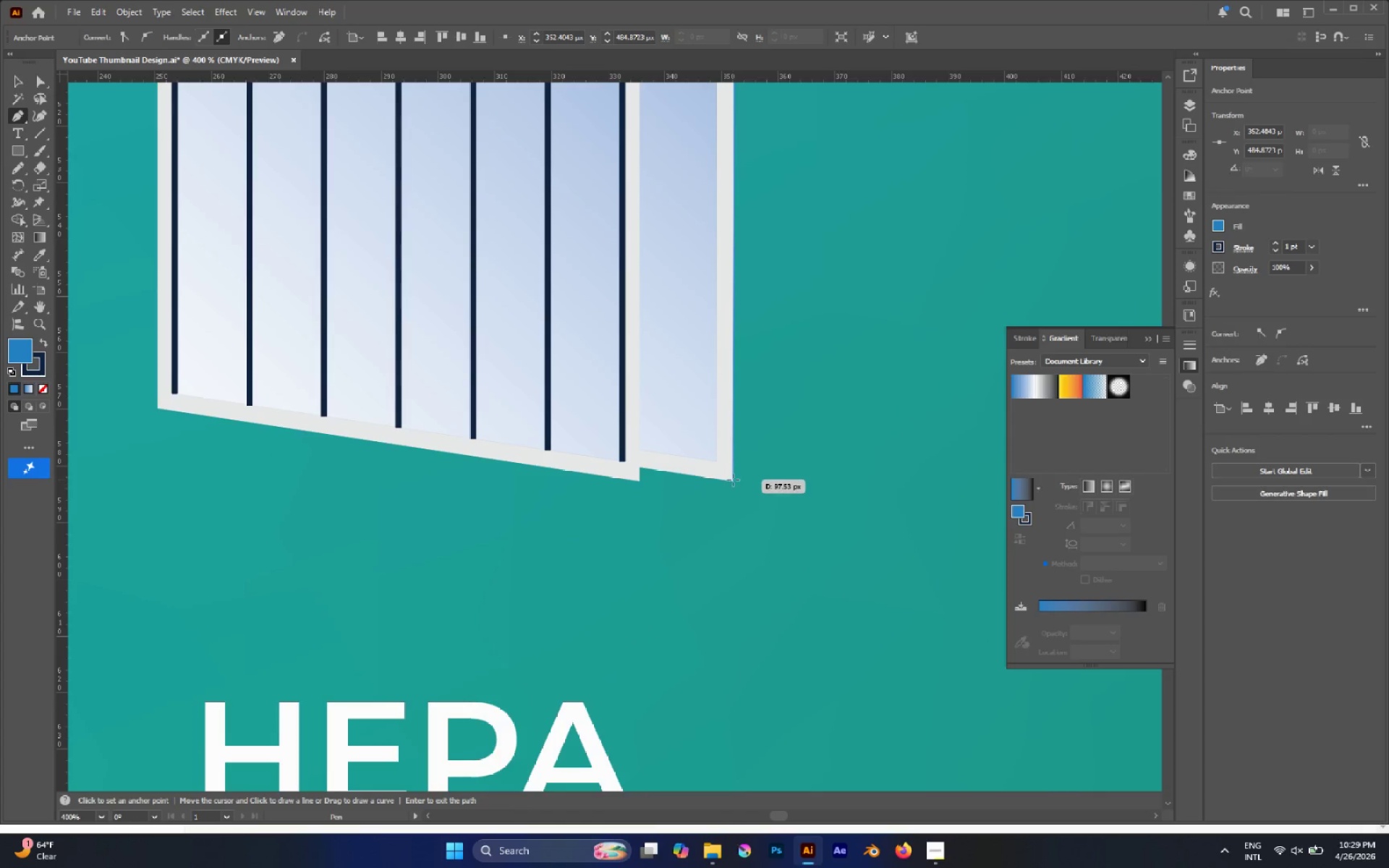 
left_click([733, 480])
 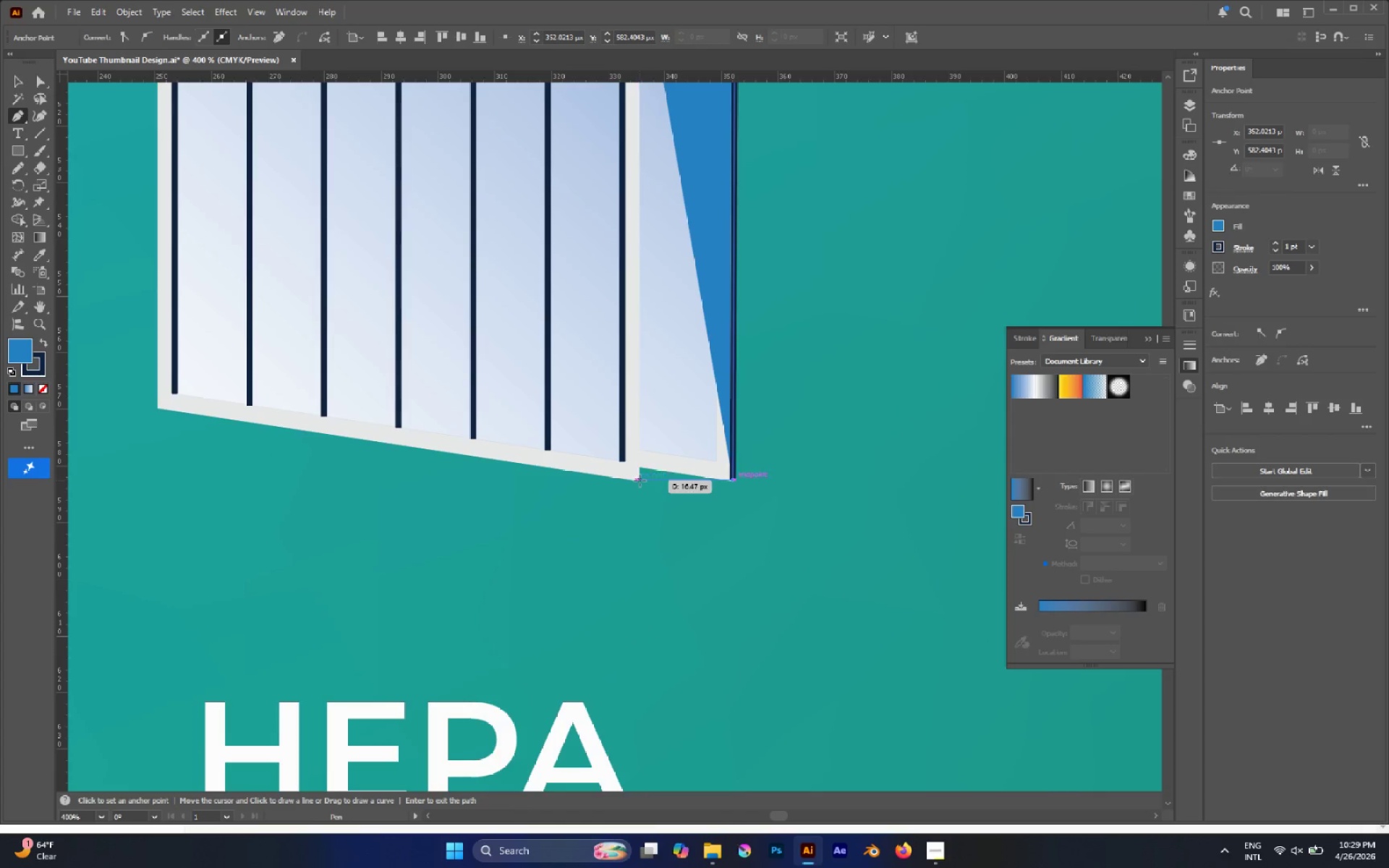 
left_click([640, 481])
 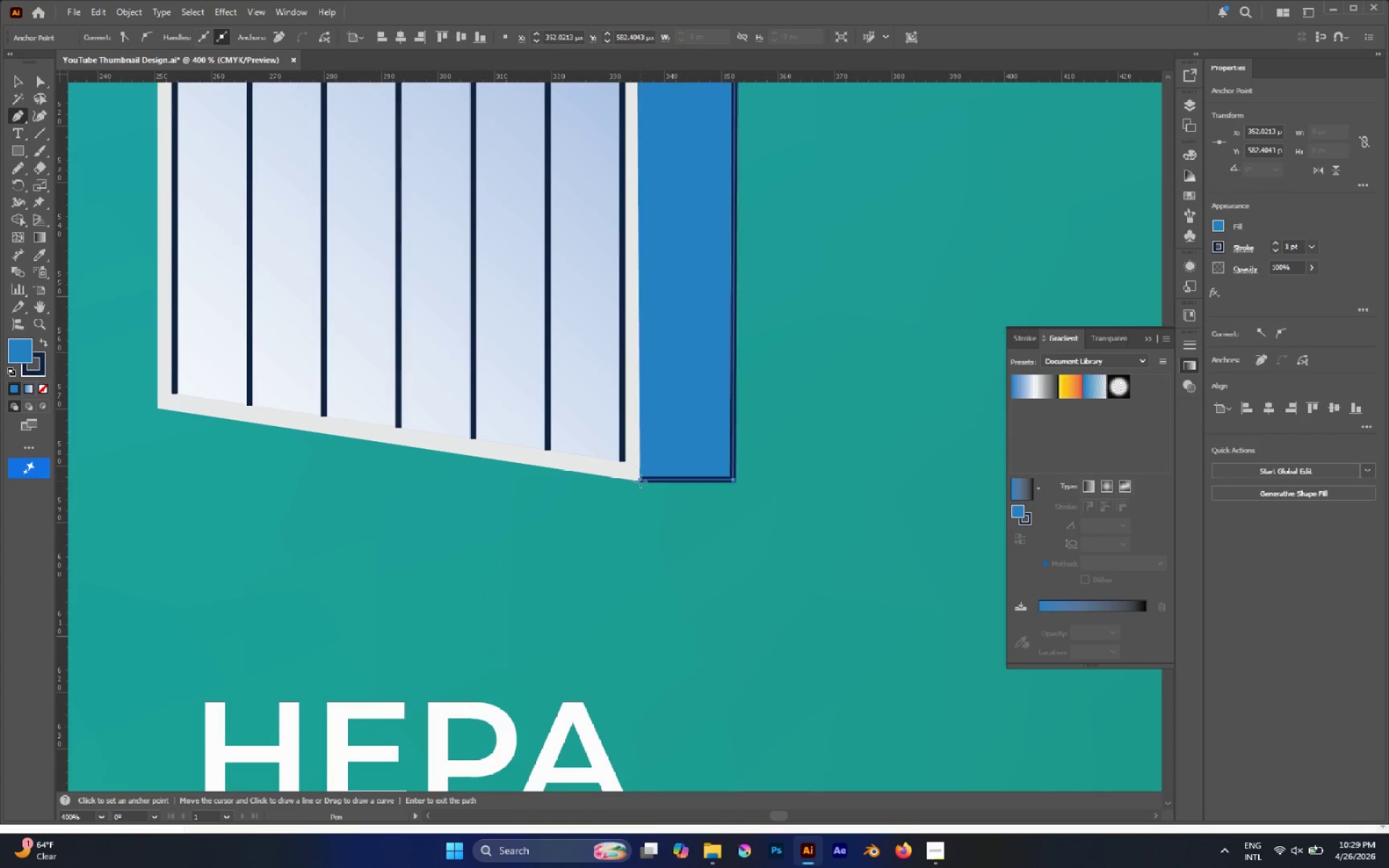 
hold_key(key=AltLeft, duration=0.34)
 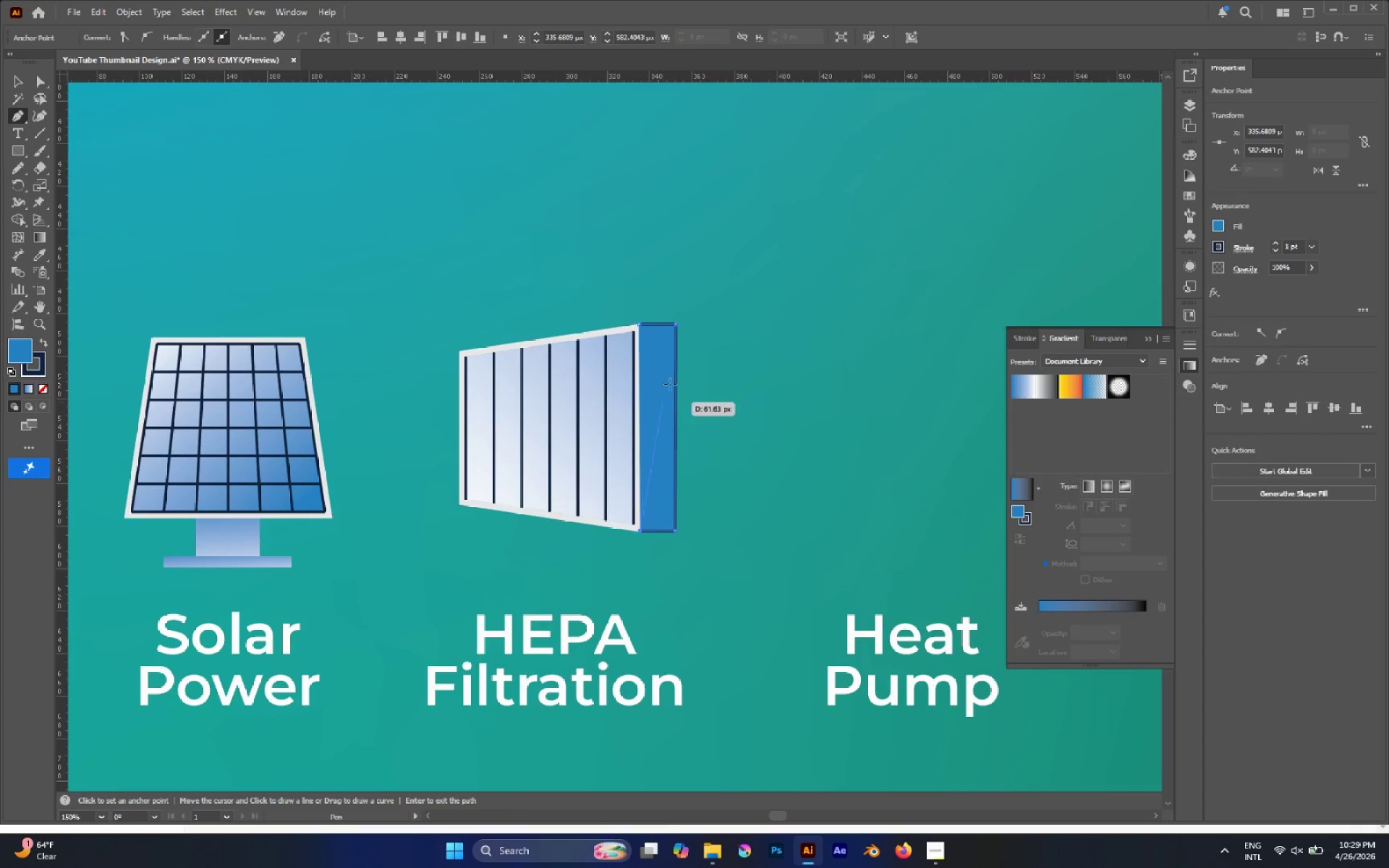 
hold_key(key=AltLeft, duration=0.58)
 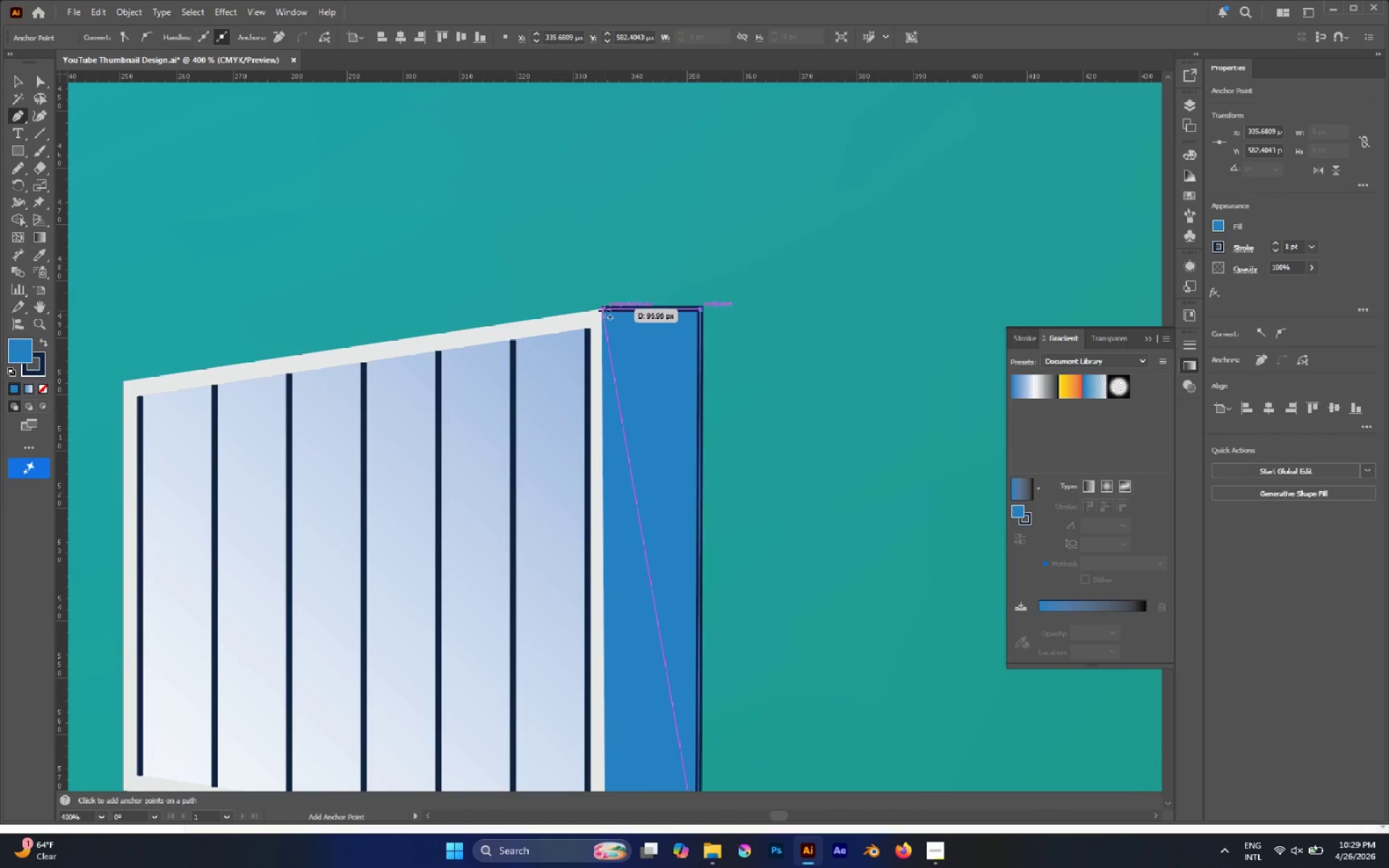 
scroll: coordinate [640, 481], scroll_direction: none, amount: 0.0
 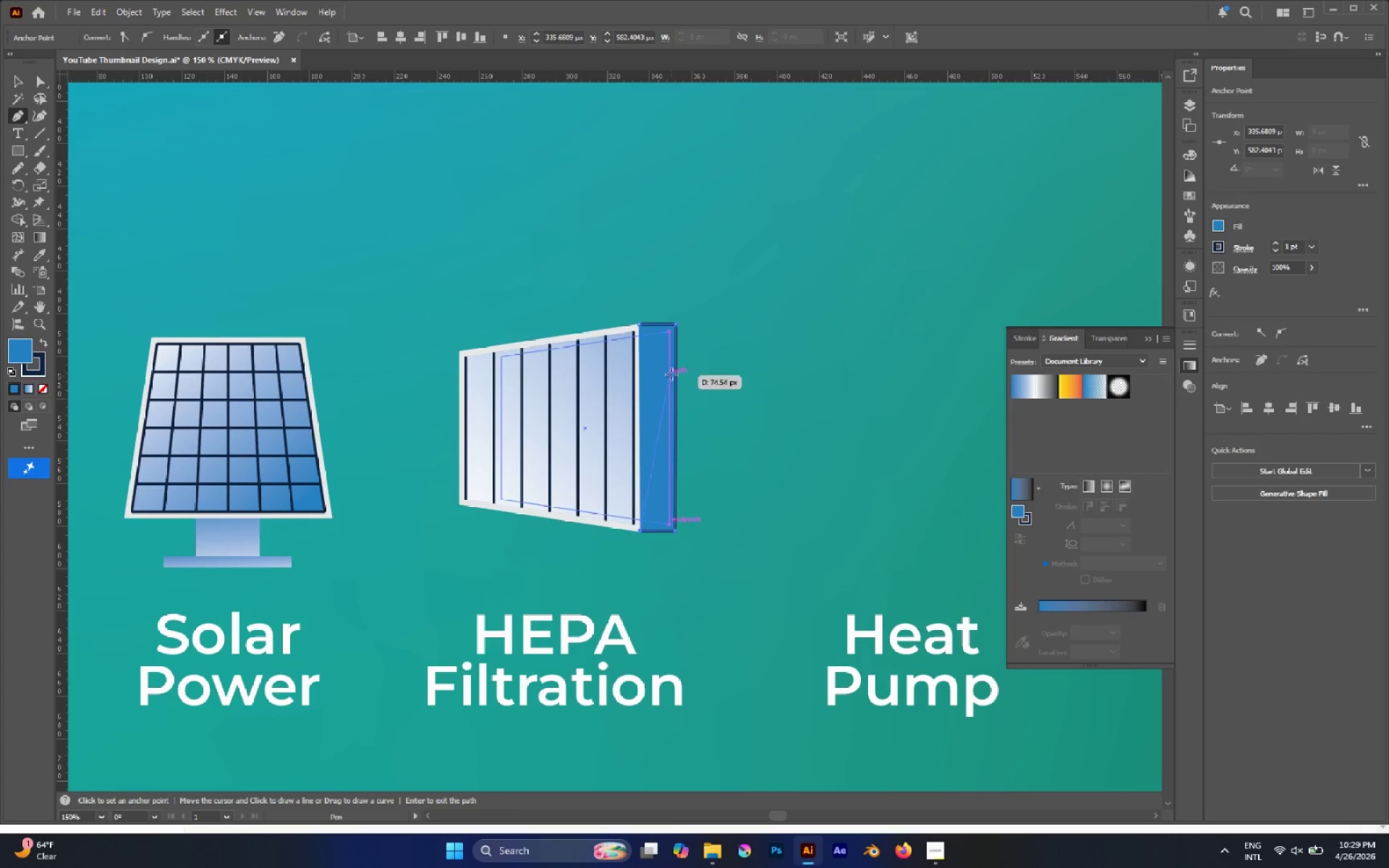 
scroll: coordinate [660, 336], scroll_direction: up, amount: 3.0
 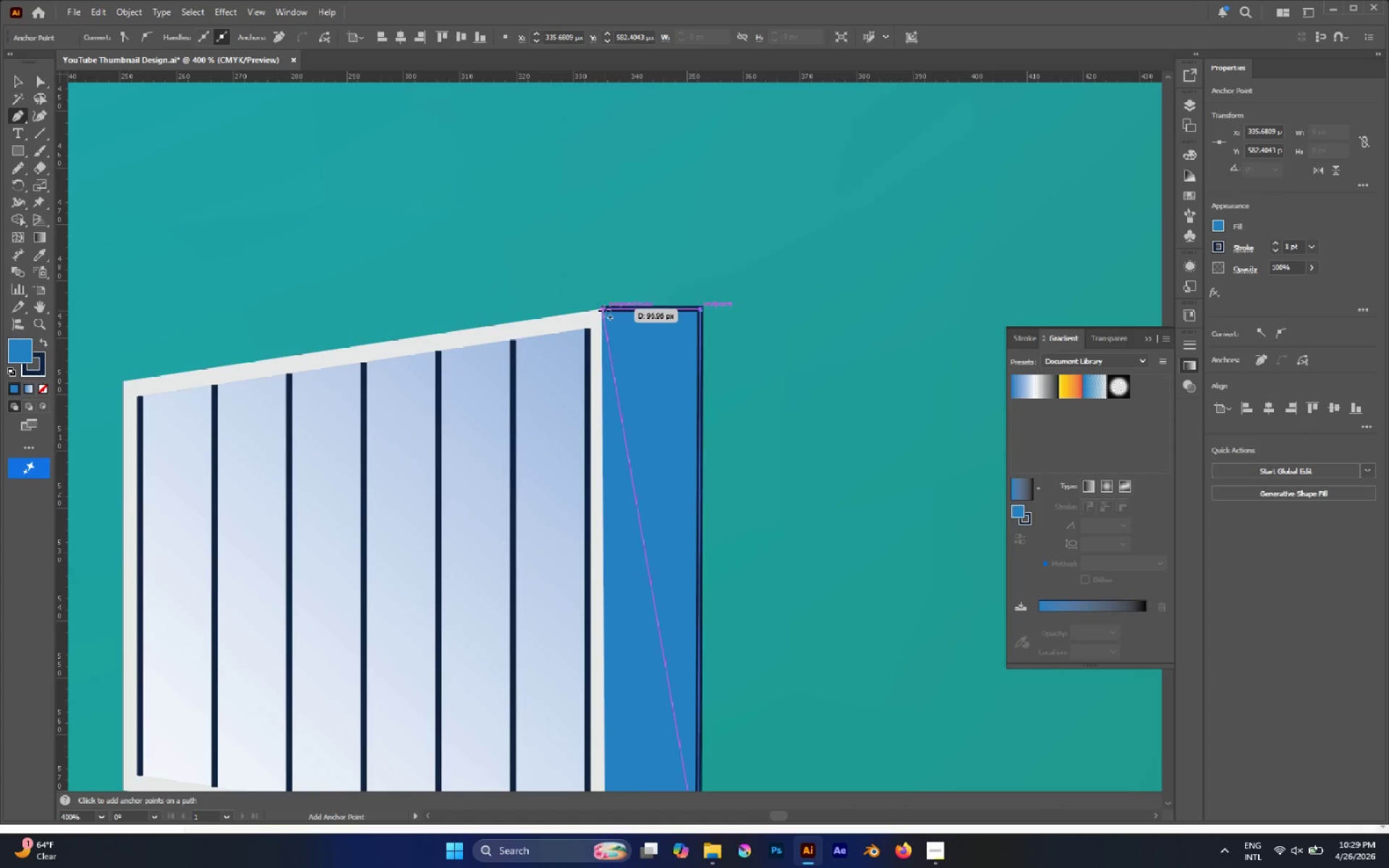 
left_click([604, 310])
 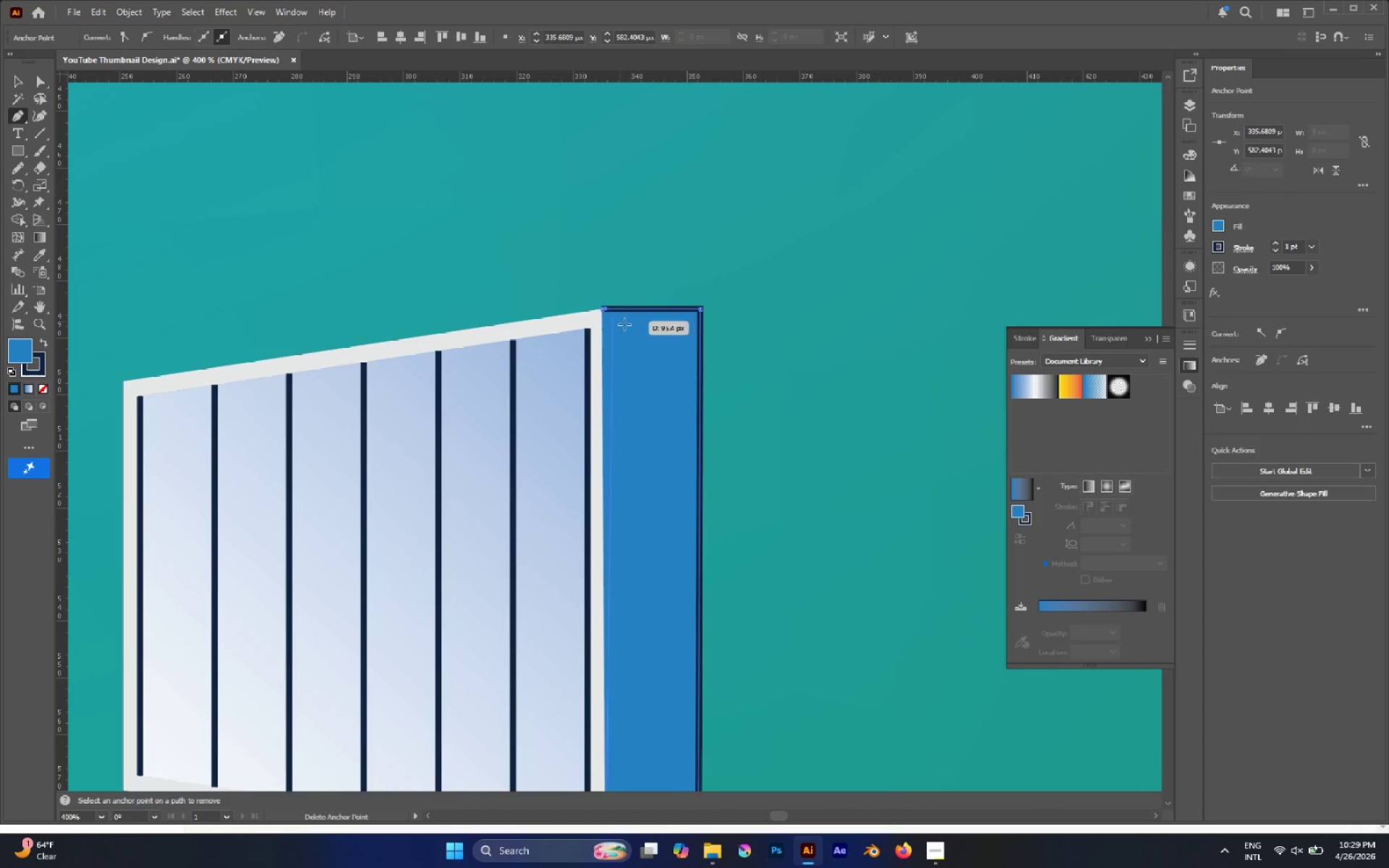 
hold_key(key=AltLeft, duration=0.44)
scroll: coordinate [681, 354], scroll_direction: down, amount: 2.0
 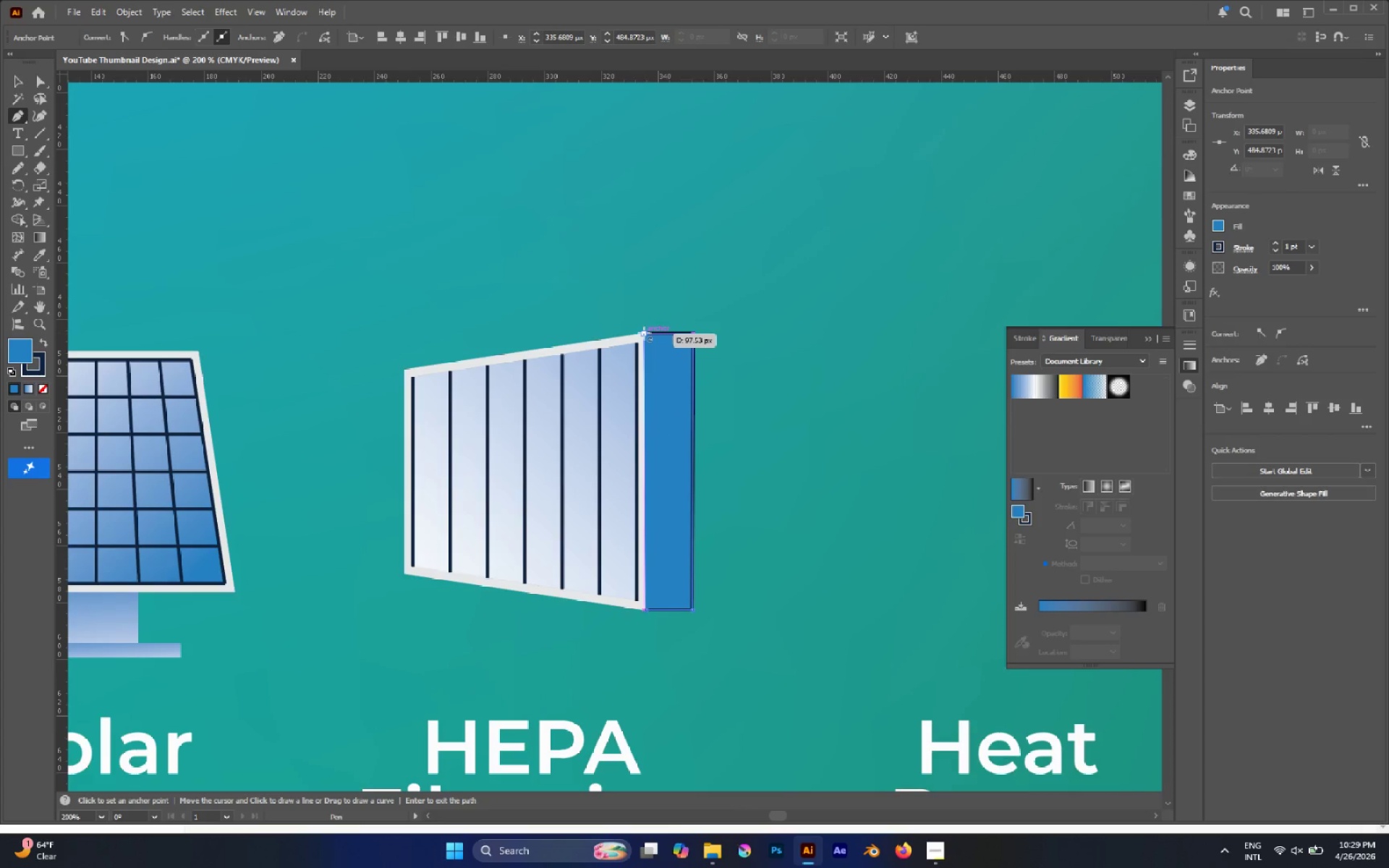 
left_click([644, 334])
 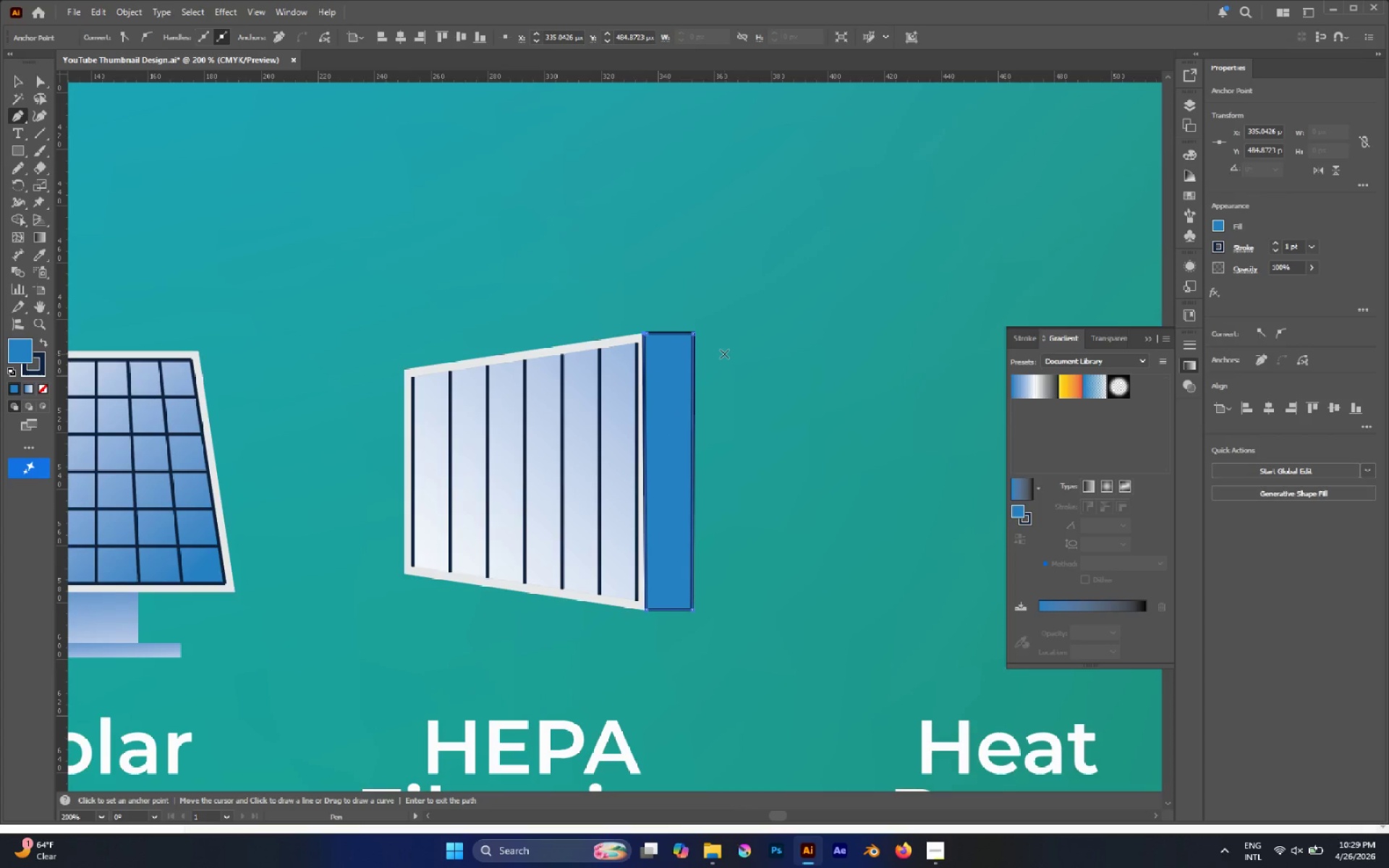 
key(V)
 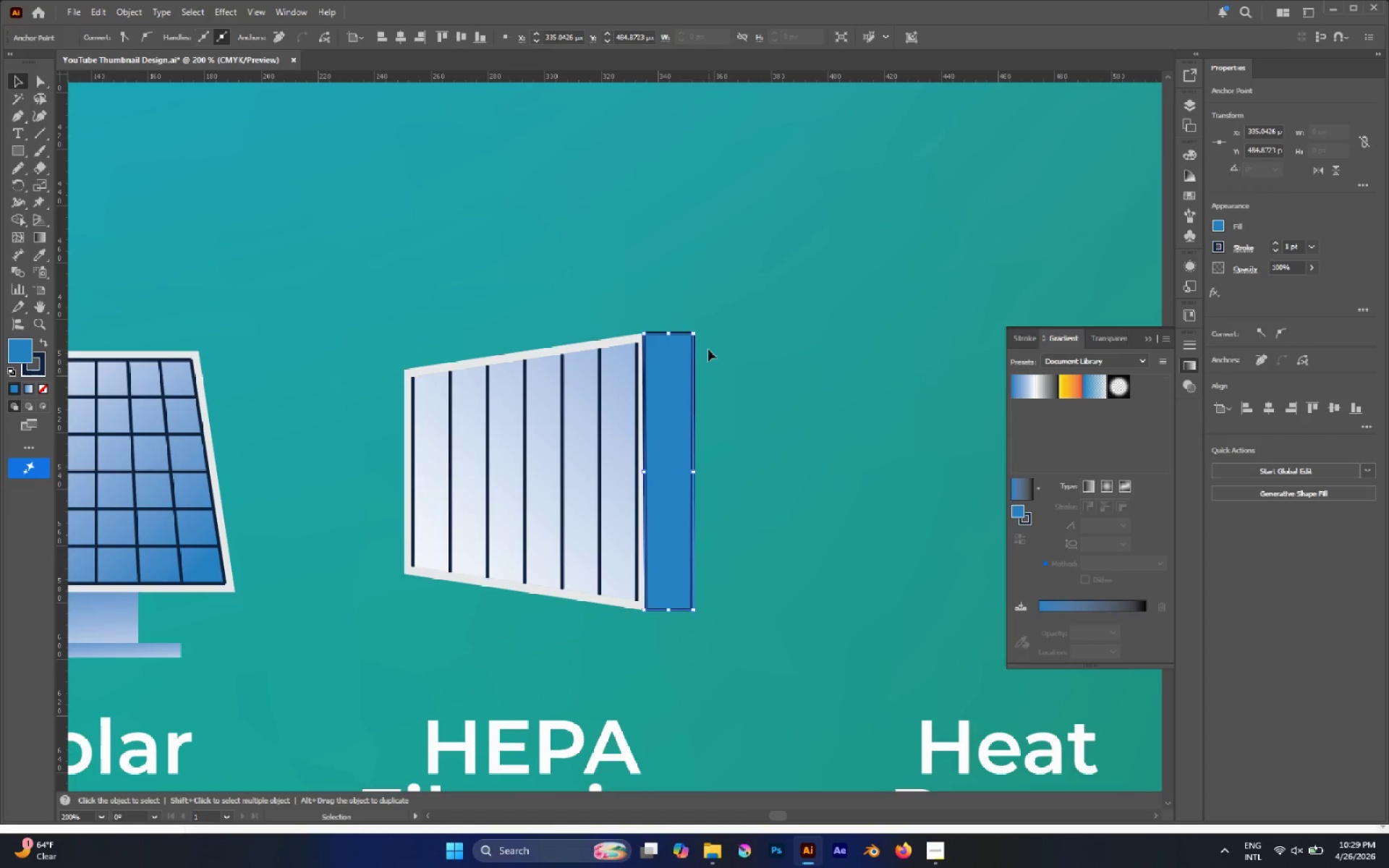 
left_click([709, 349])
 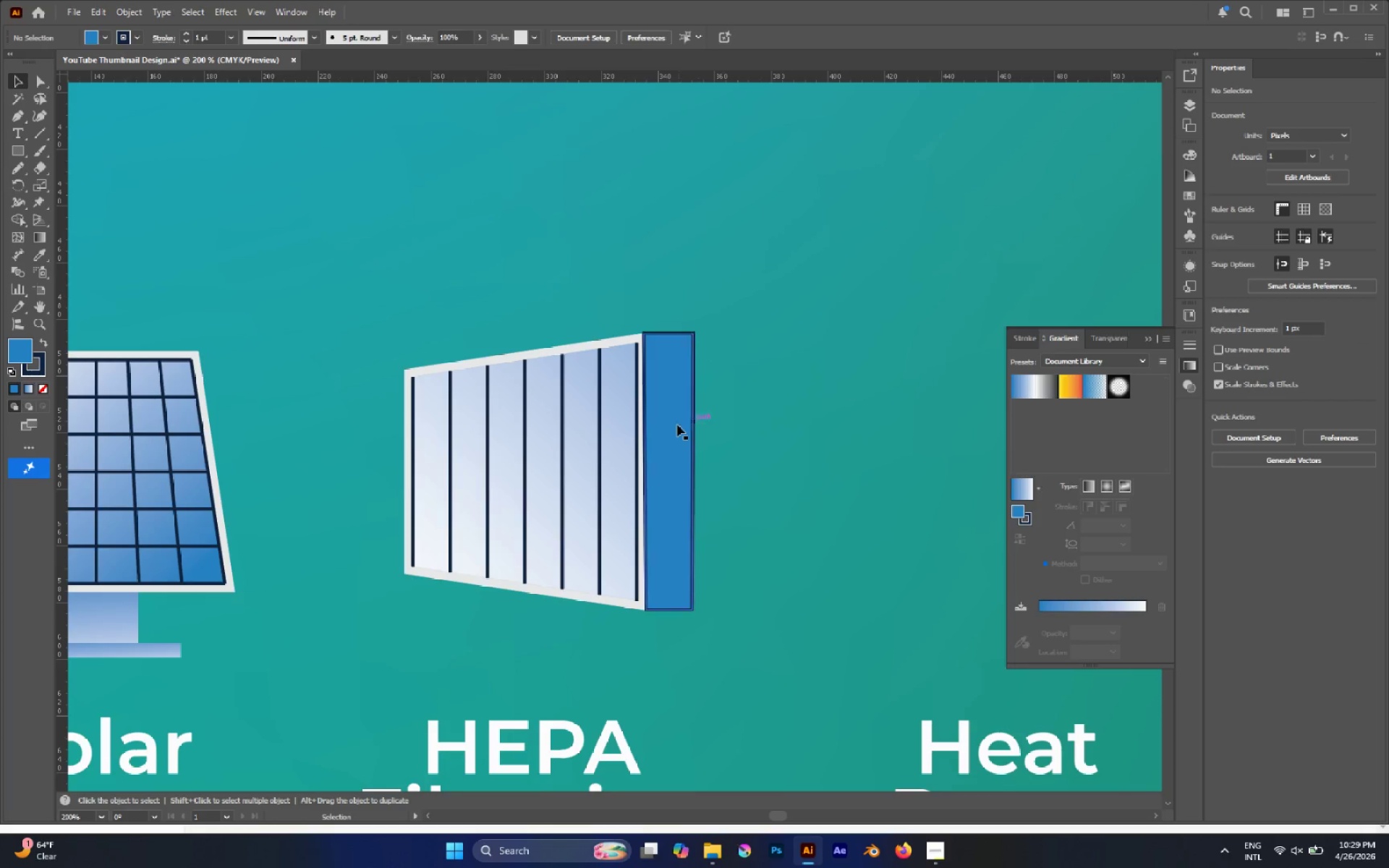 
key(A)
 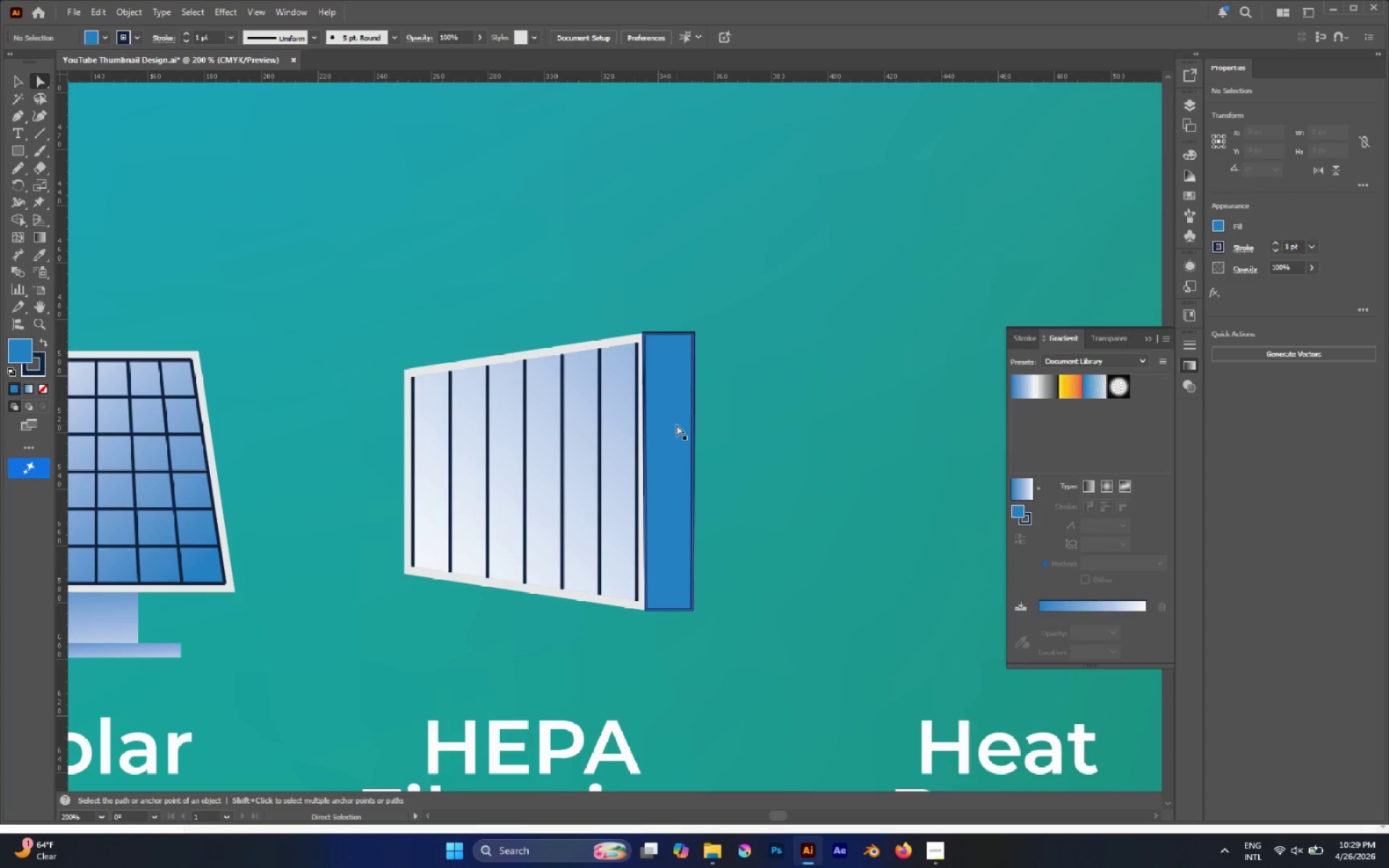 
left_click([676, 425])
 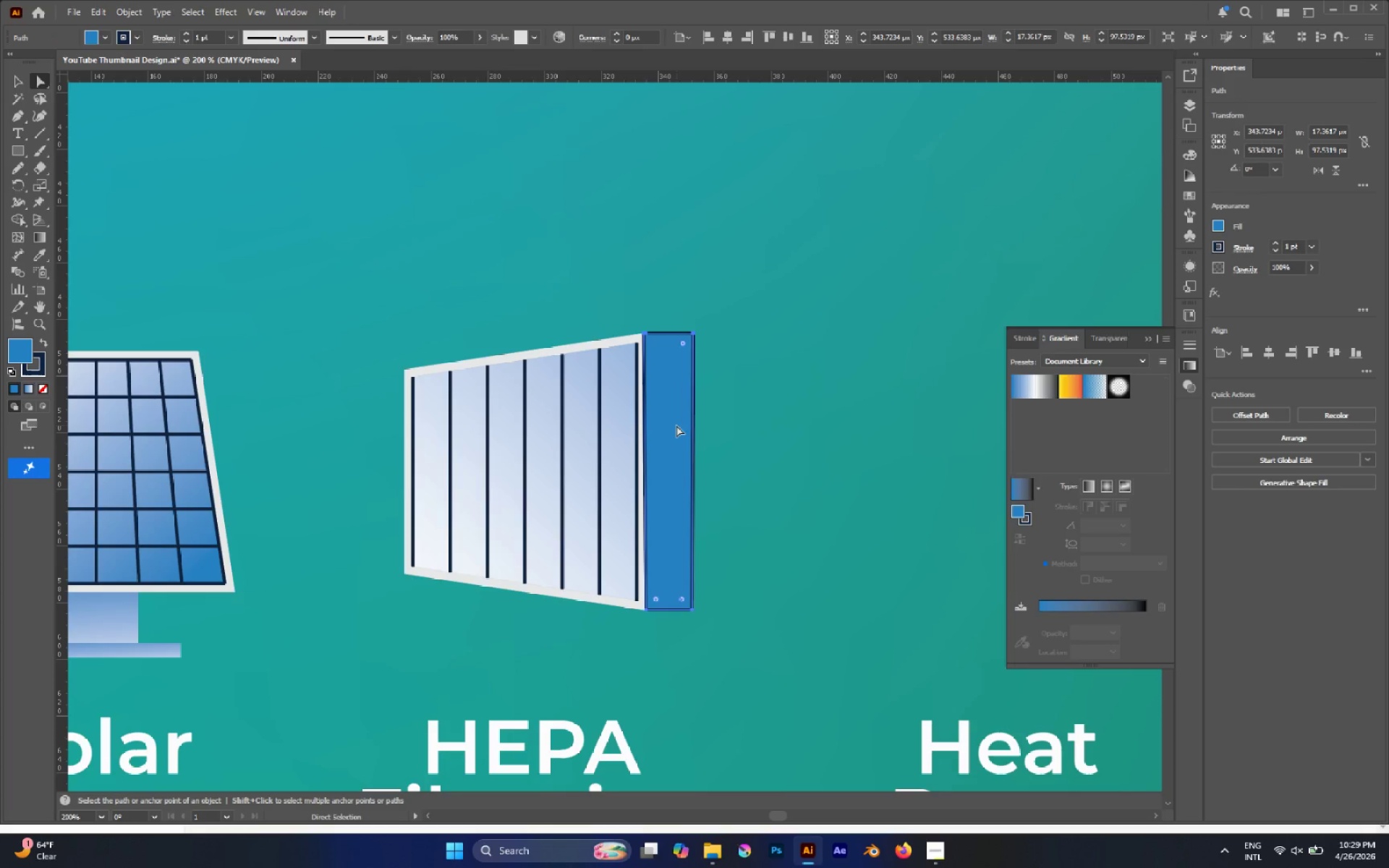 
key(I)
 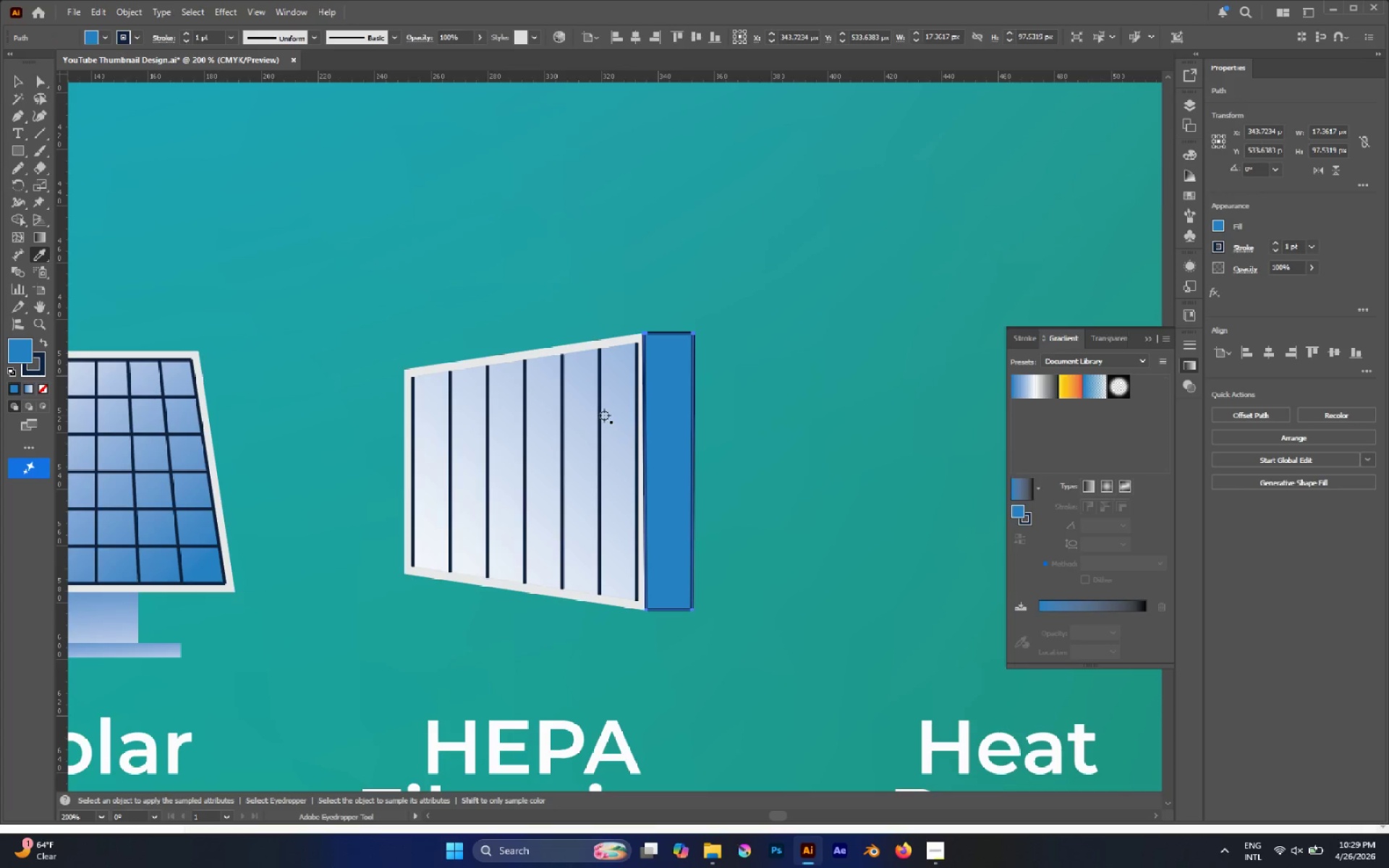 
left_click([613, 413])
 